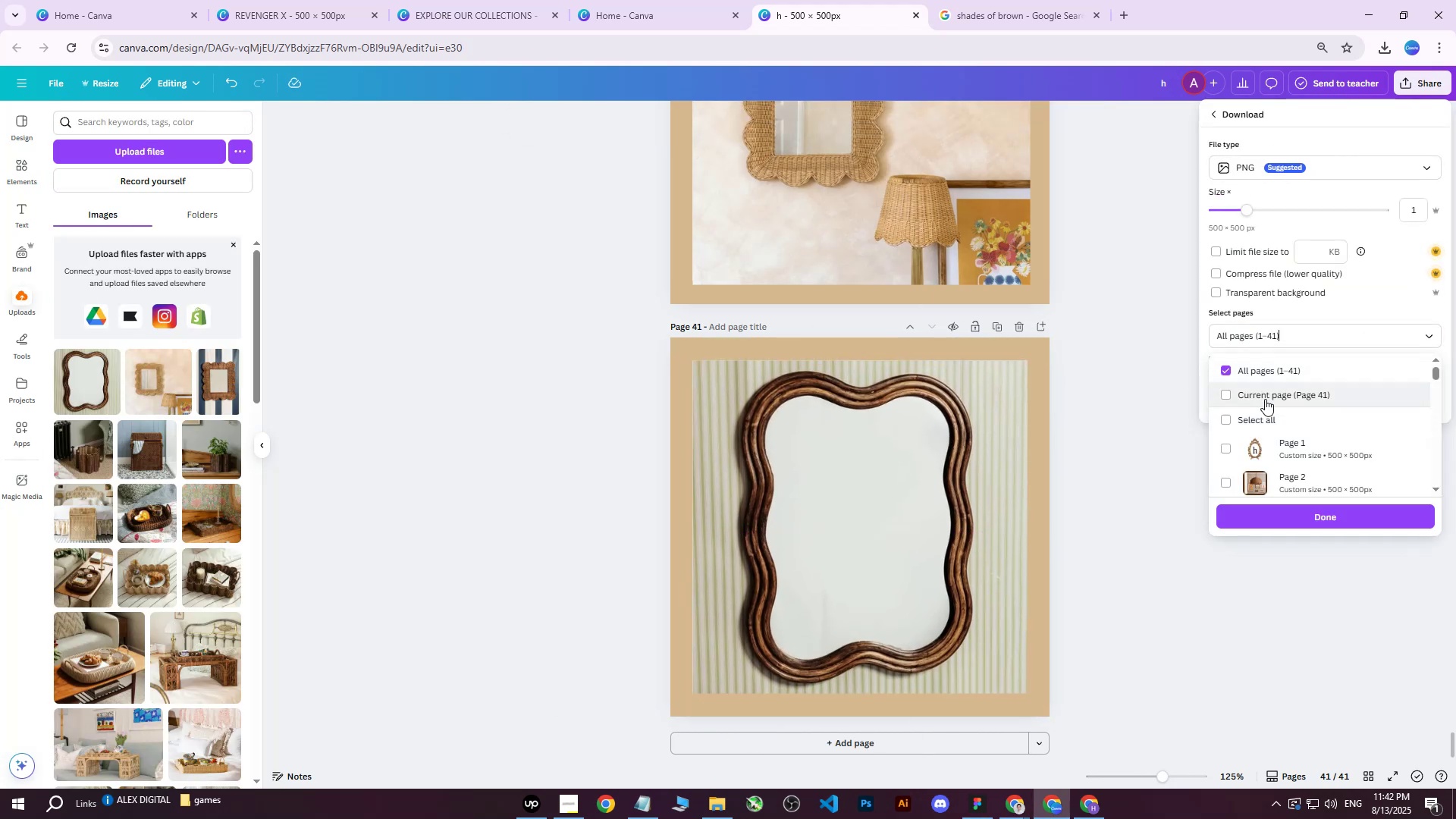 
triple_click([1265, 399])
 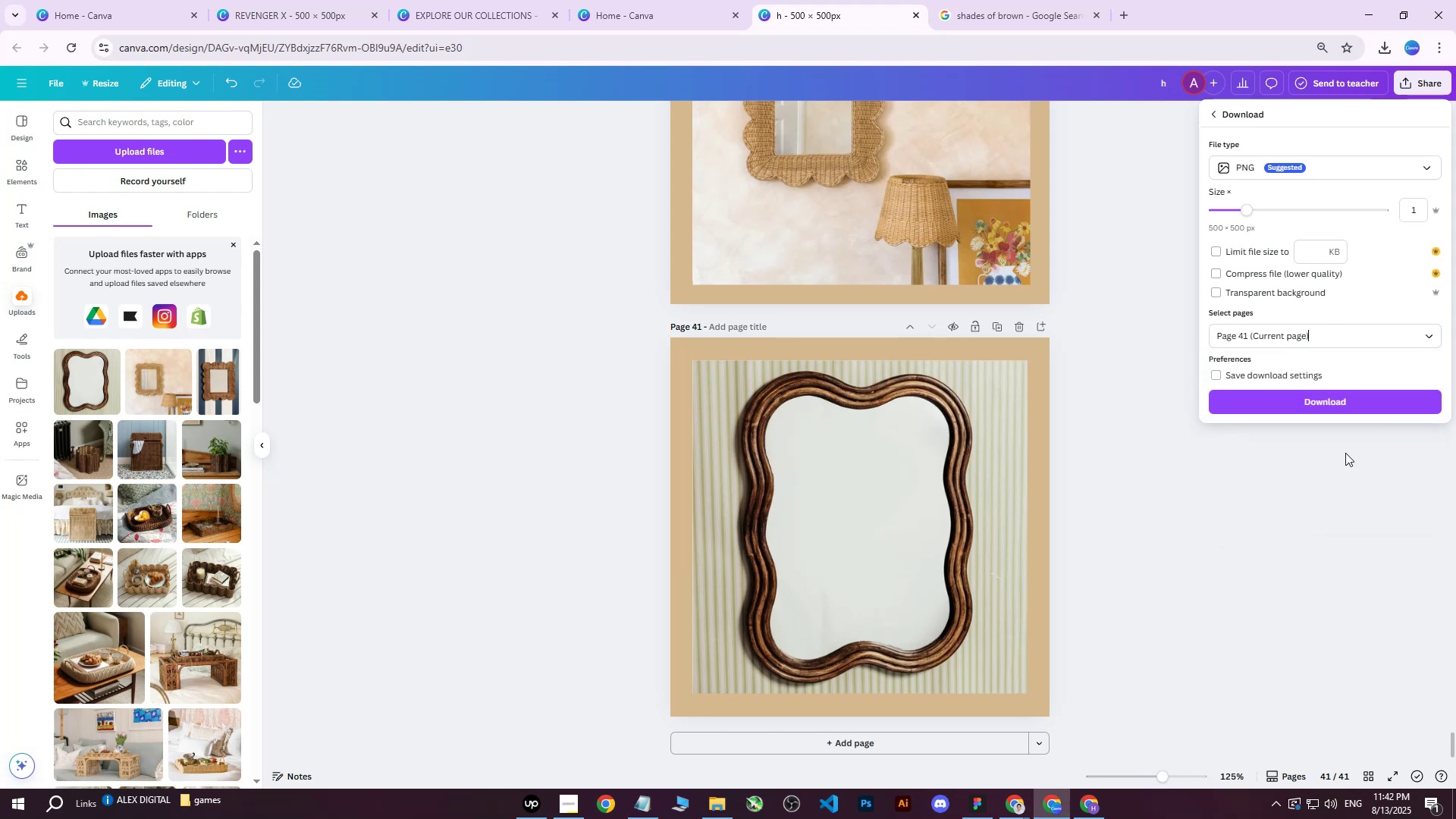 
left_click([1332, 398])
 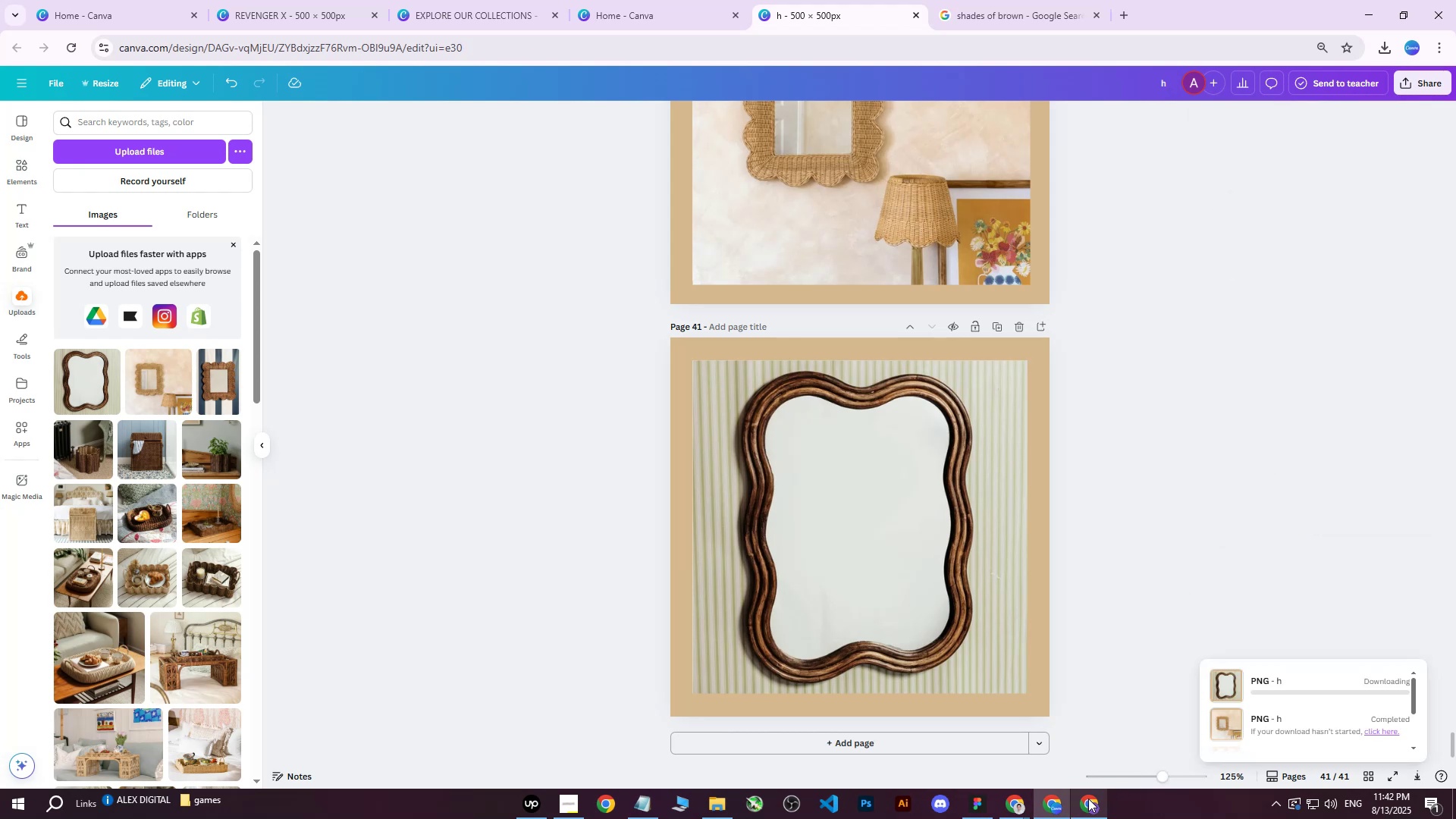 
left_click([1087, 802])
 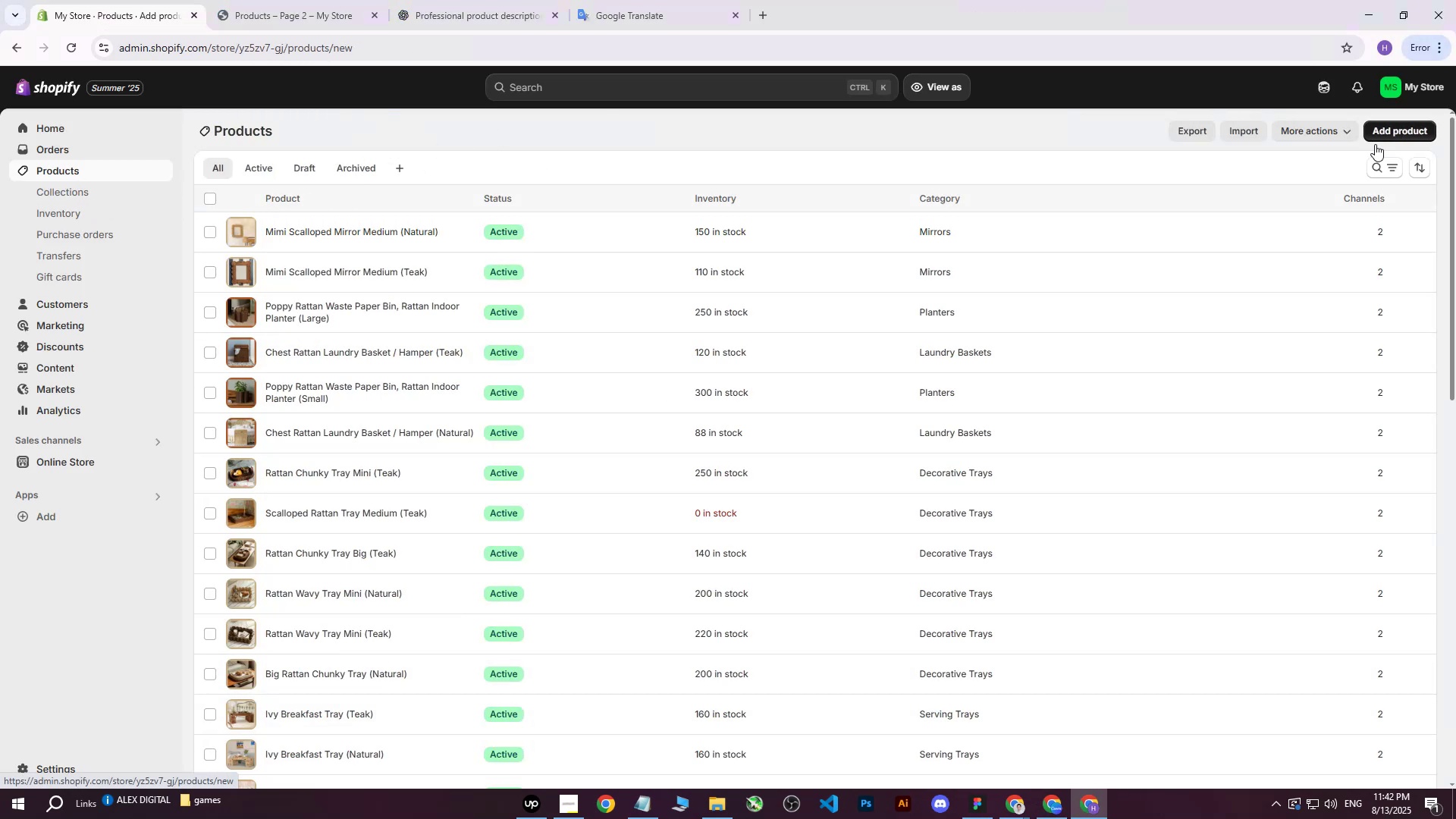 
wait(5.42)
 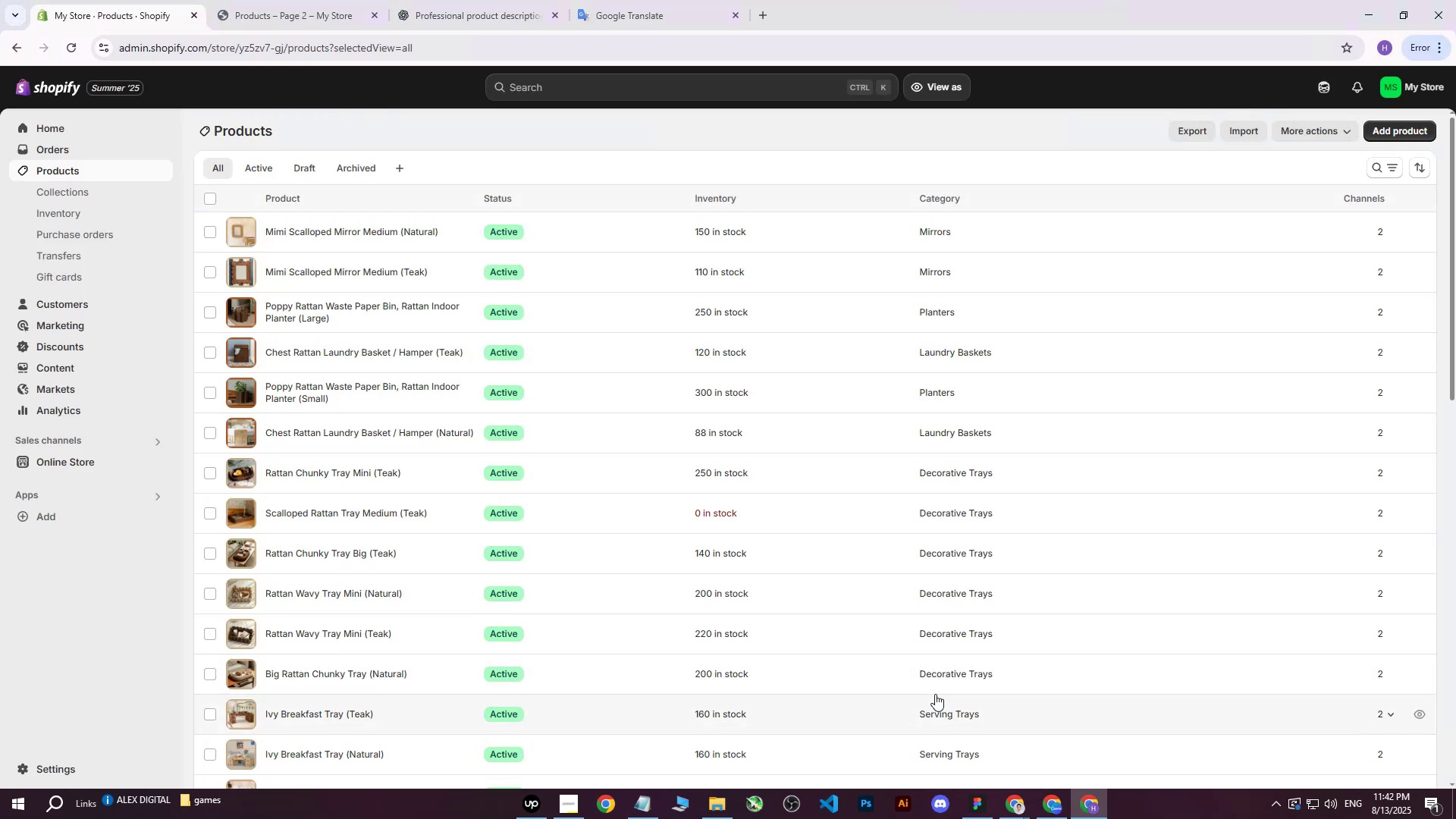 
left_click([656, 457])
 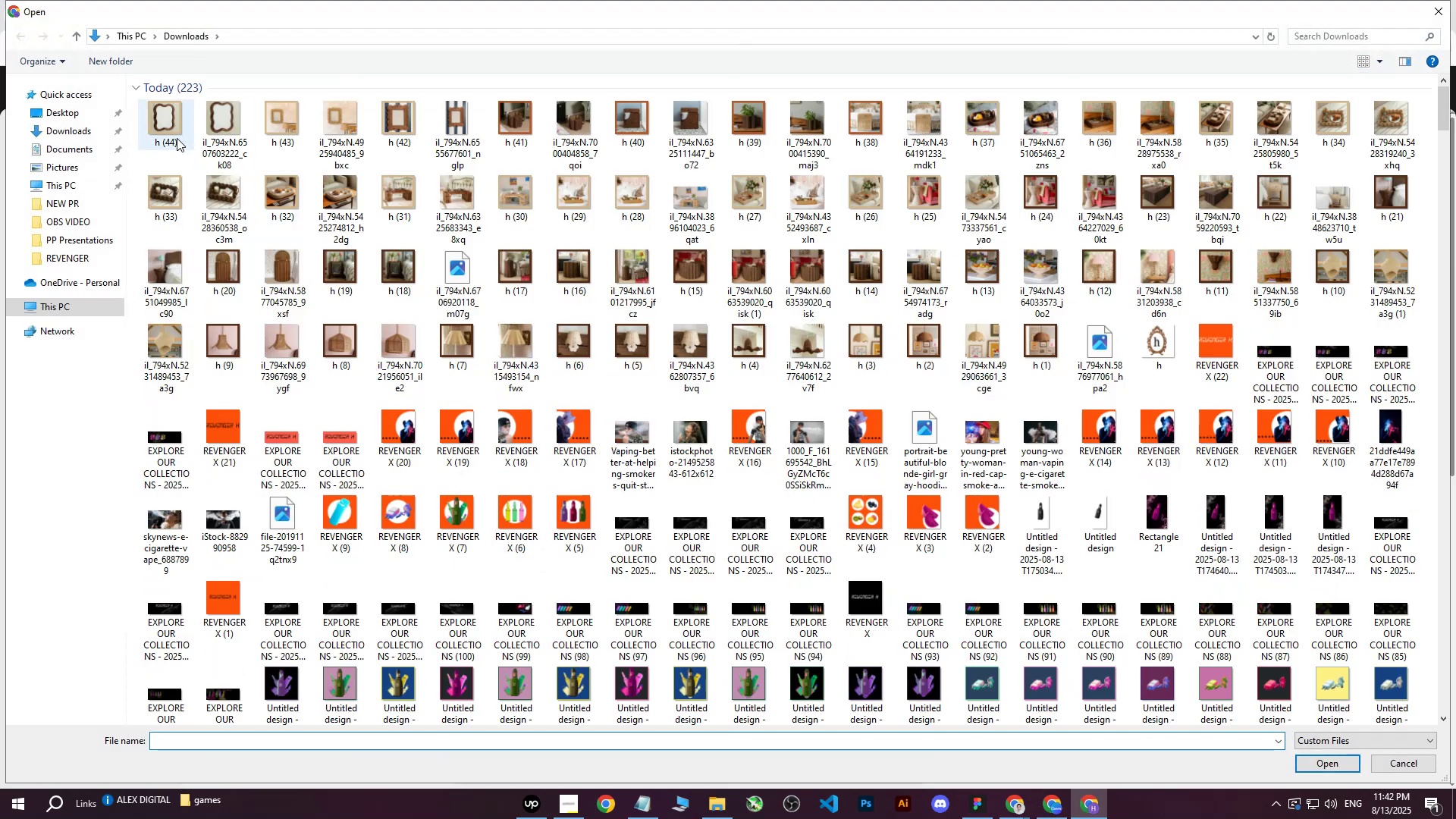 
left_click([162, 115])
 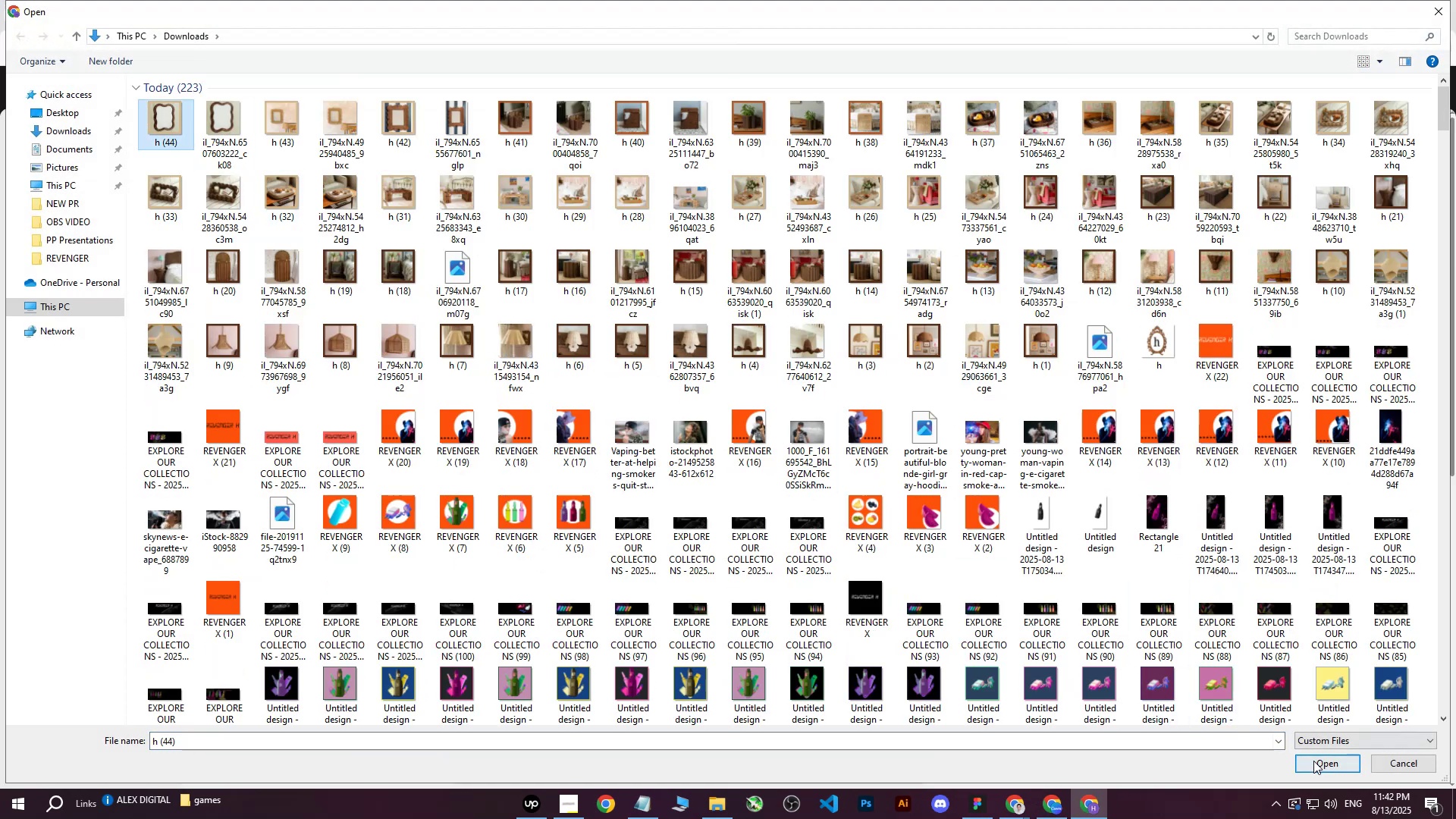 
left_click([1313, 764])
 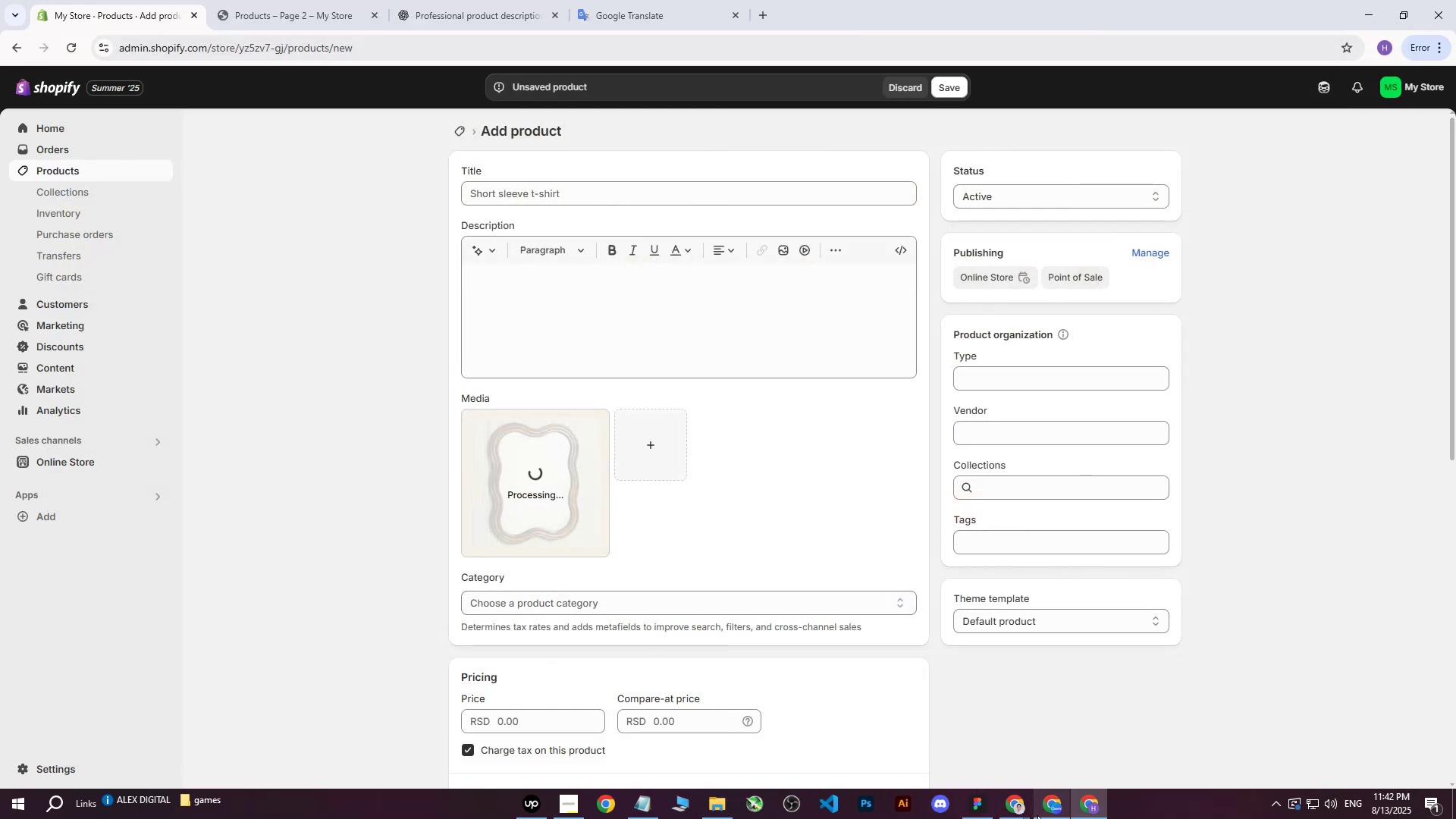 
left_click([535, 810])
 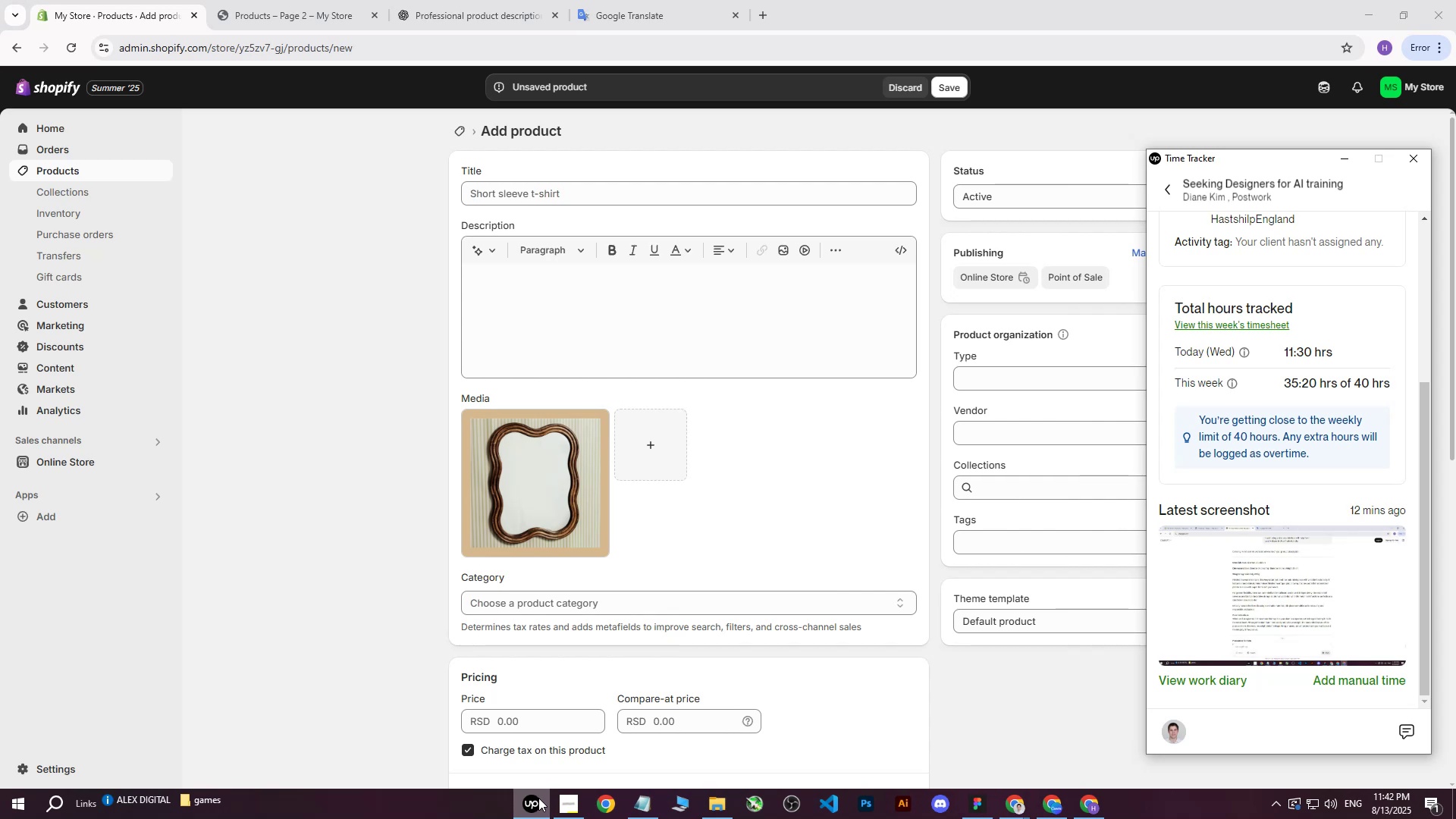 
wait(15.42)
 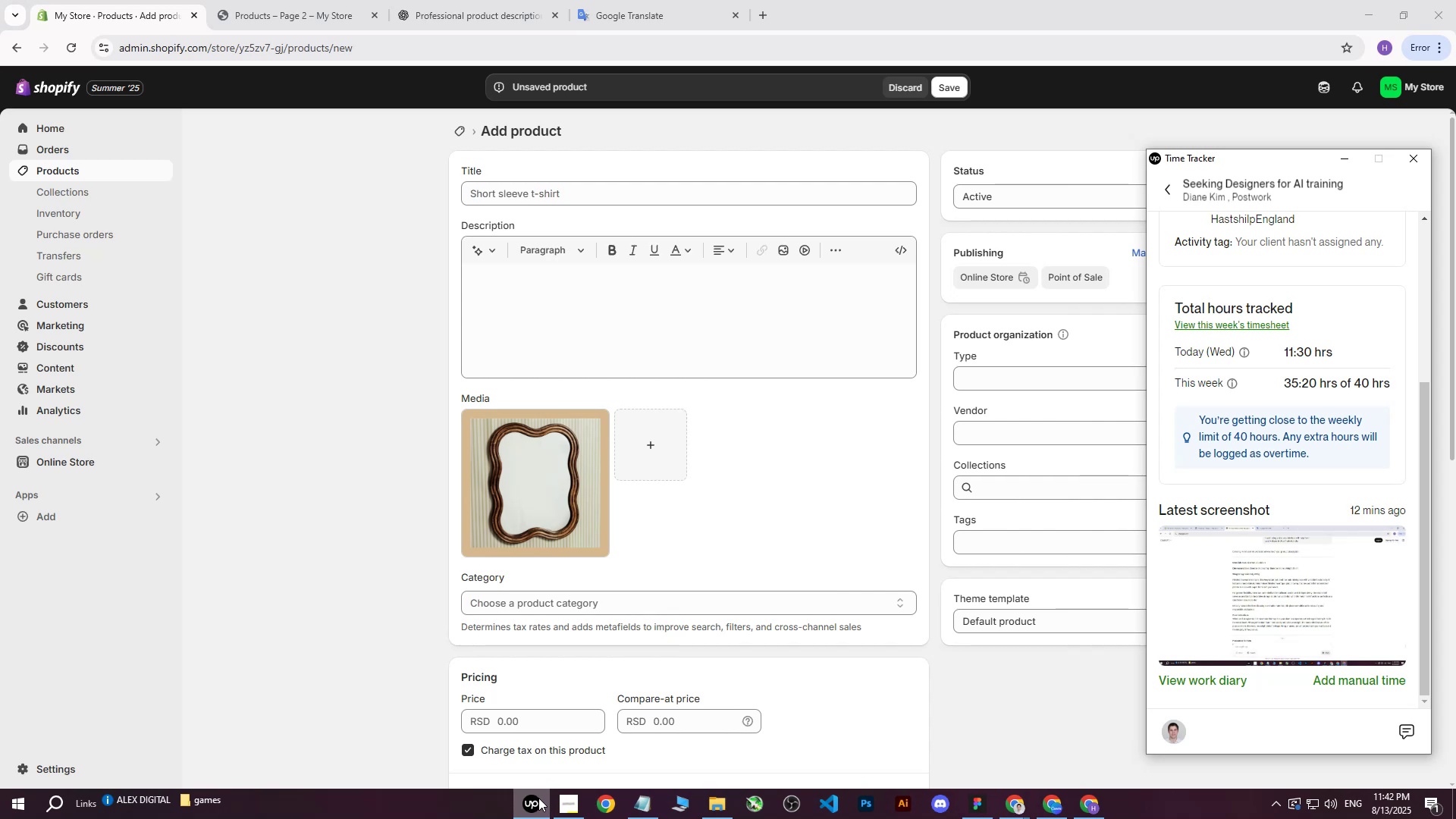 
left_click([370, 504])
 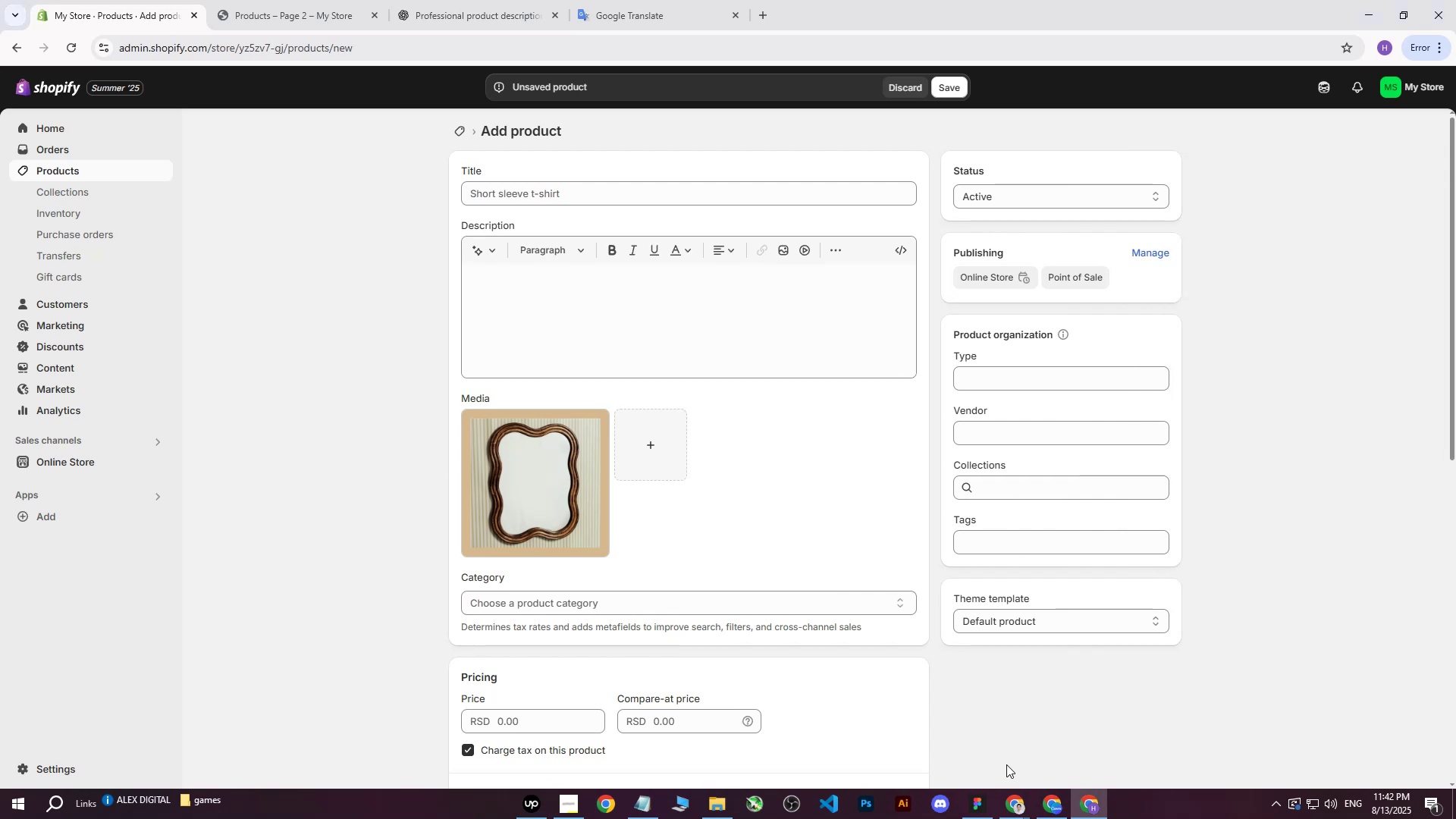 
left_click([1015, 818])
 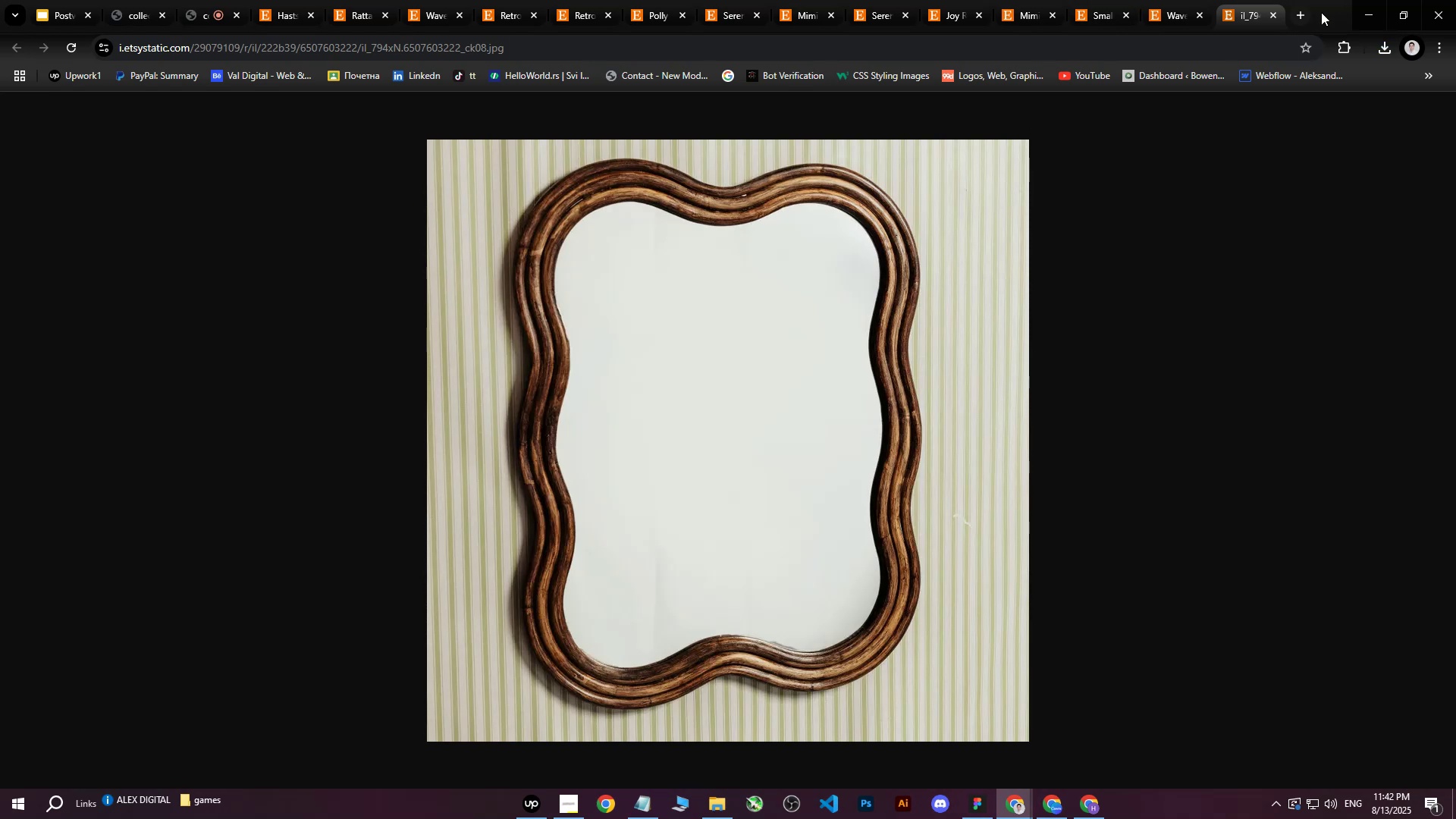 
left_click([1272, 17])
 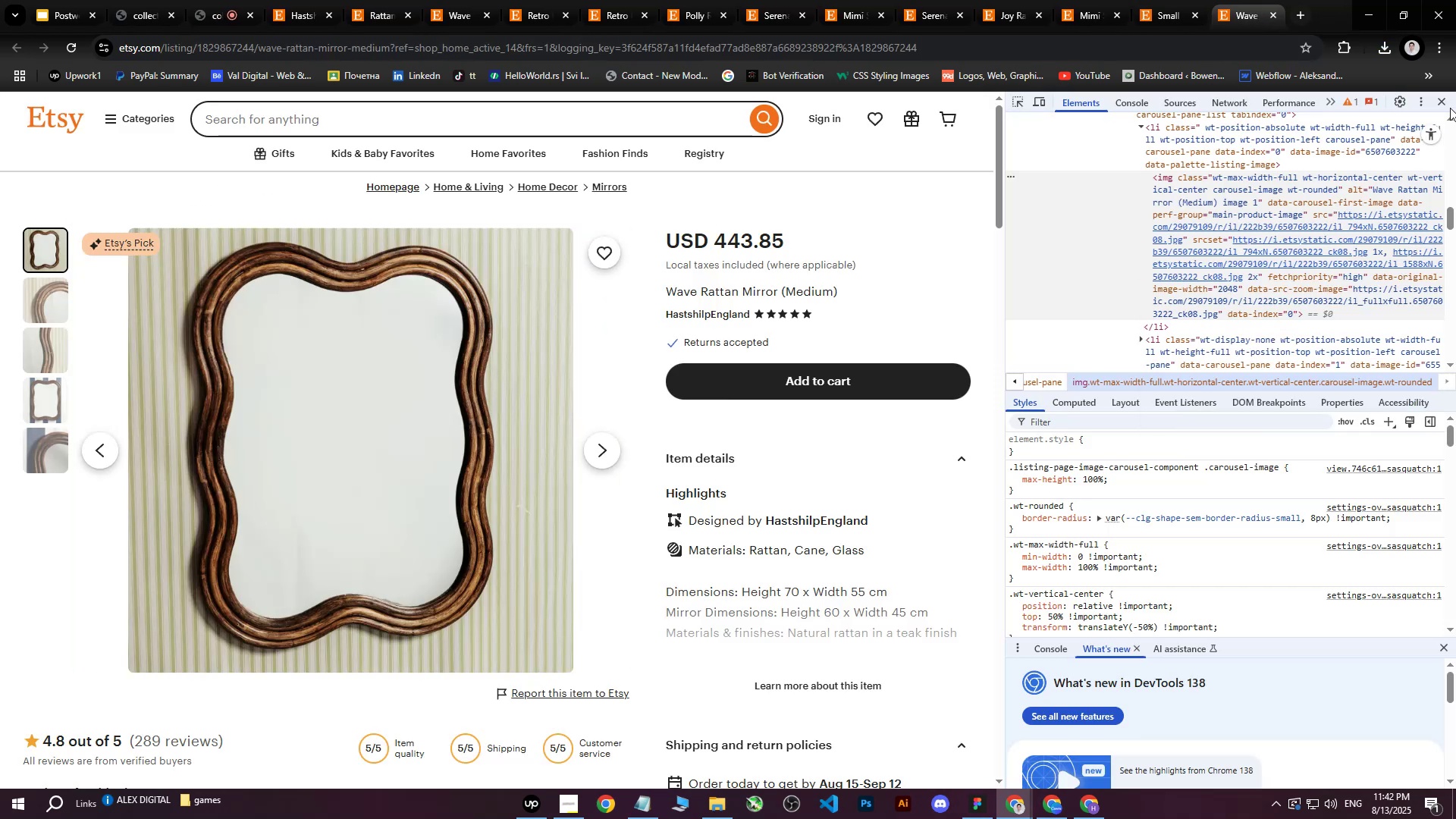 
left_click([1447, 105])
 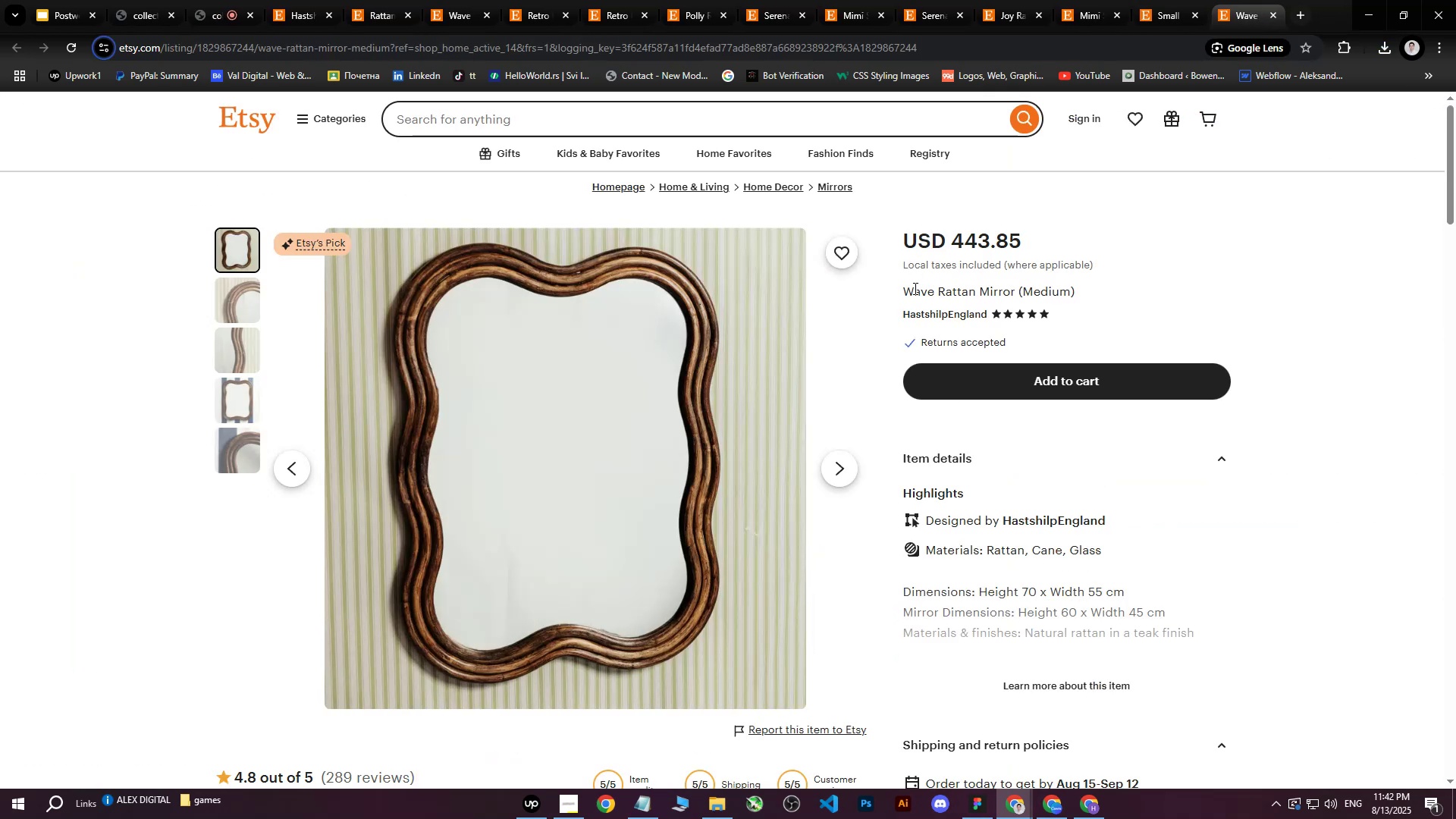 
left_click_drag(start_coordinate=[908, 293], to_coordinate=[1084, 294])
 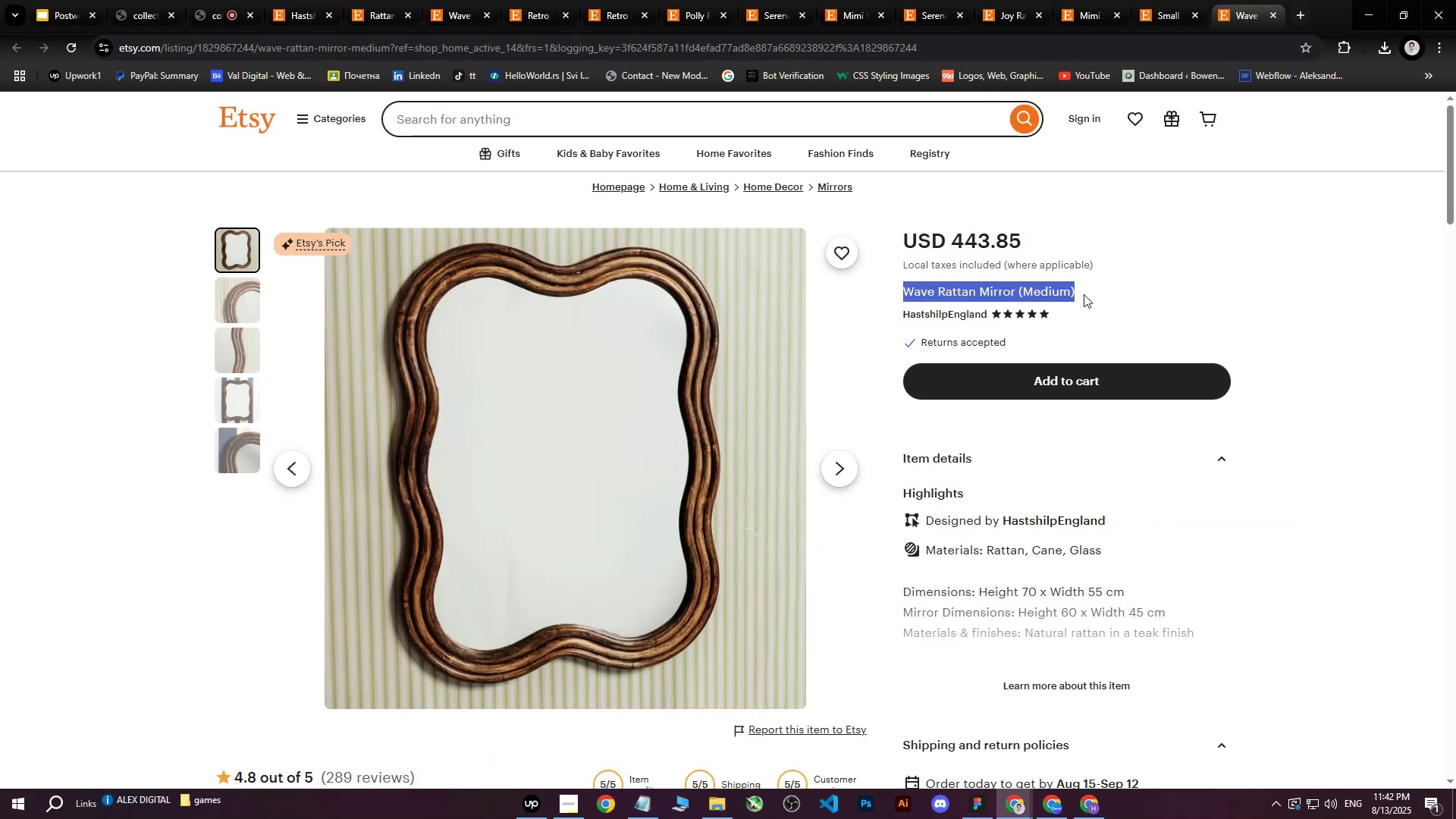 
key(Control+ControlLeft)
 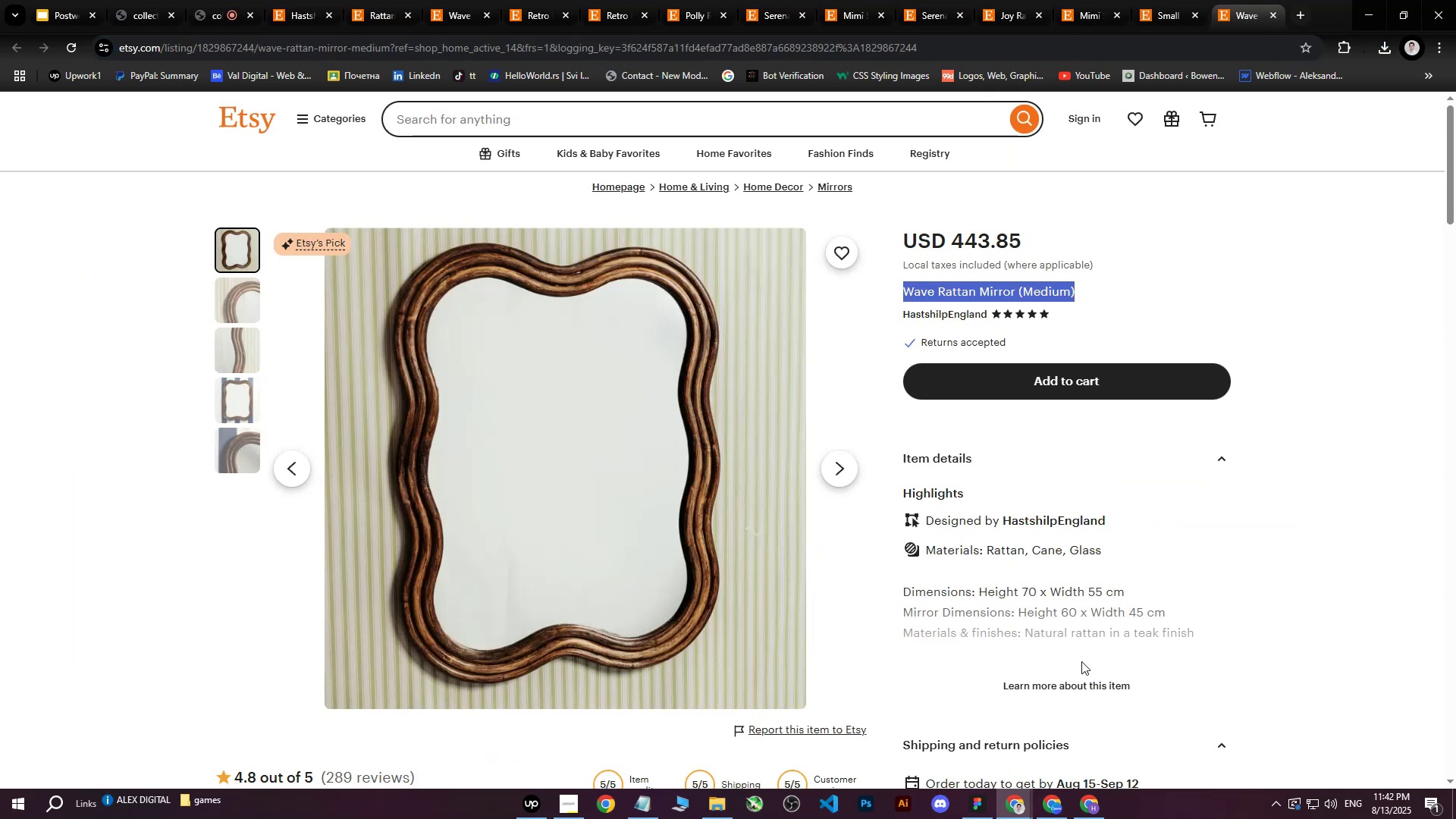 
key(Control+C)
 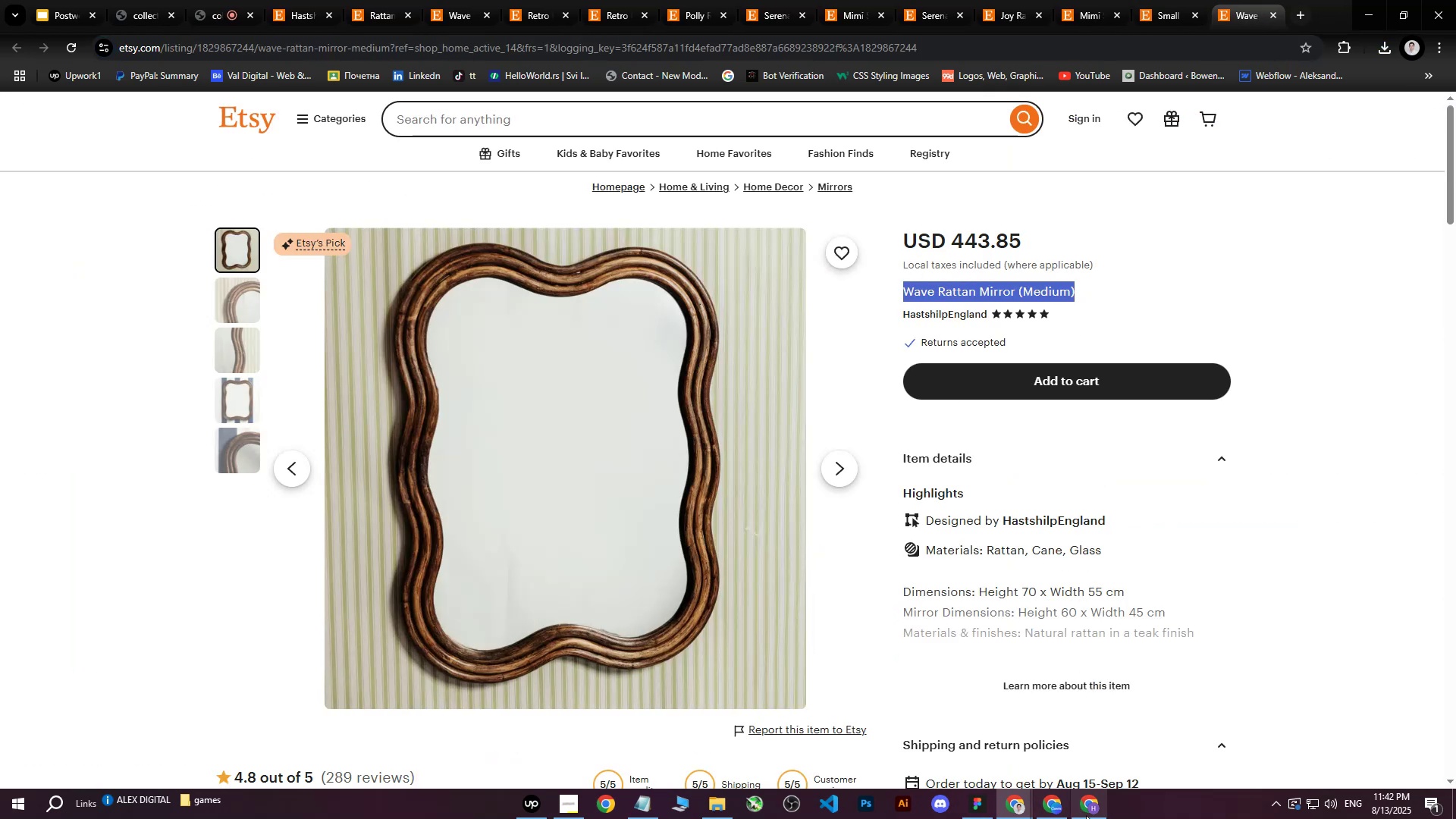 
left_click([1087, 815])
 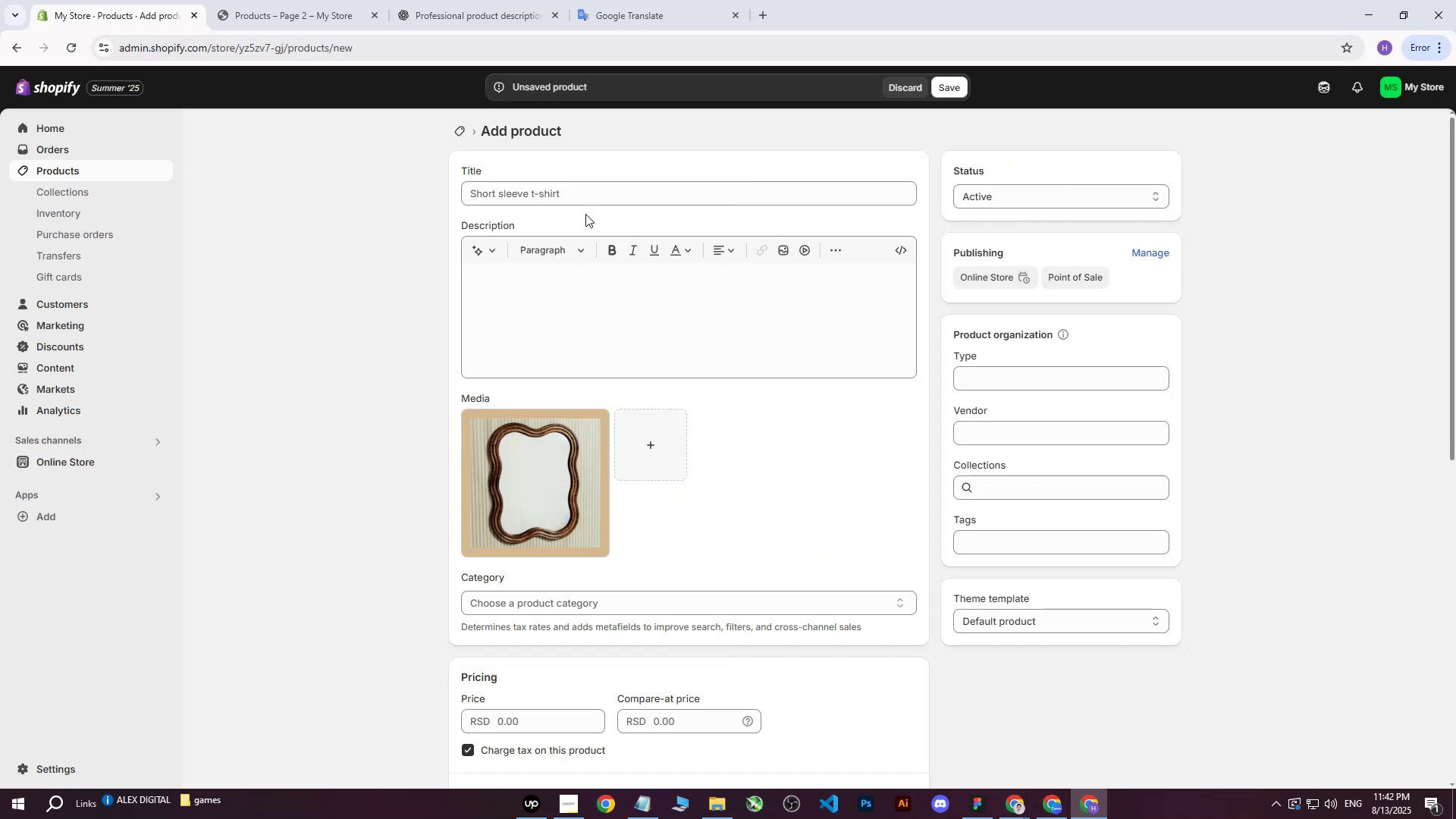 
left_click([577, 201])
 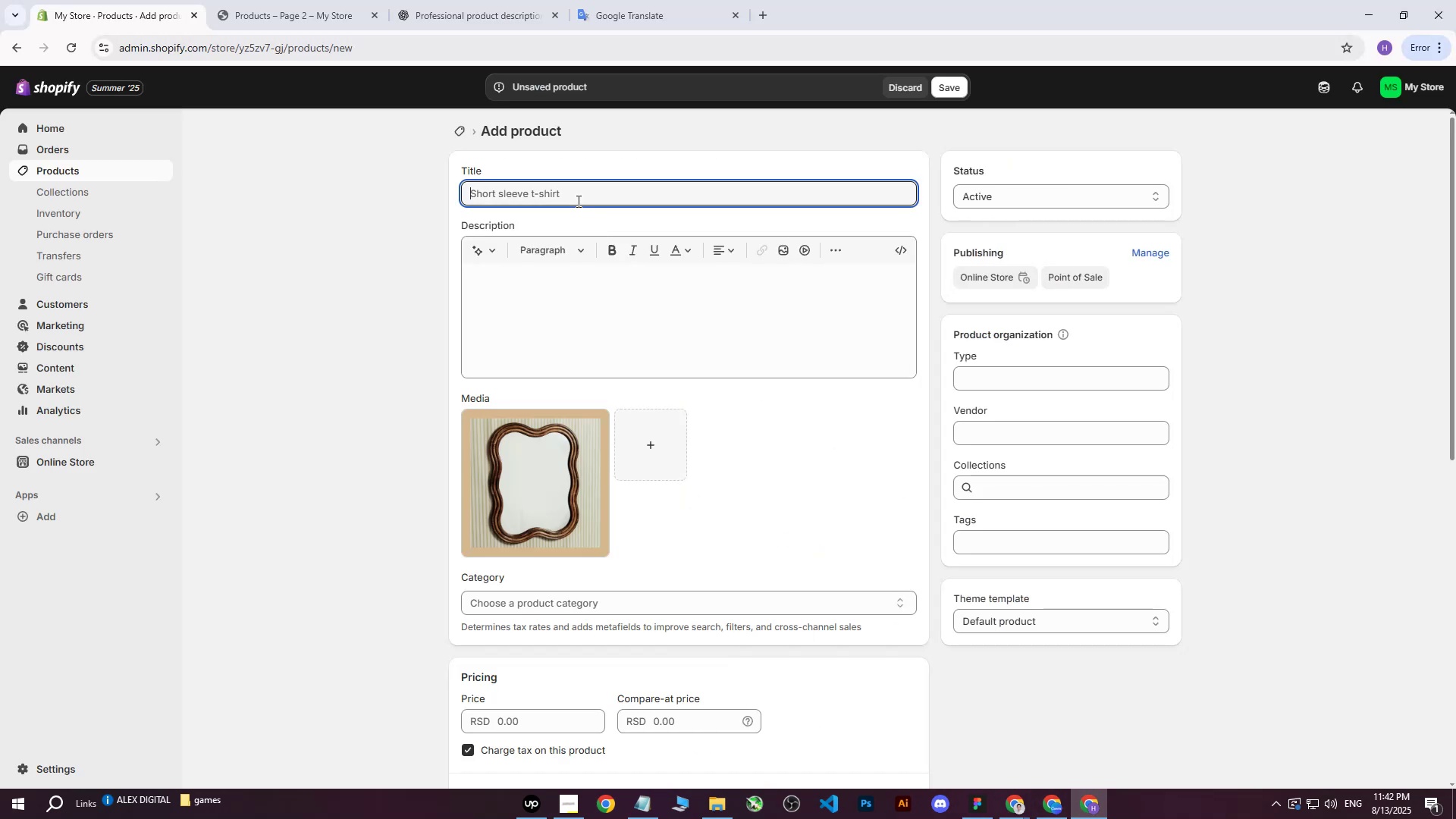 
key(Control+ControlLeft)
 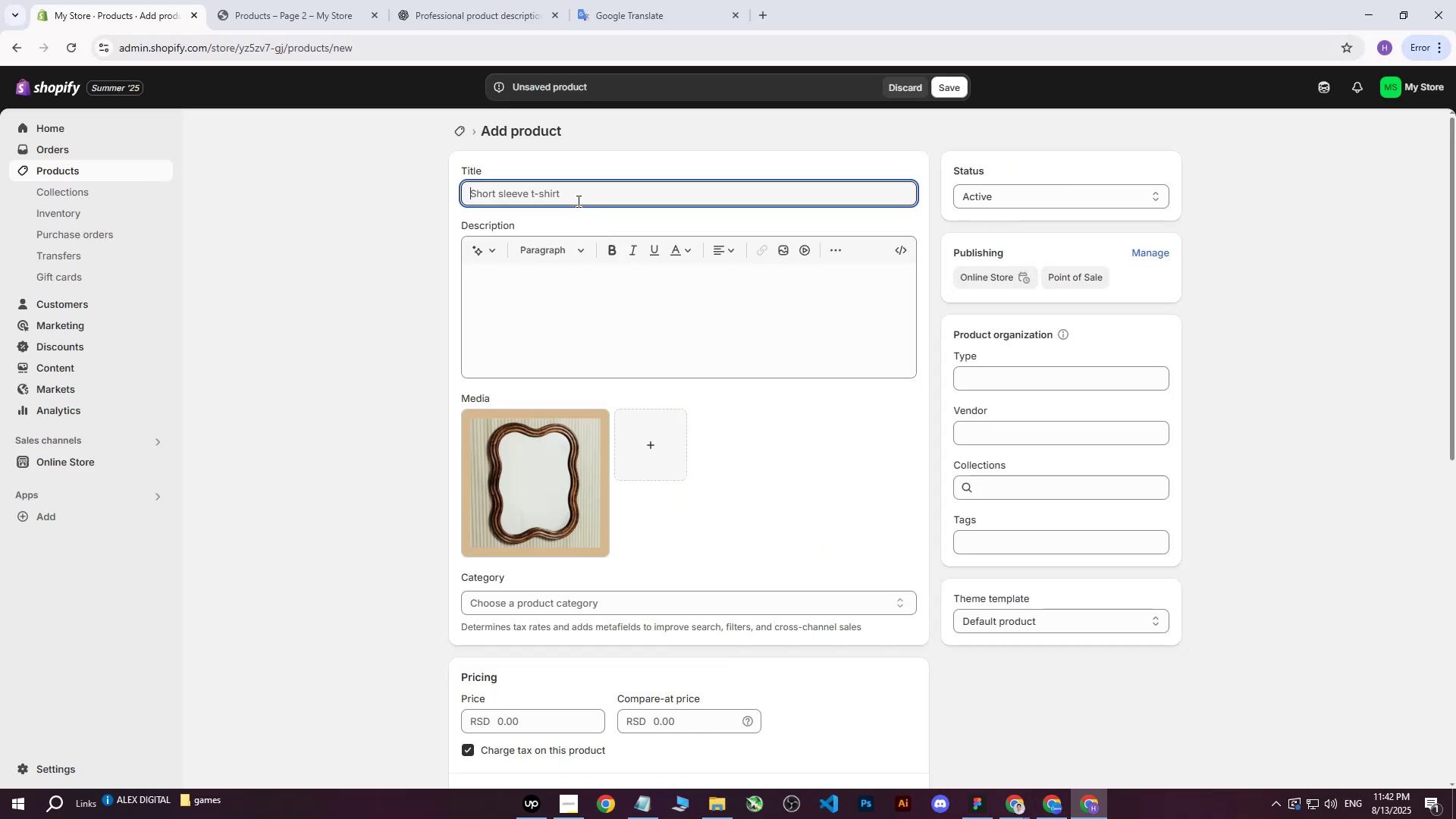 
key(Control+V)
 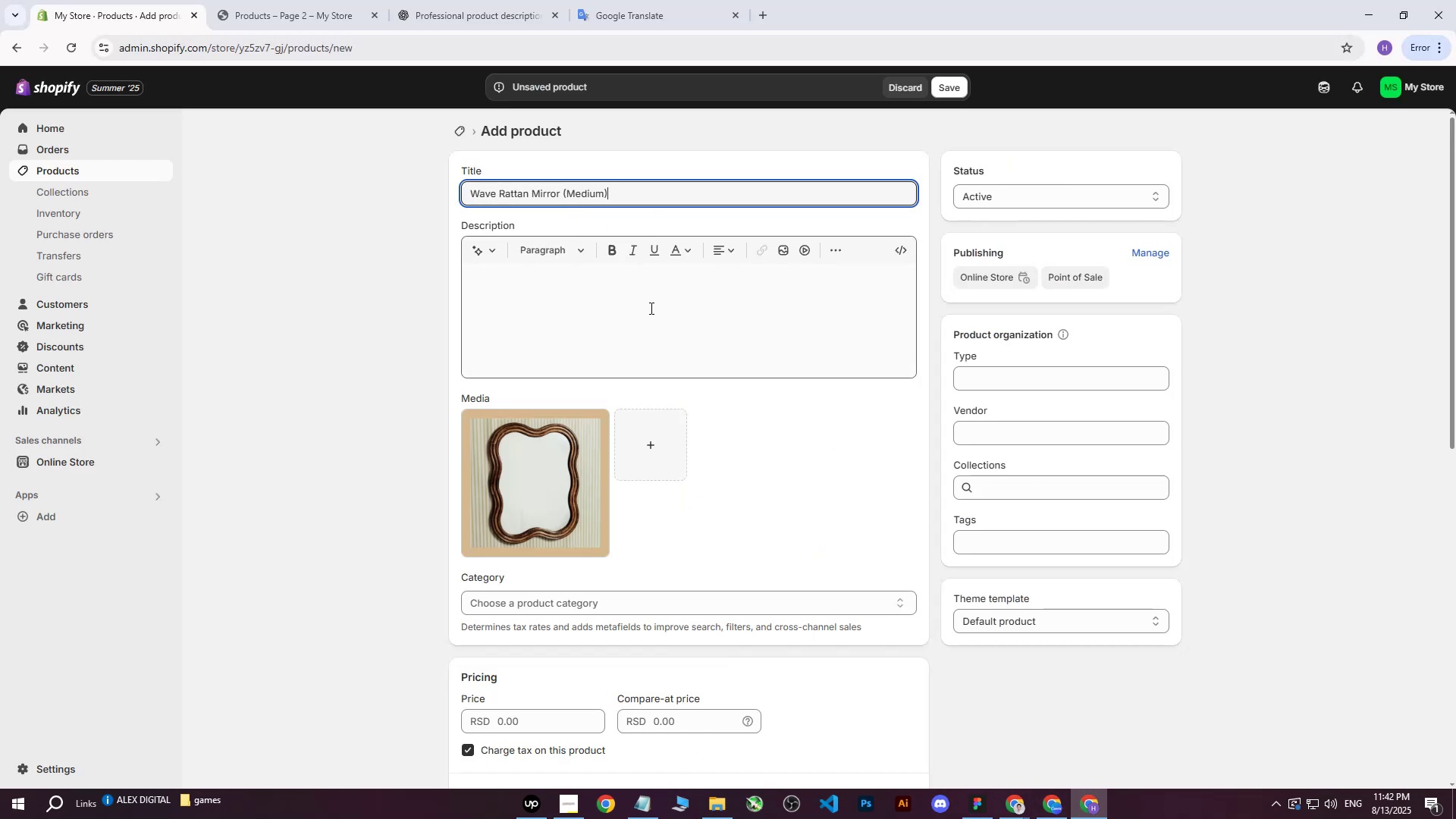 
left_click([648, 312])
 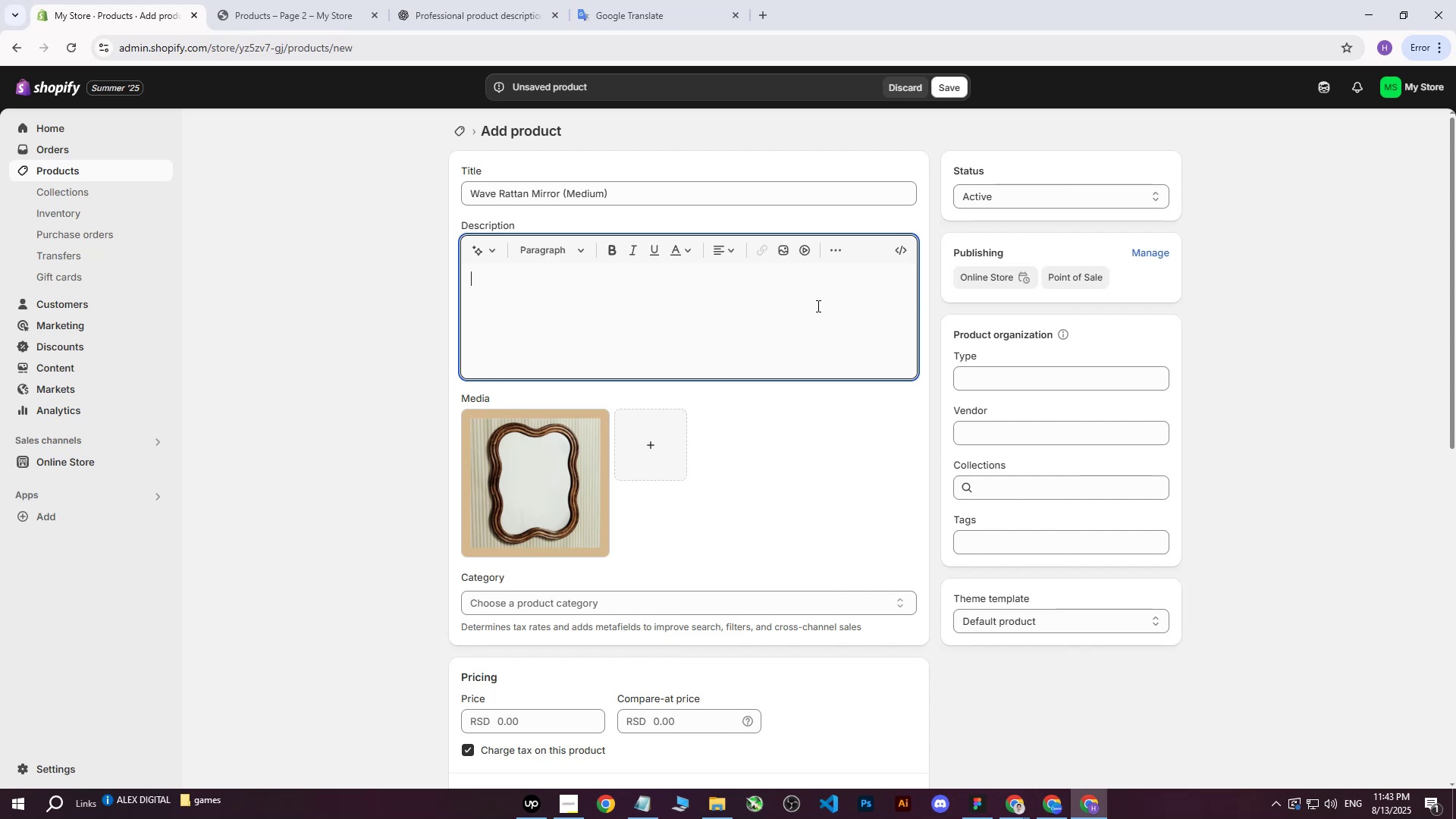 
wait(18.98)
 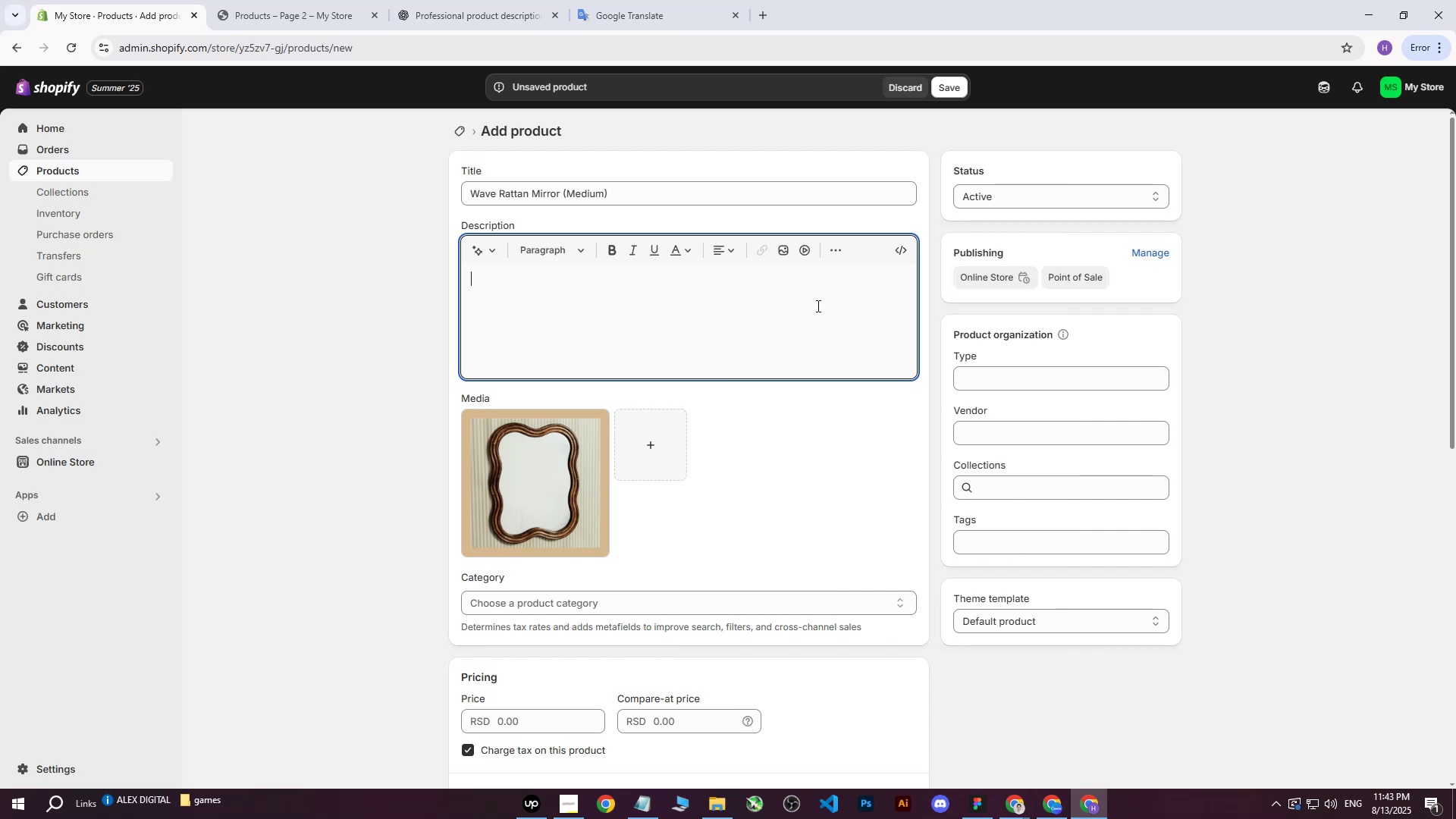 
left_click([1012, 800])
 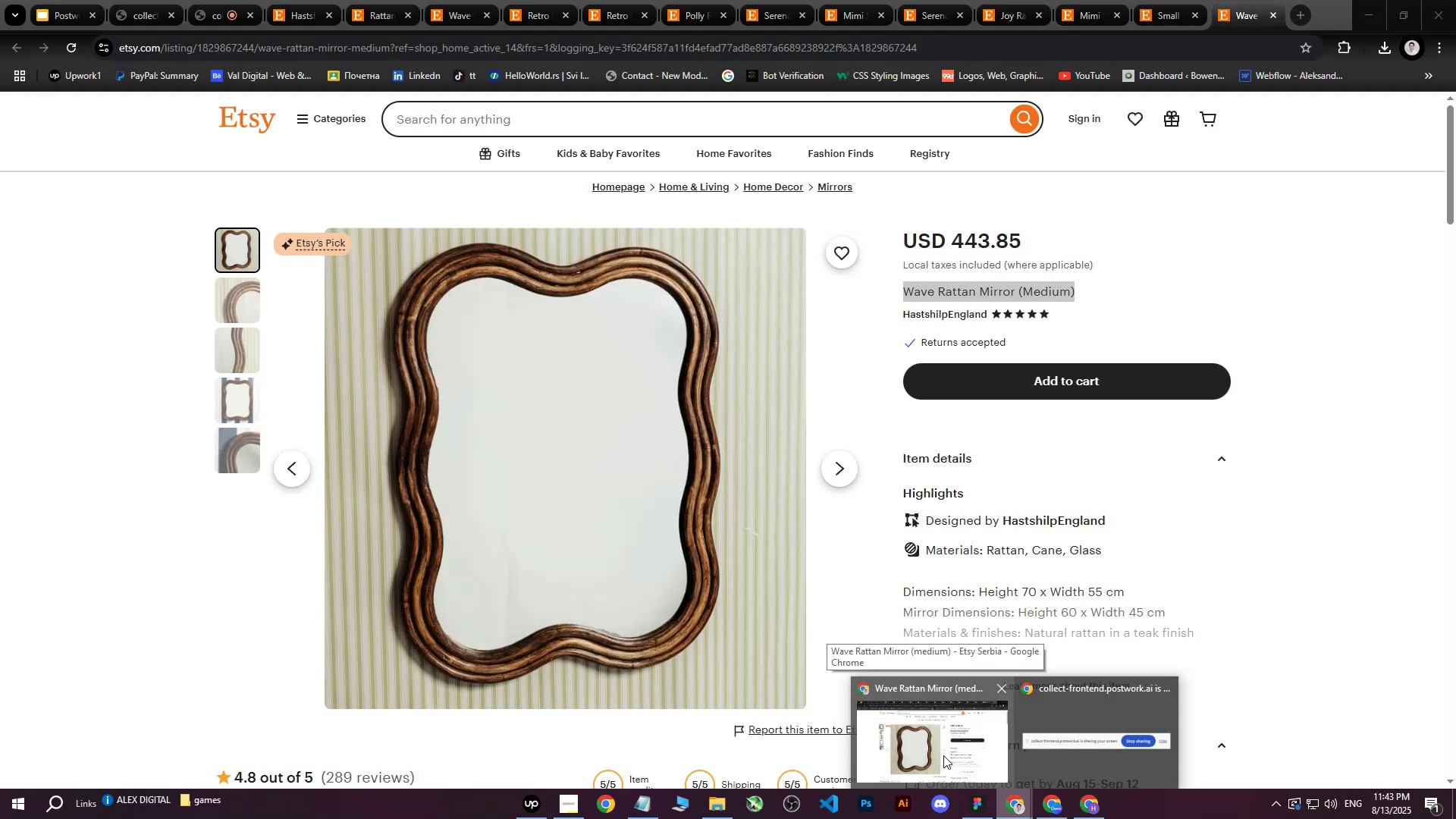 
left_click([943, 755])
 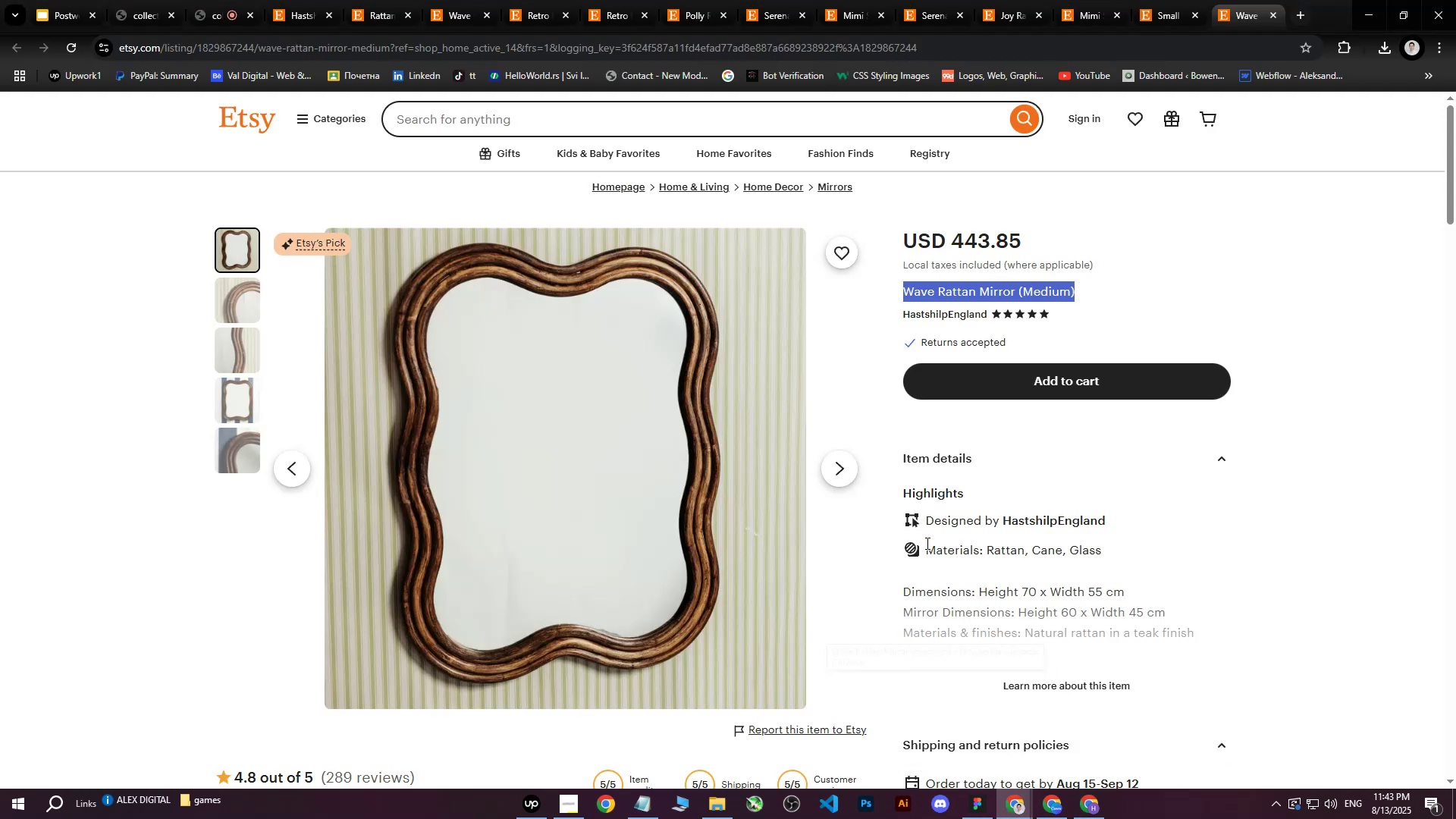 
scroll: coordinate [926, 543], scroll_direction: down, amount: 2.0
 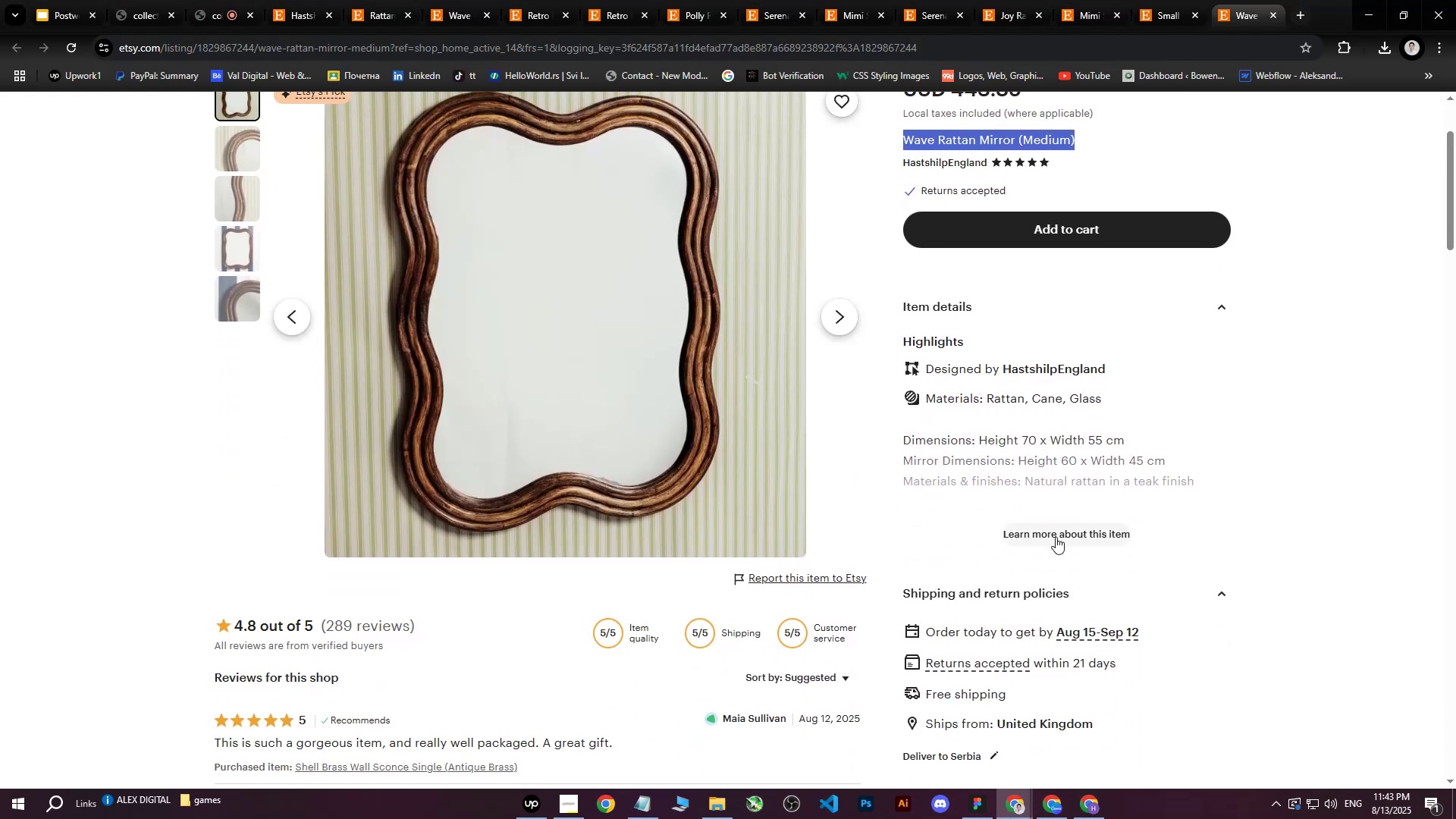 
left_click([1053, 543])
 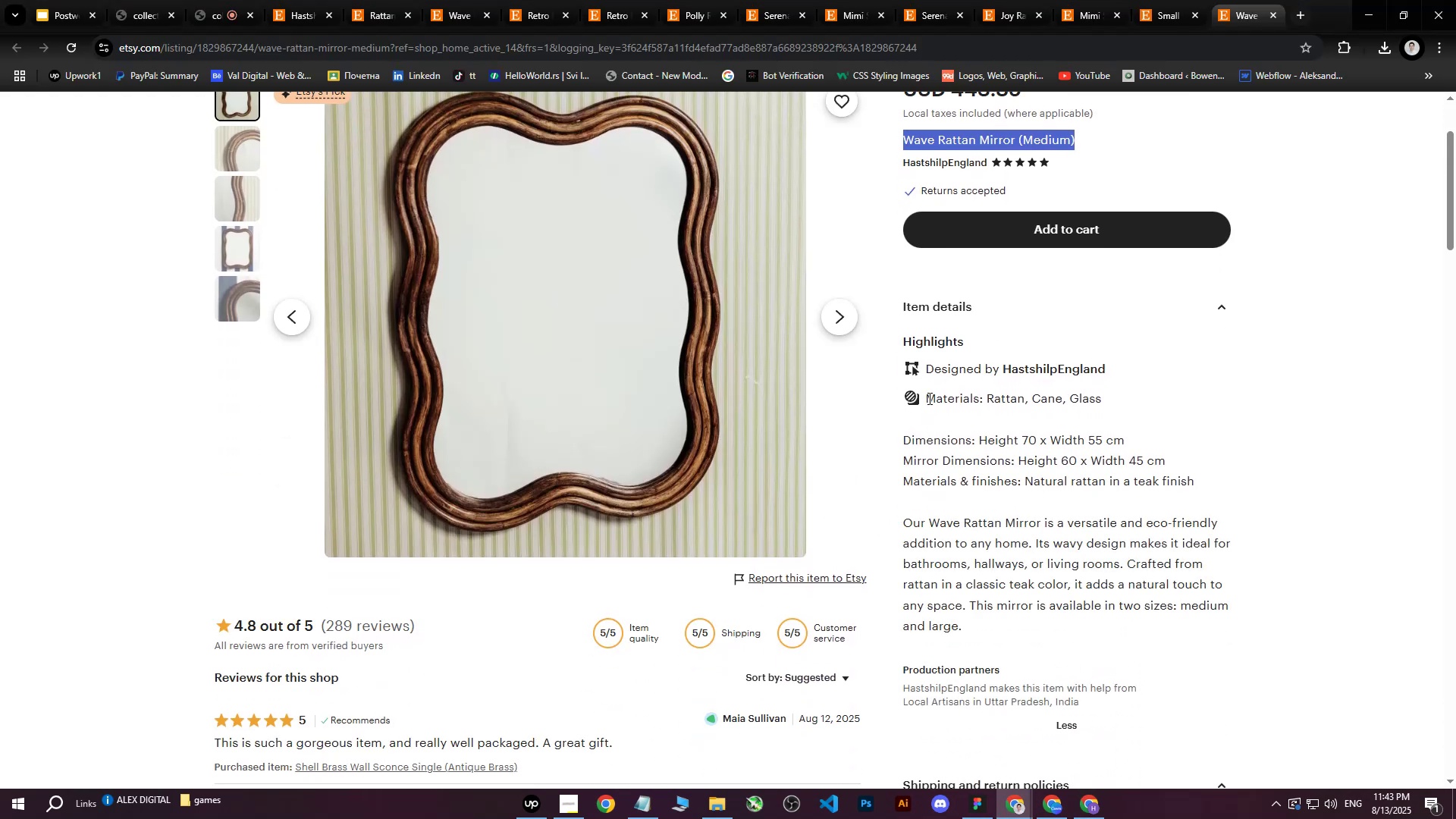 
left_click_drag(start_coordinate=[928, 398], to_coordinate=[1094, 400])
 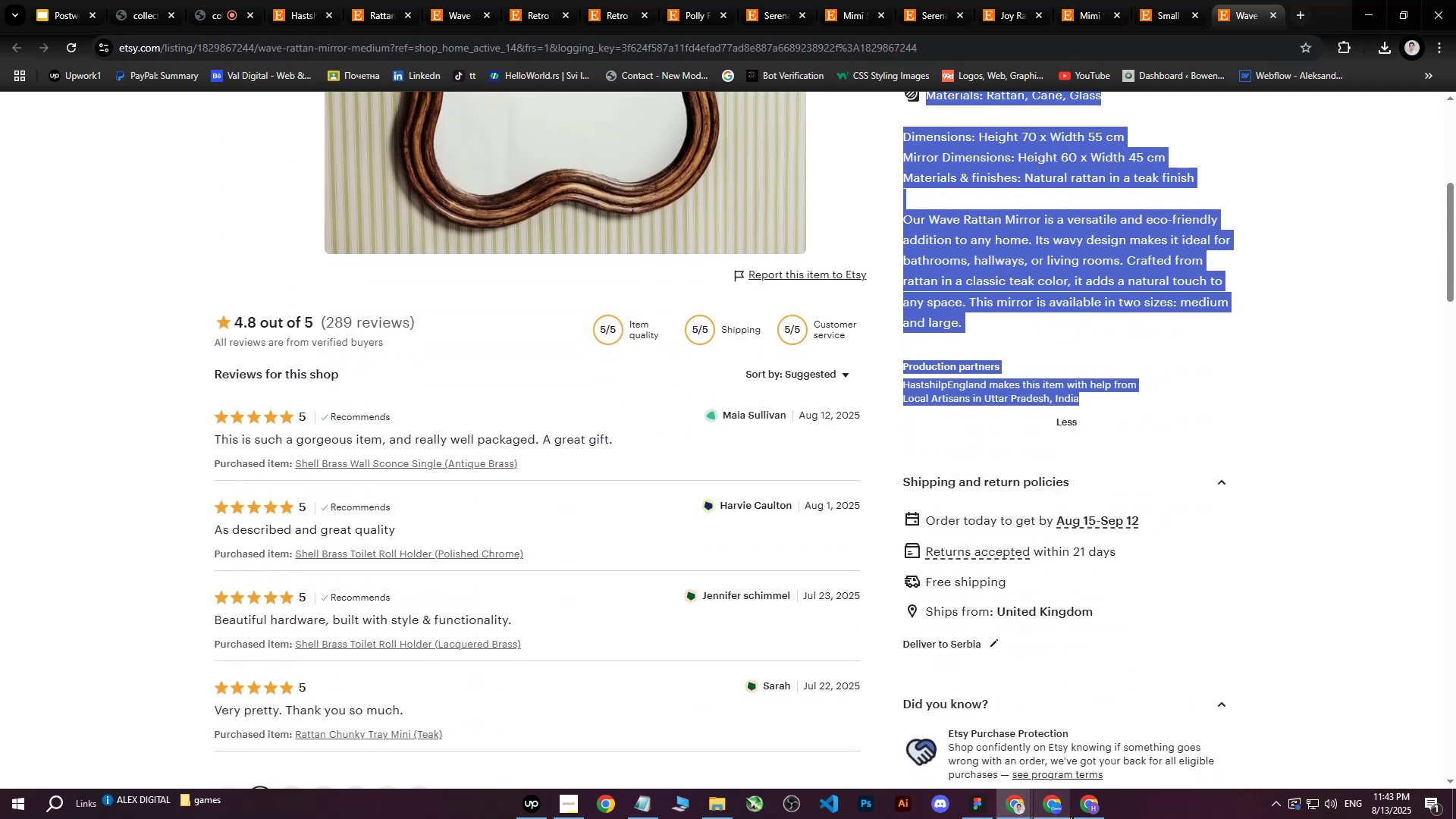 
scroll: coordinate [1122, 491], scroll_direction: down, amount: 4.0
 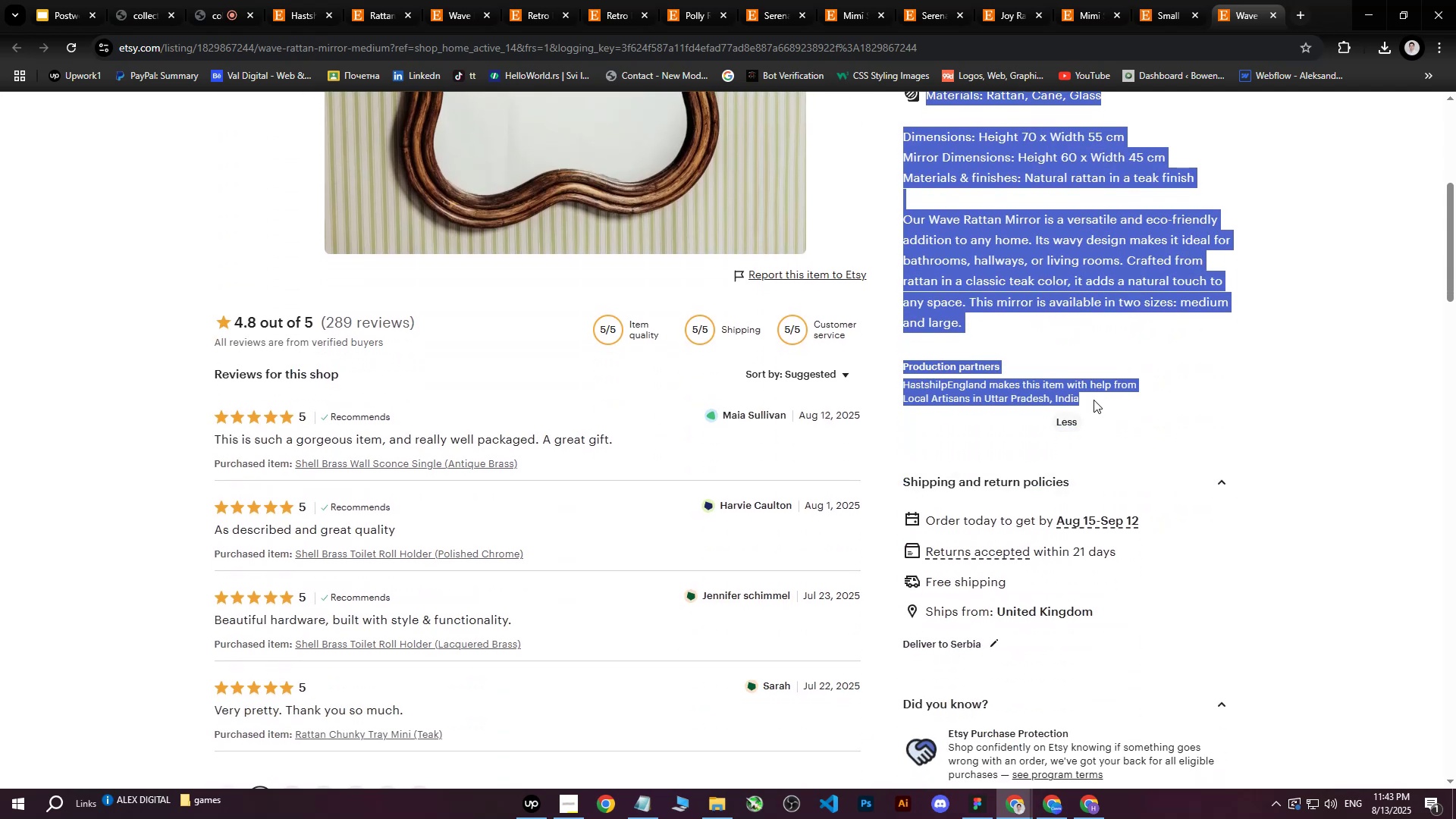 
key(Control+ControlLeft)
 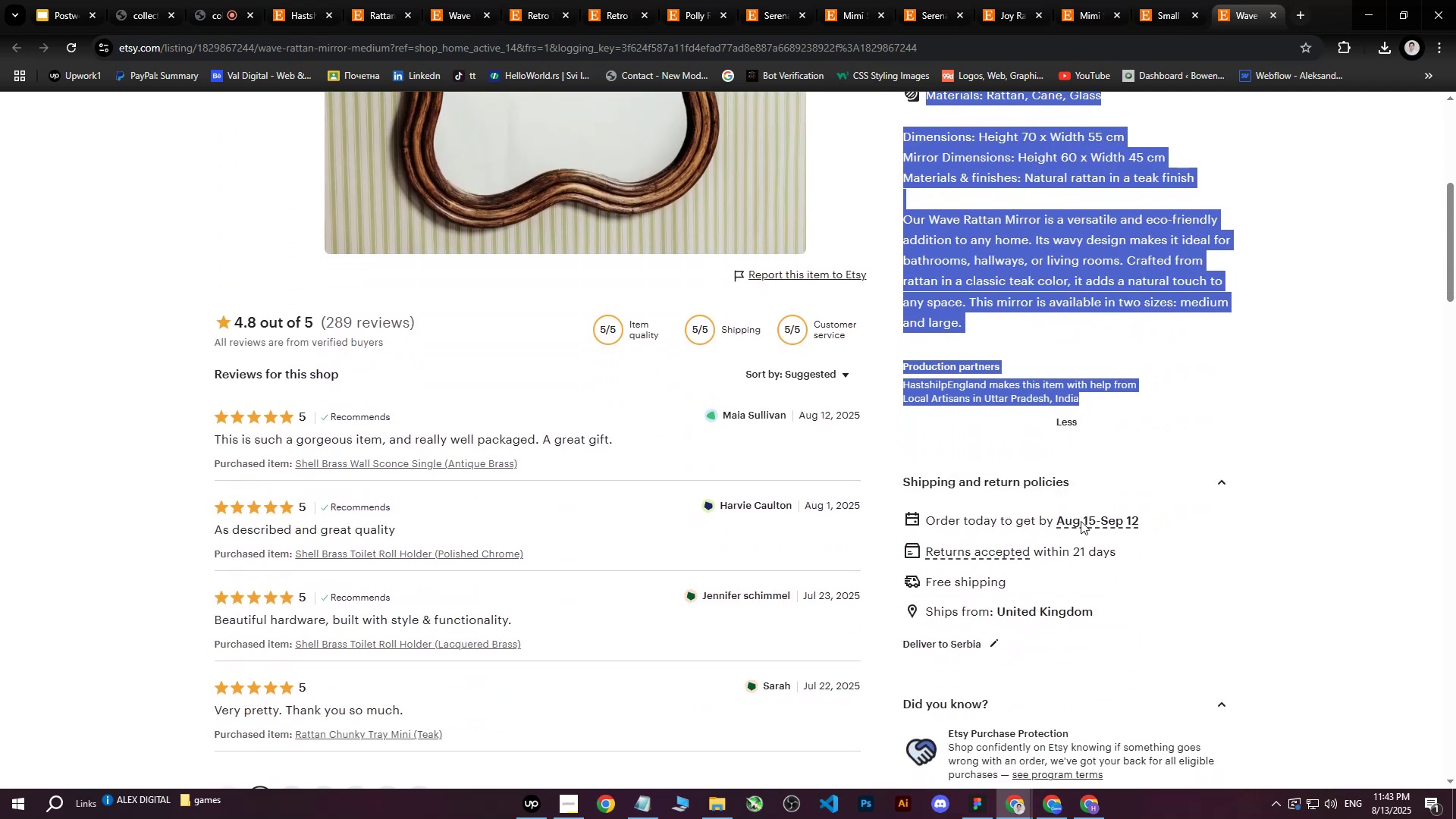 
key(Control+C)
 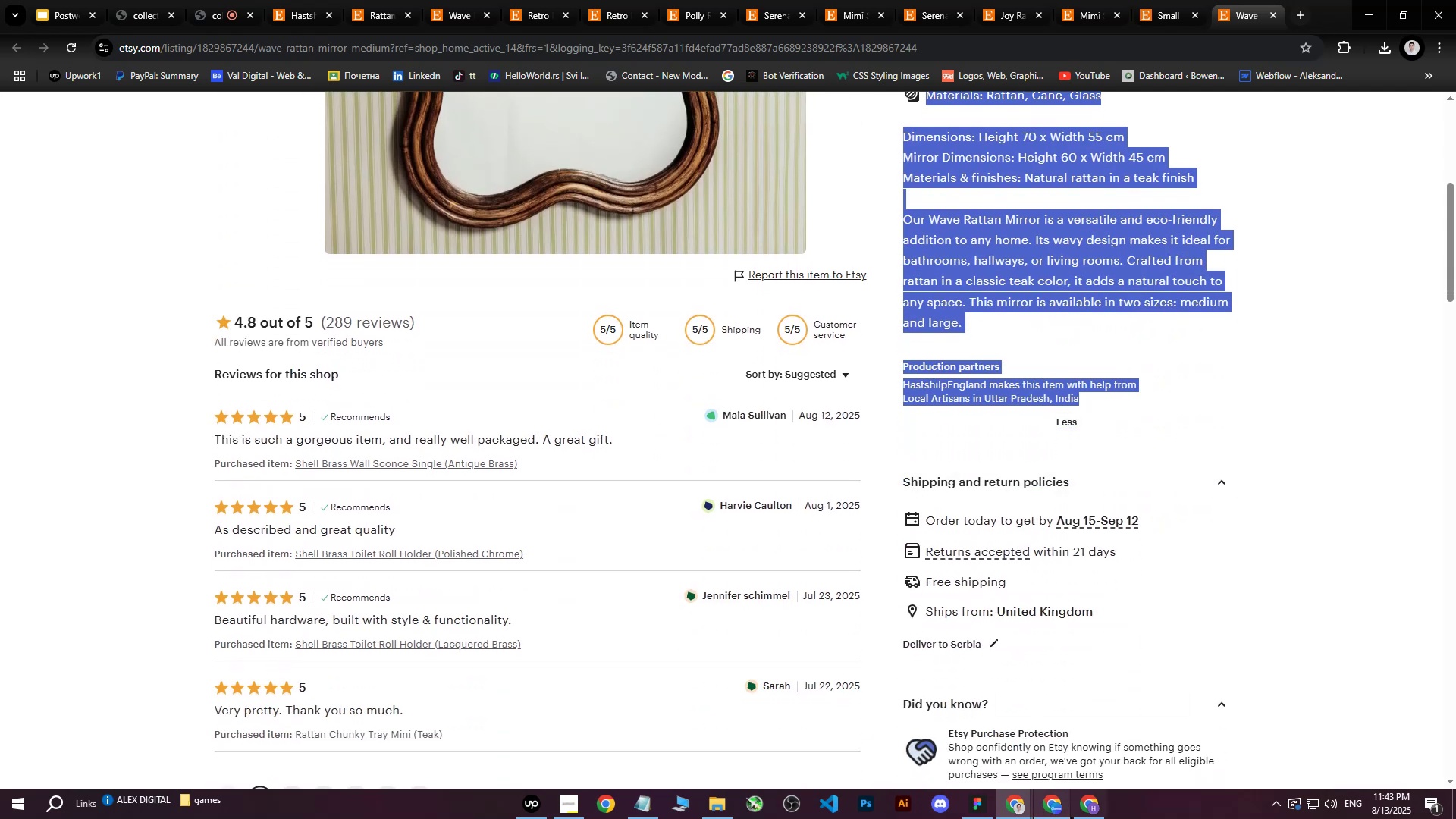 
left_click([1071, 817])
 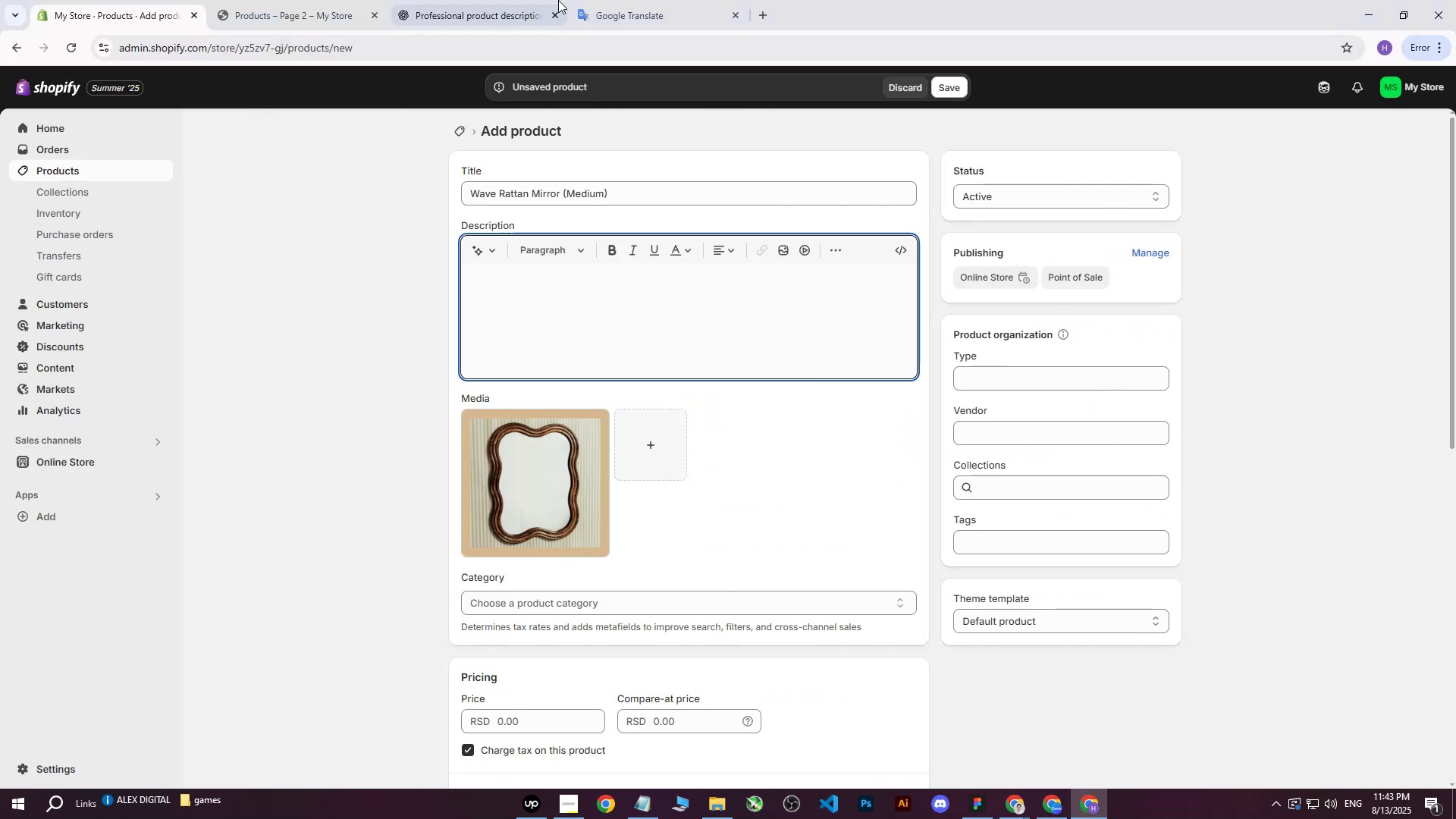 
left_click([464, 0])
 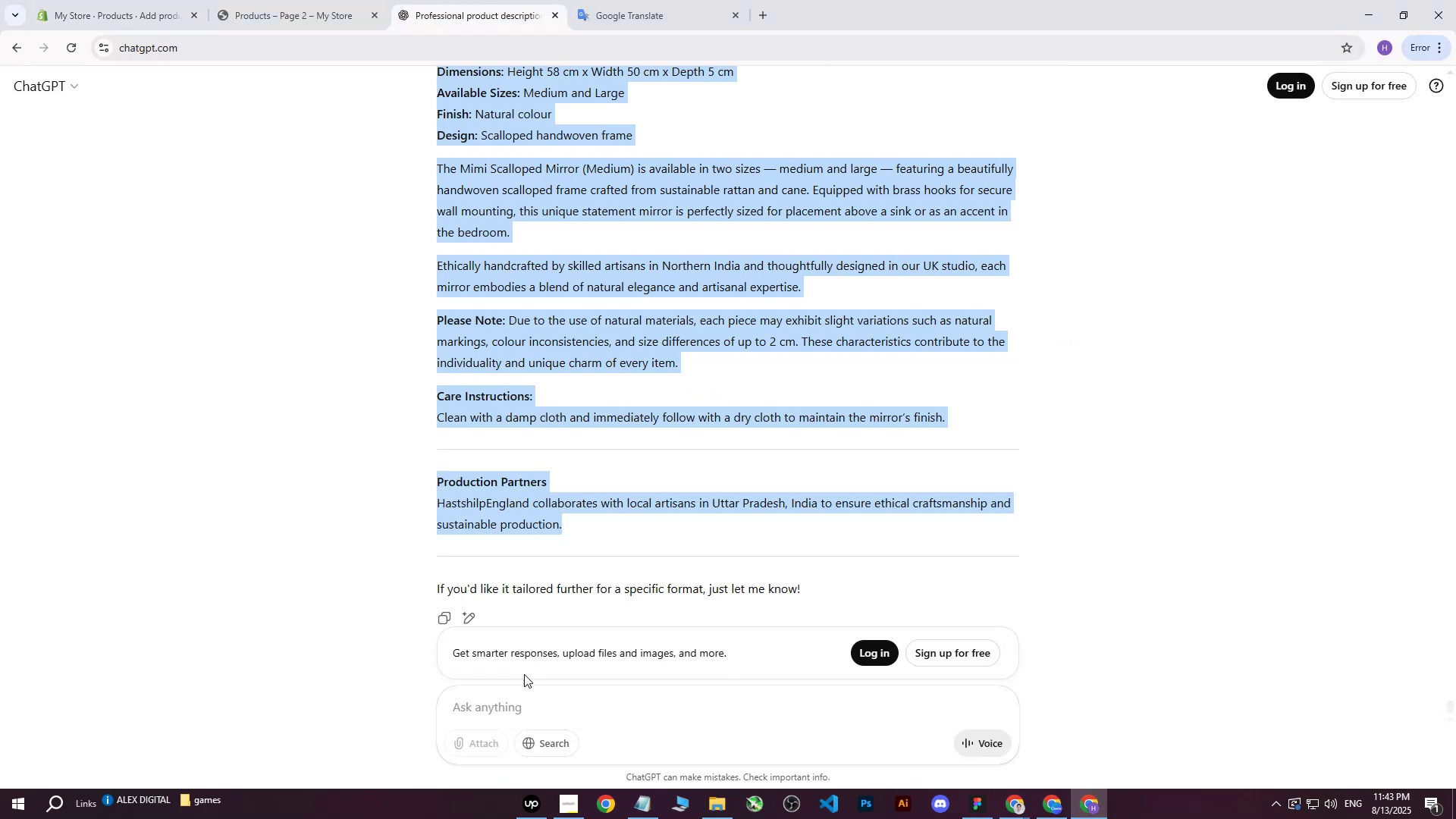 
left_click([497, 730])
 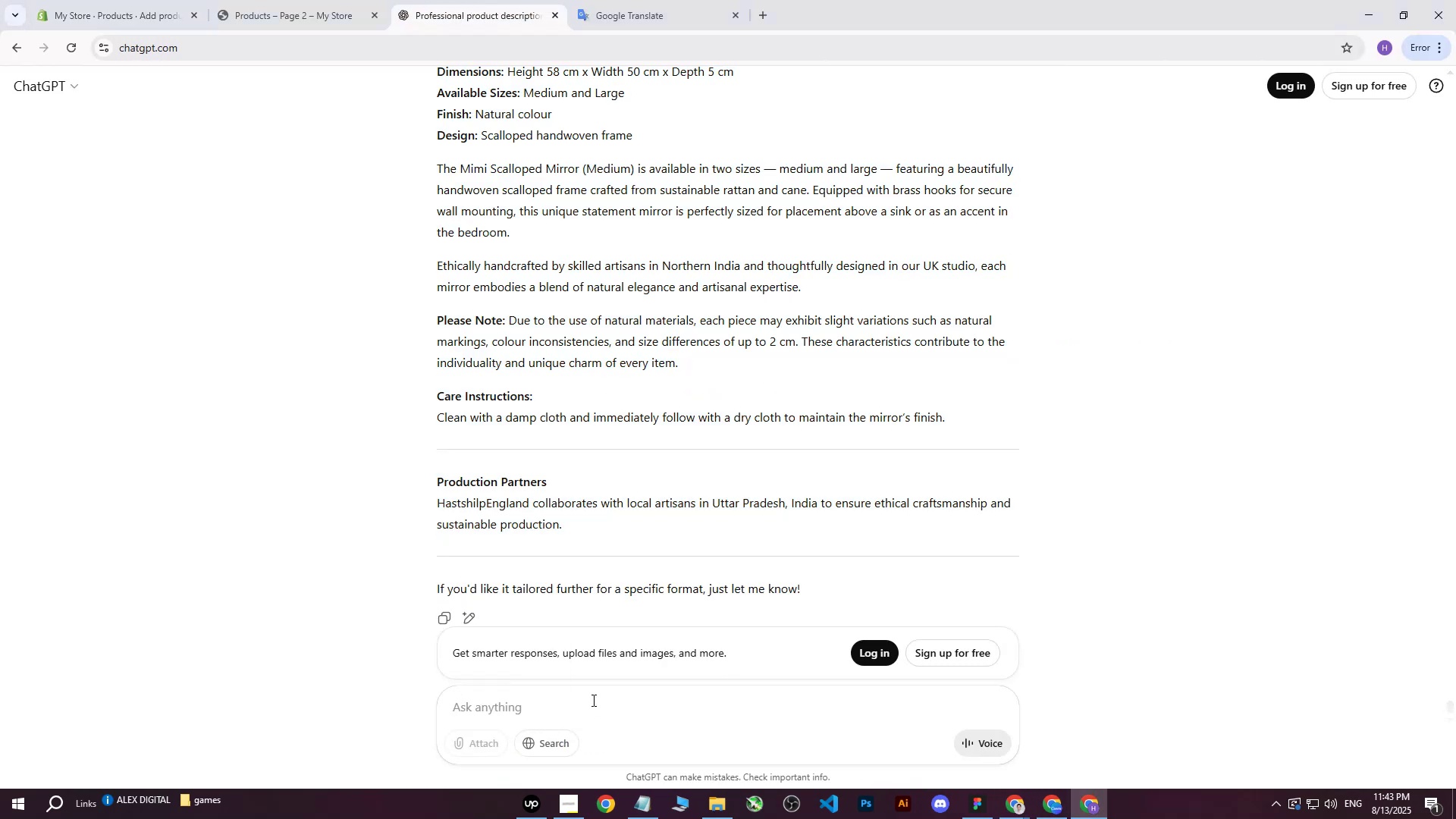 
double_click([589, 700])
 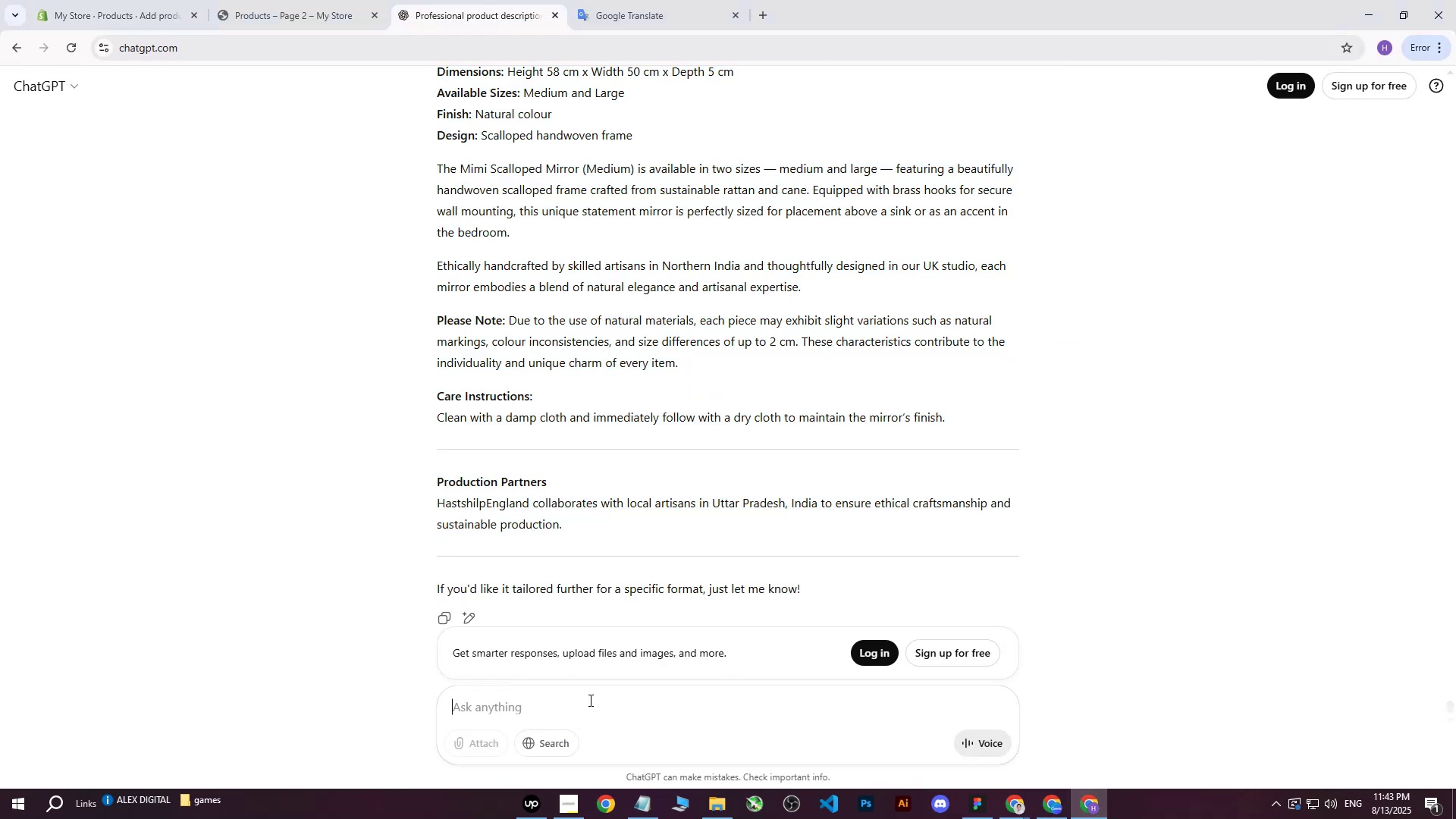 
type(write me rt)
key(Backspace)
key(Backspace)
type(this on more professional way: )
 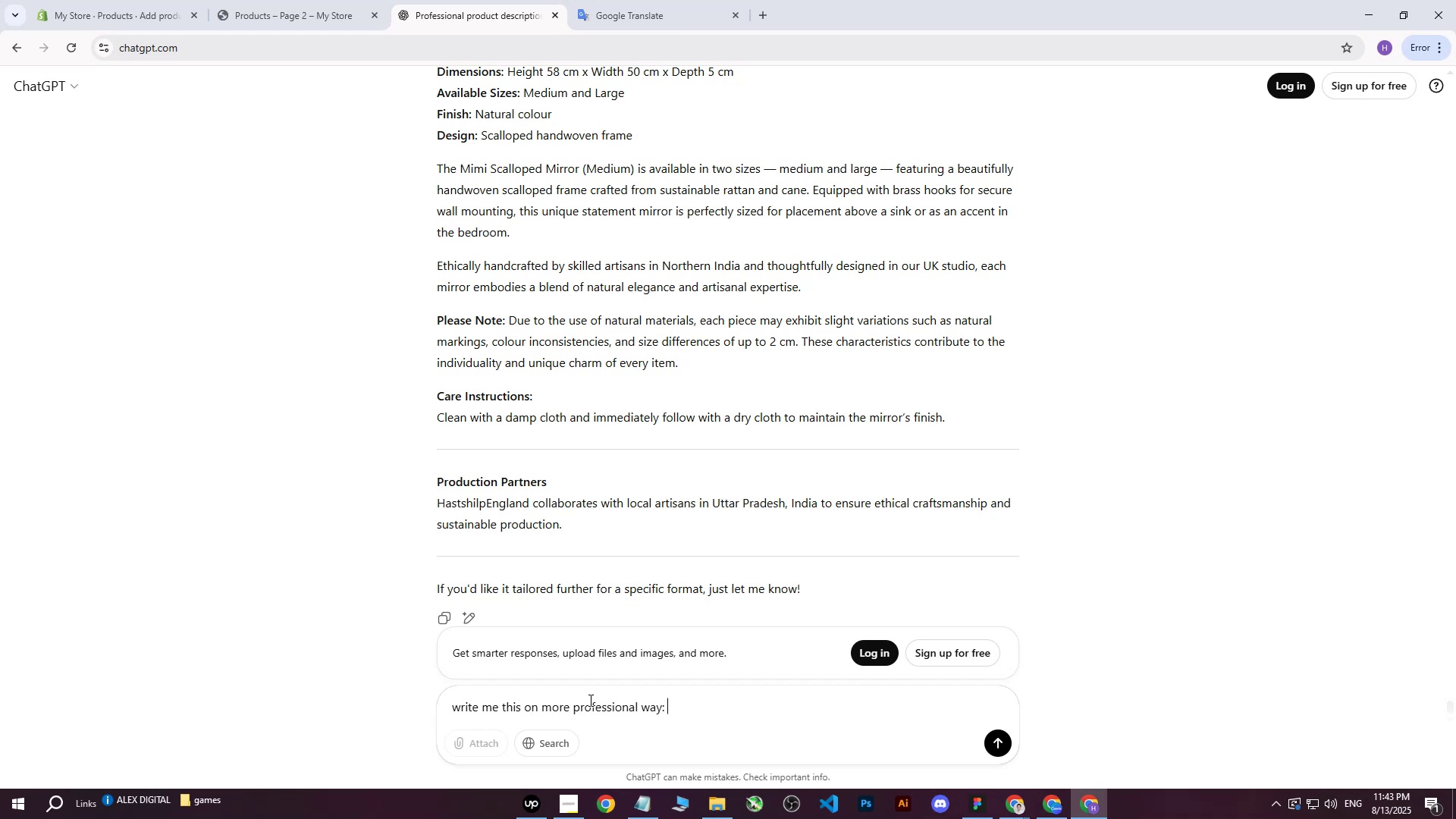 
key(Control+ControlLeft)
 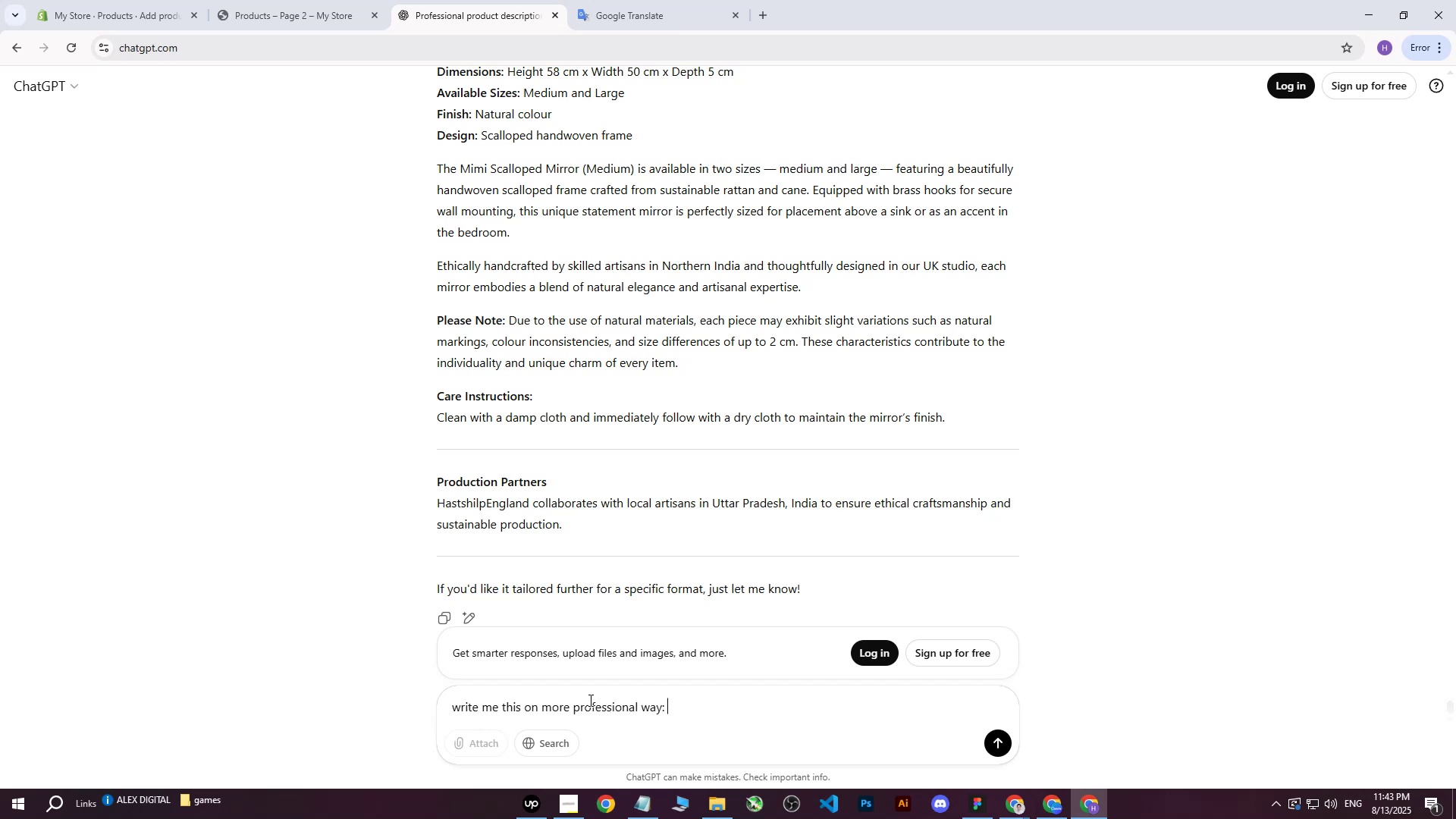 
key(Control+V)
 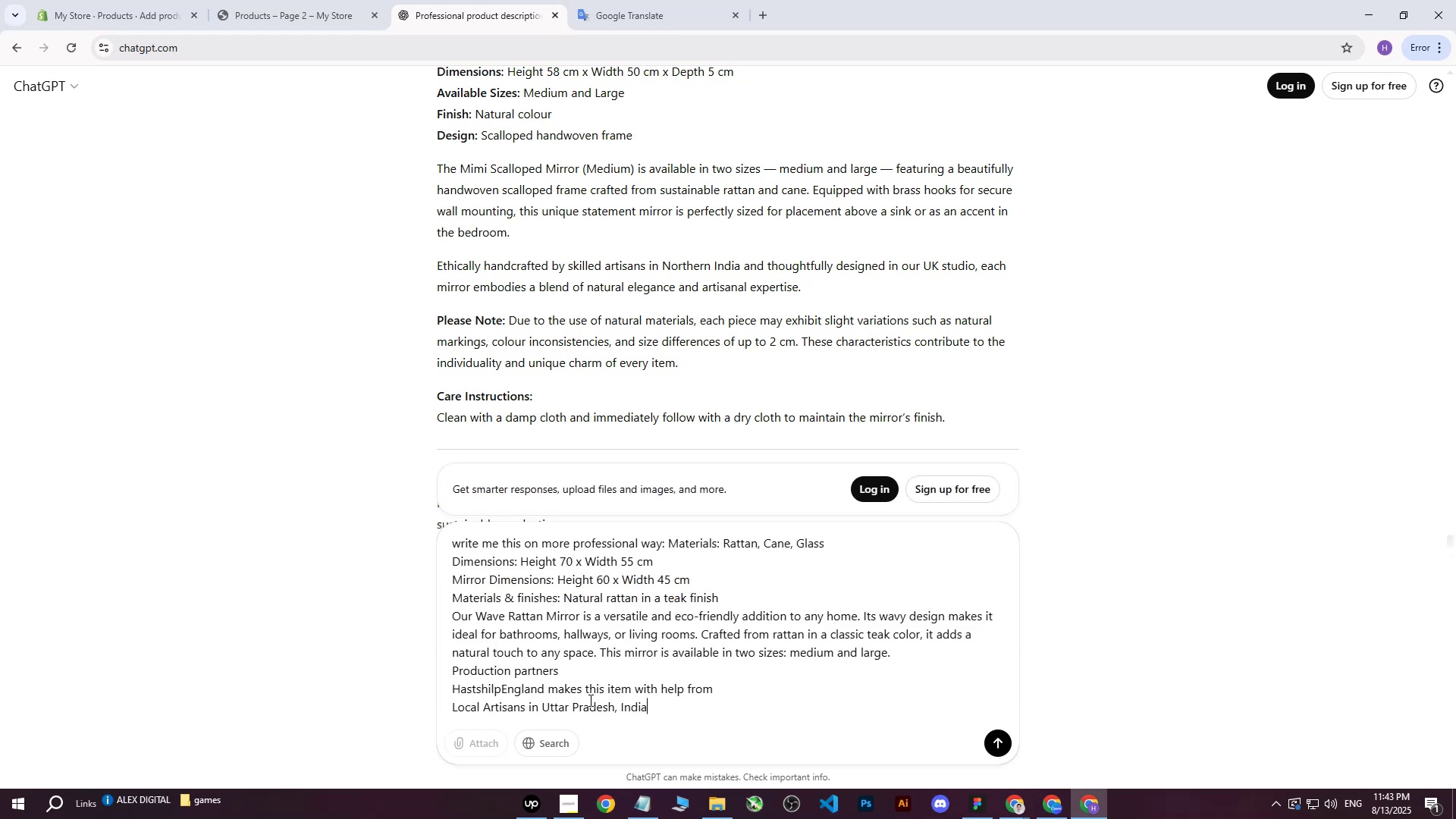 
key(Enter)
 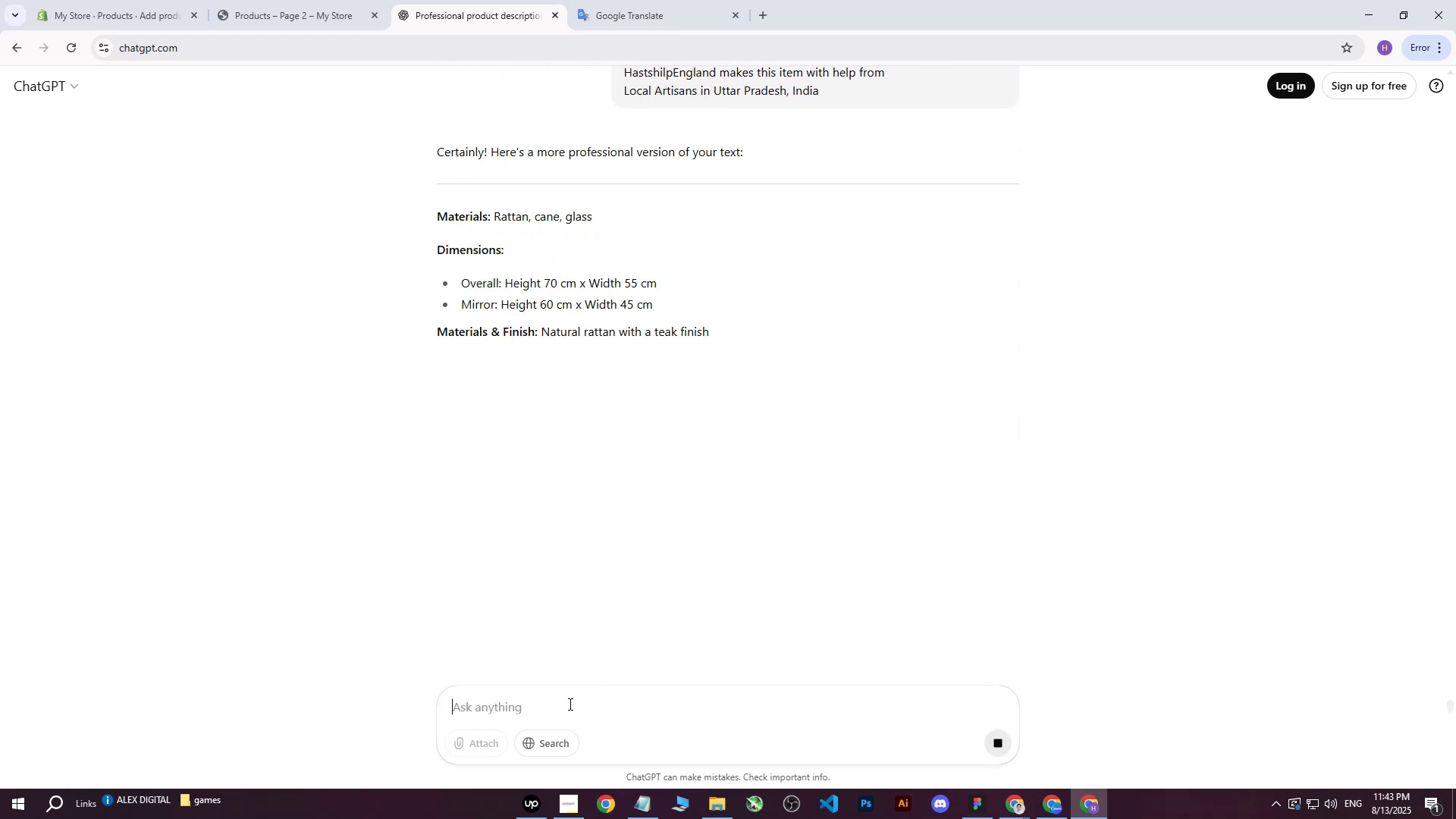 
mouse_move([576, 672])
 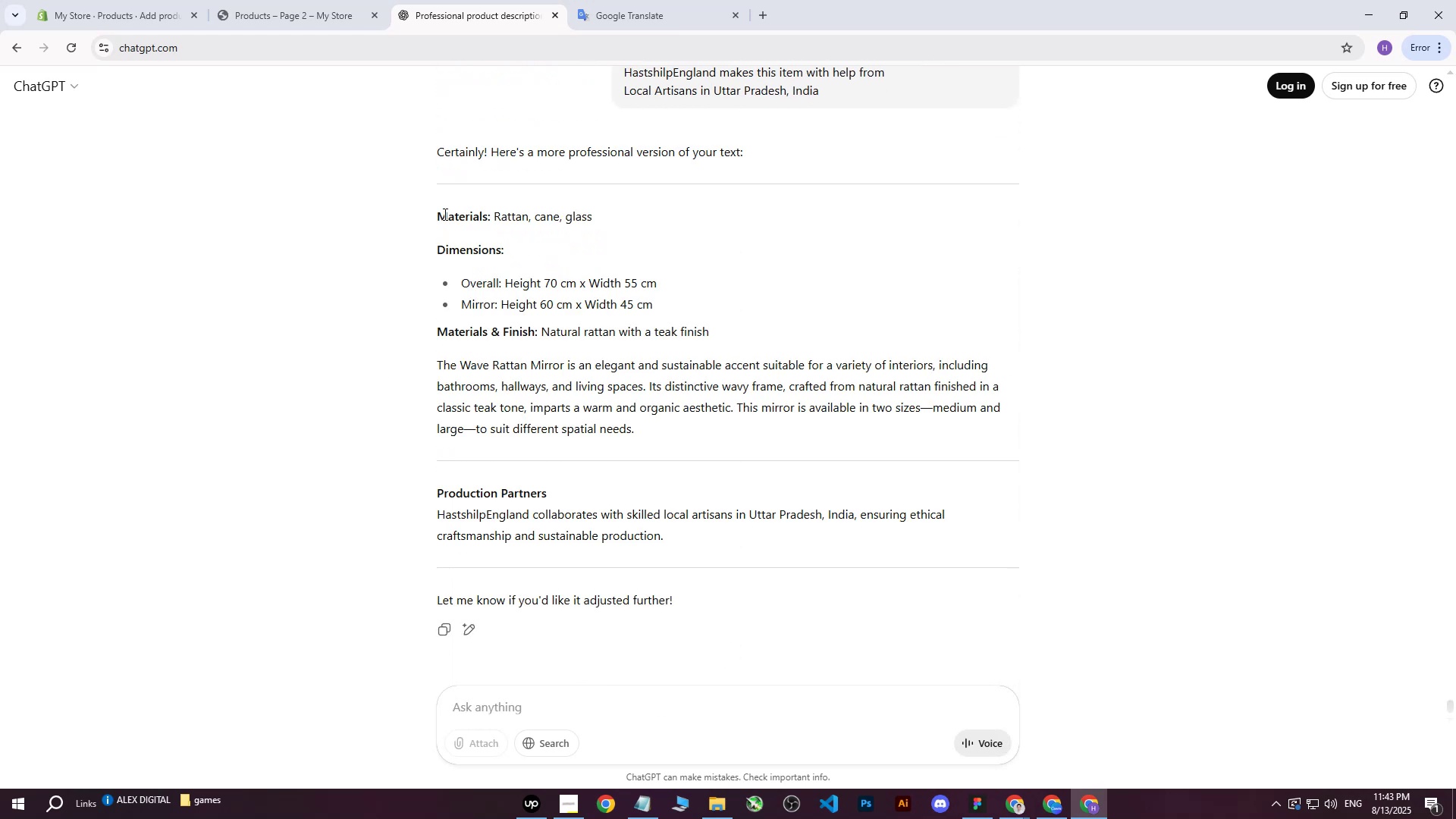 
left_click_drag(start_coordinate=[444, 214], to_coordinate=[523, 246])
 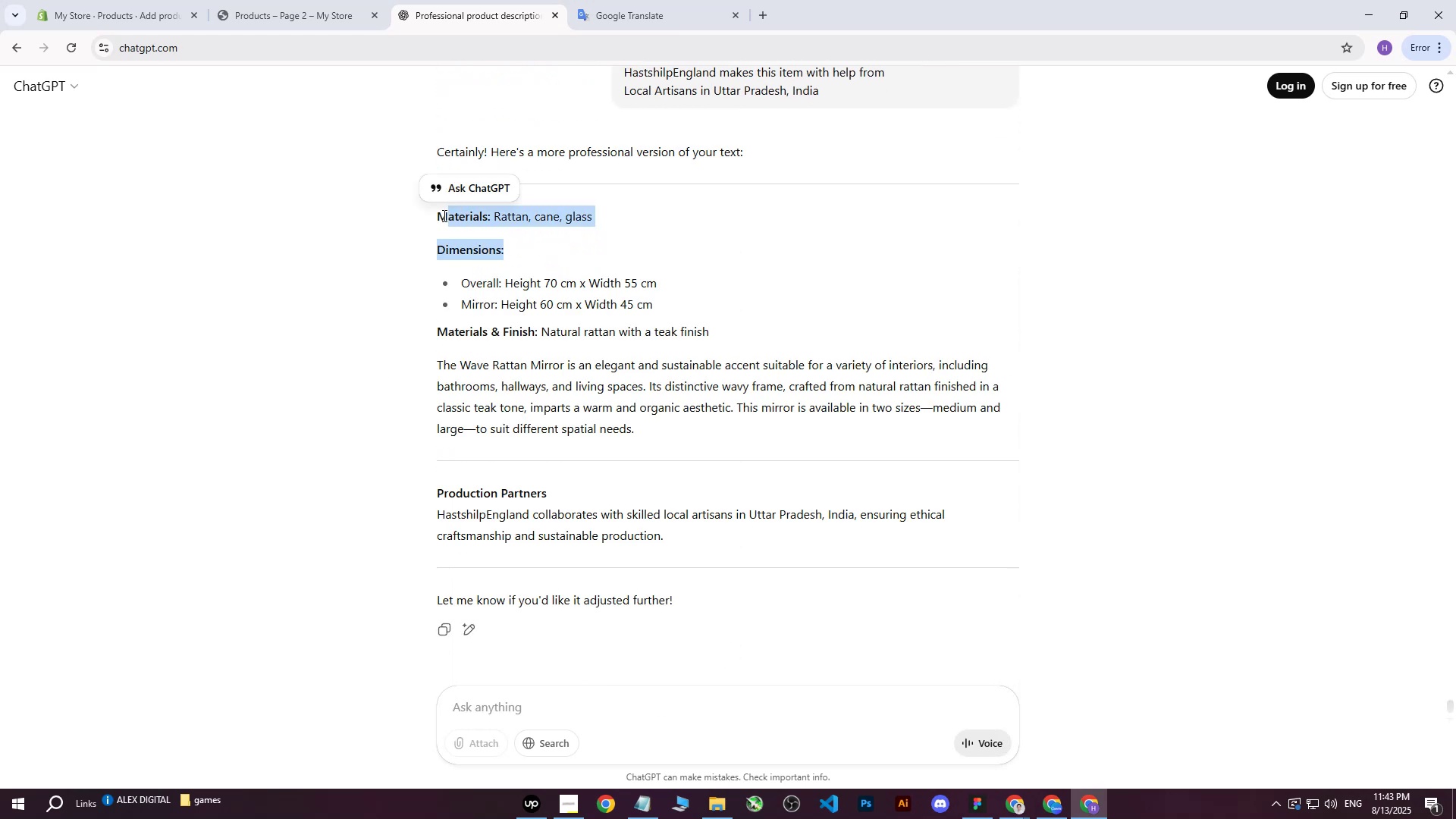 
left_click_drag(start_coordinate=[441, 217], to_coordinate=[714, 541])
 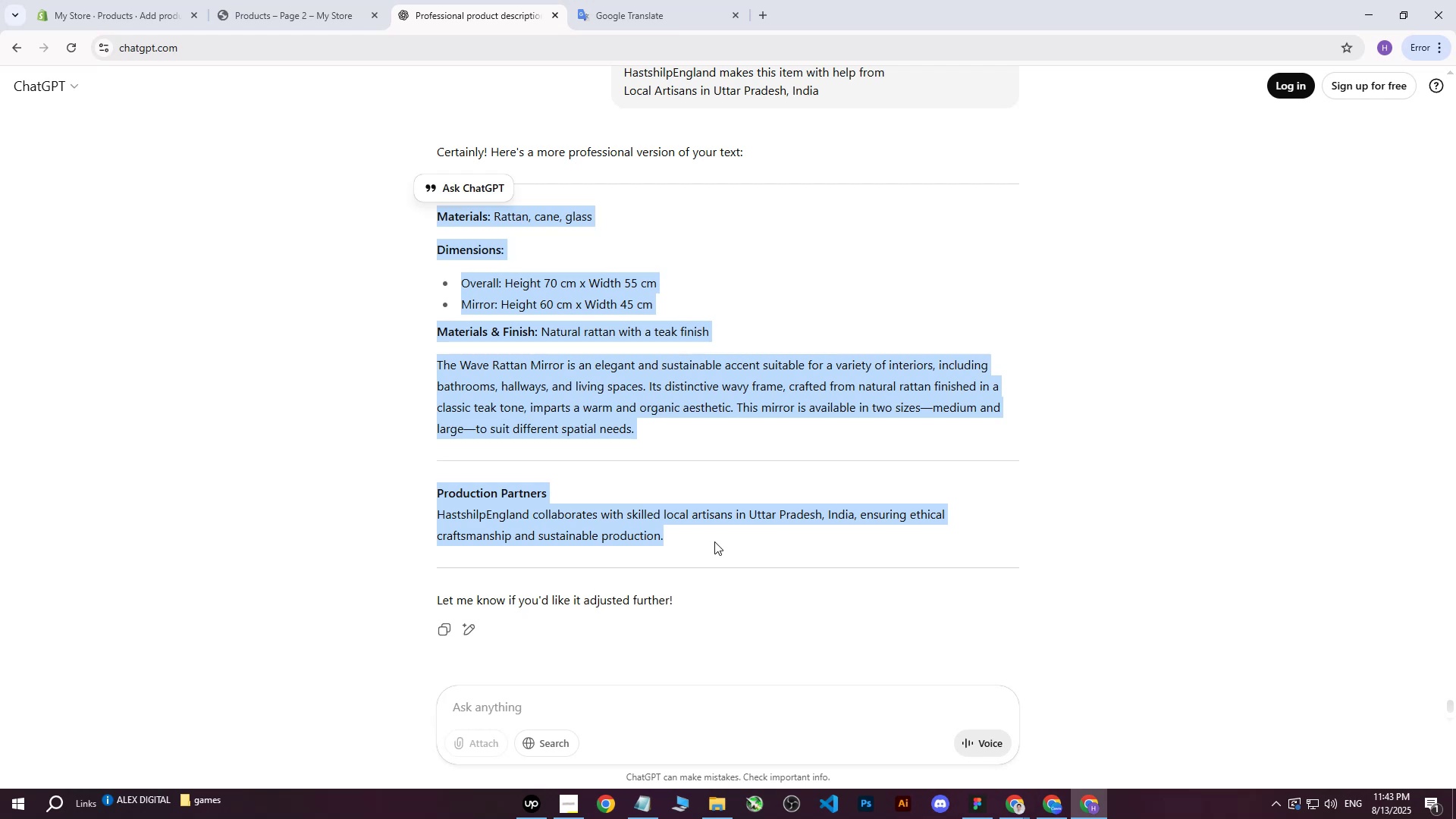 
key(Control+ControlLeft)
 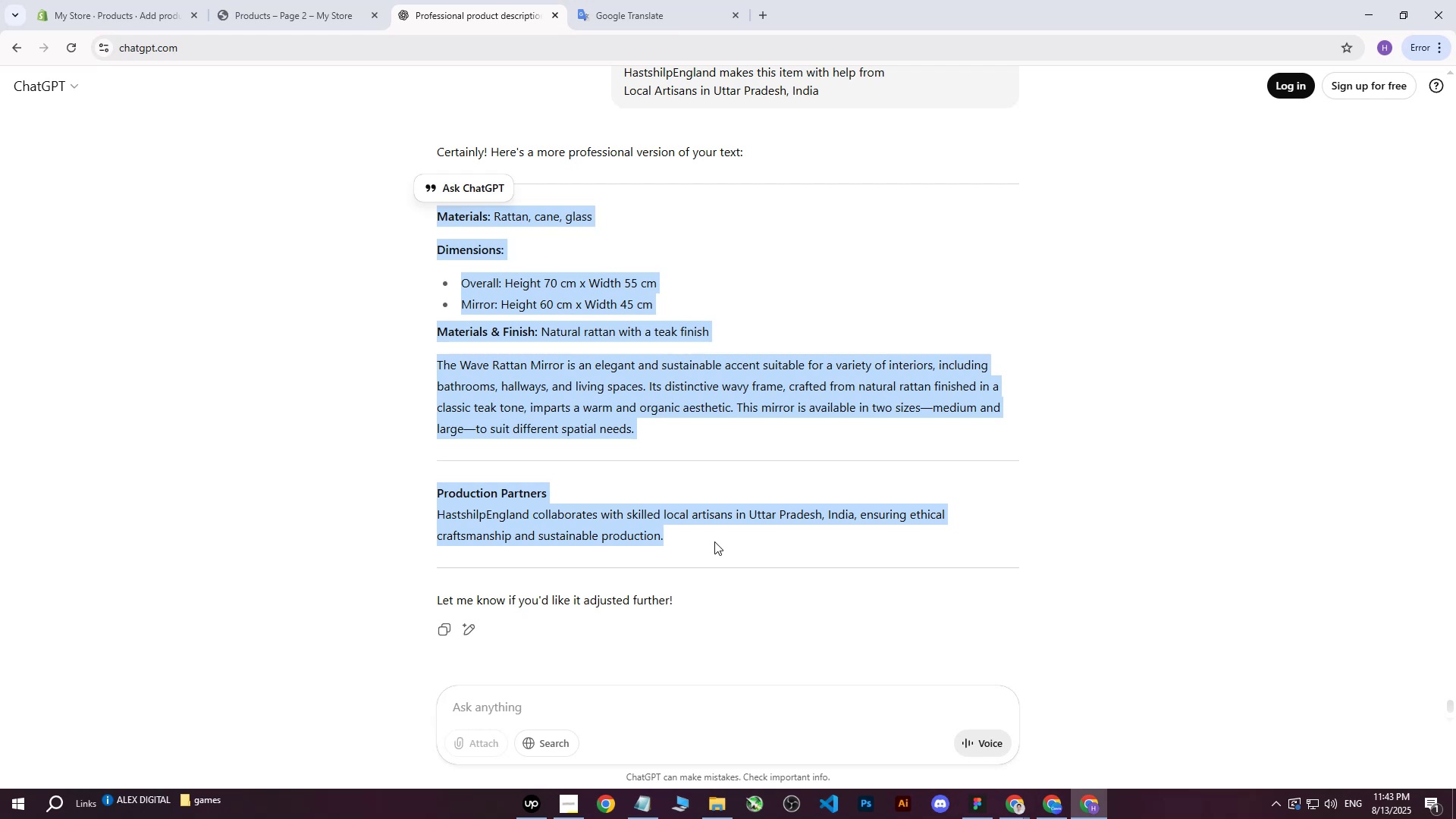 
key(Control+C)
 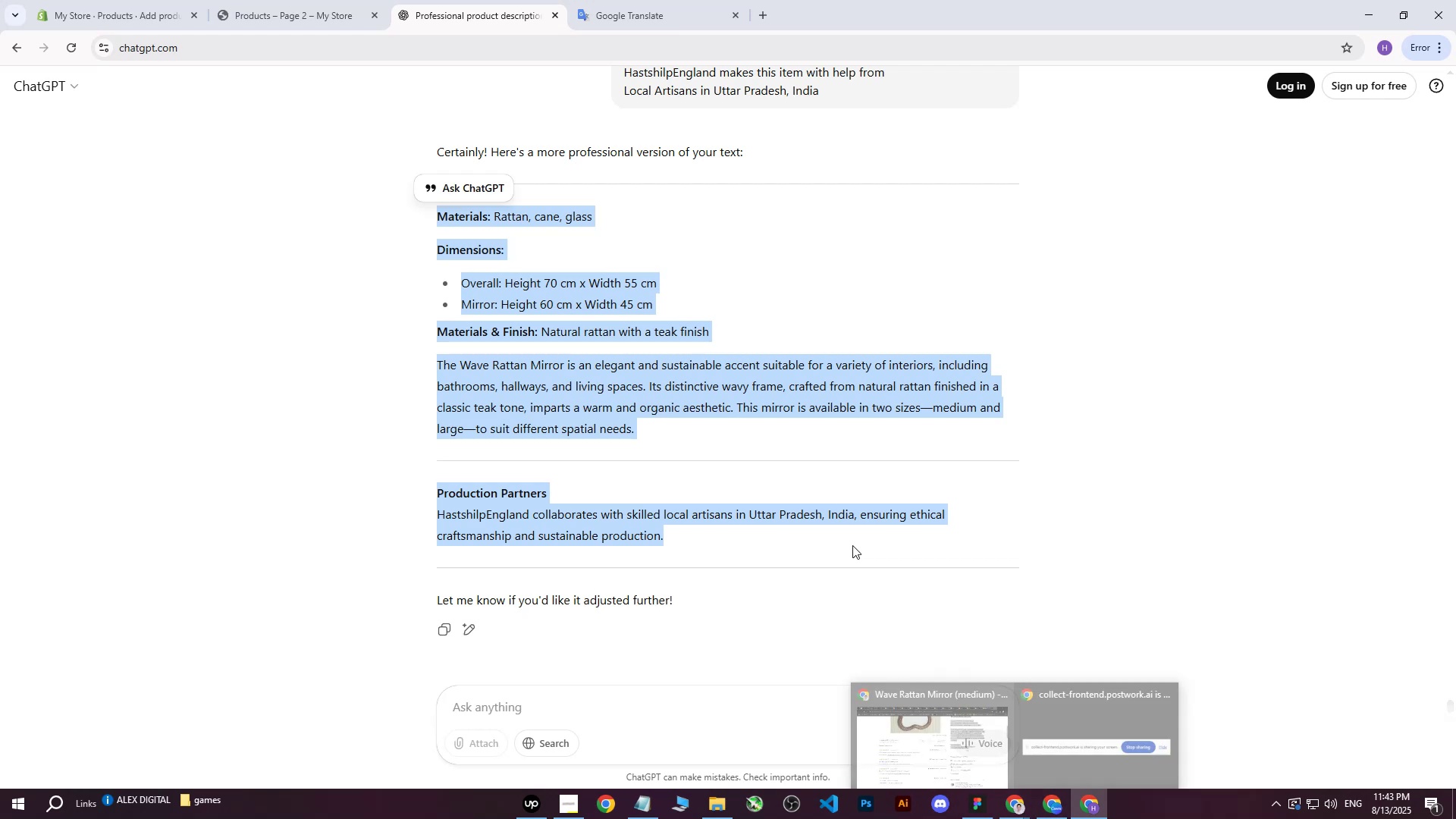 
left_click([128, 0])
 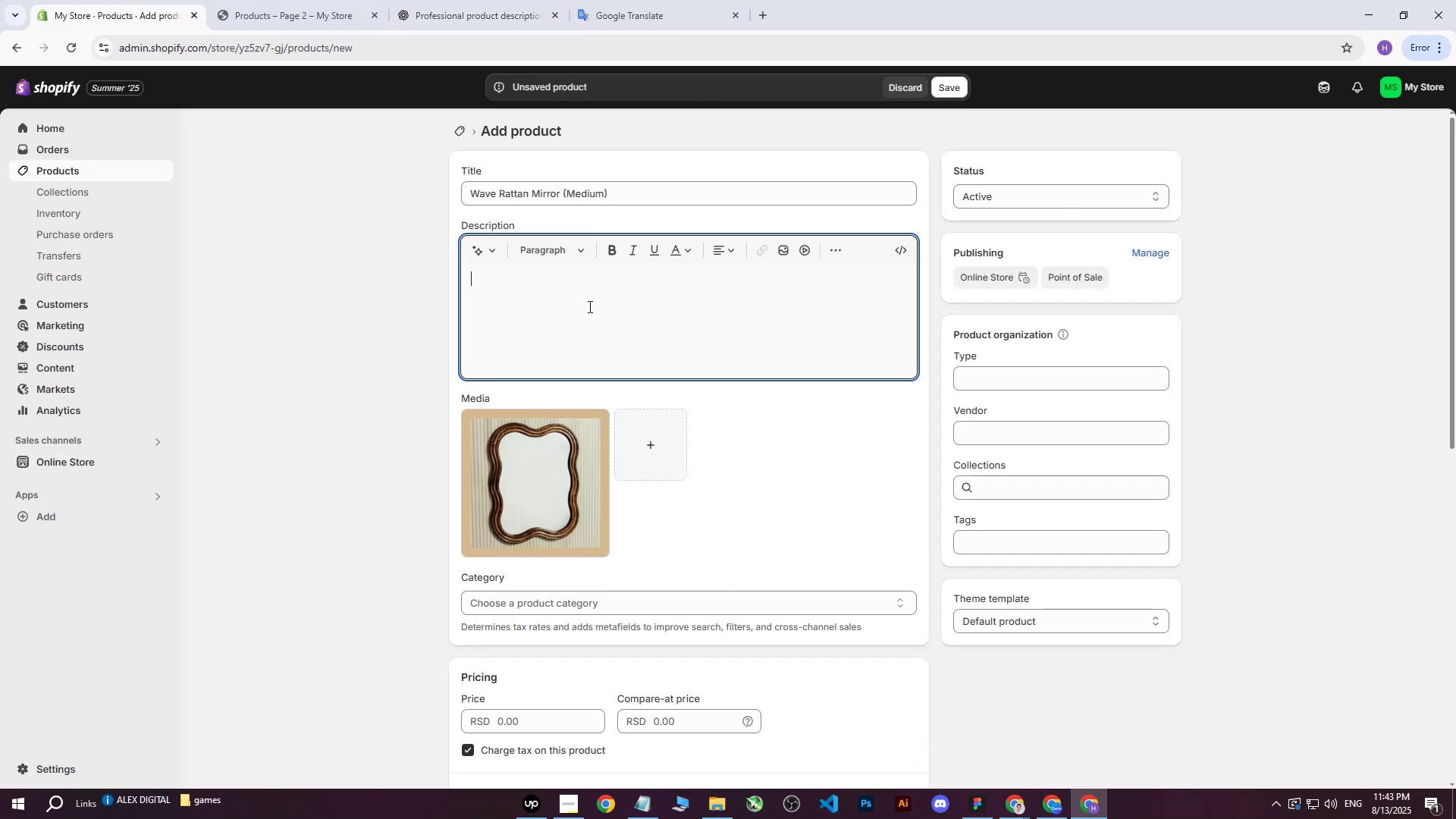 
double_click([588, 306])
 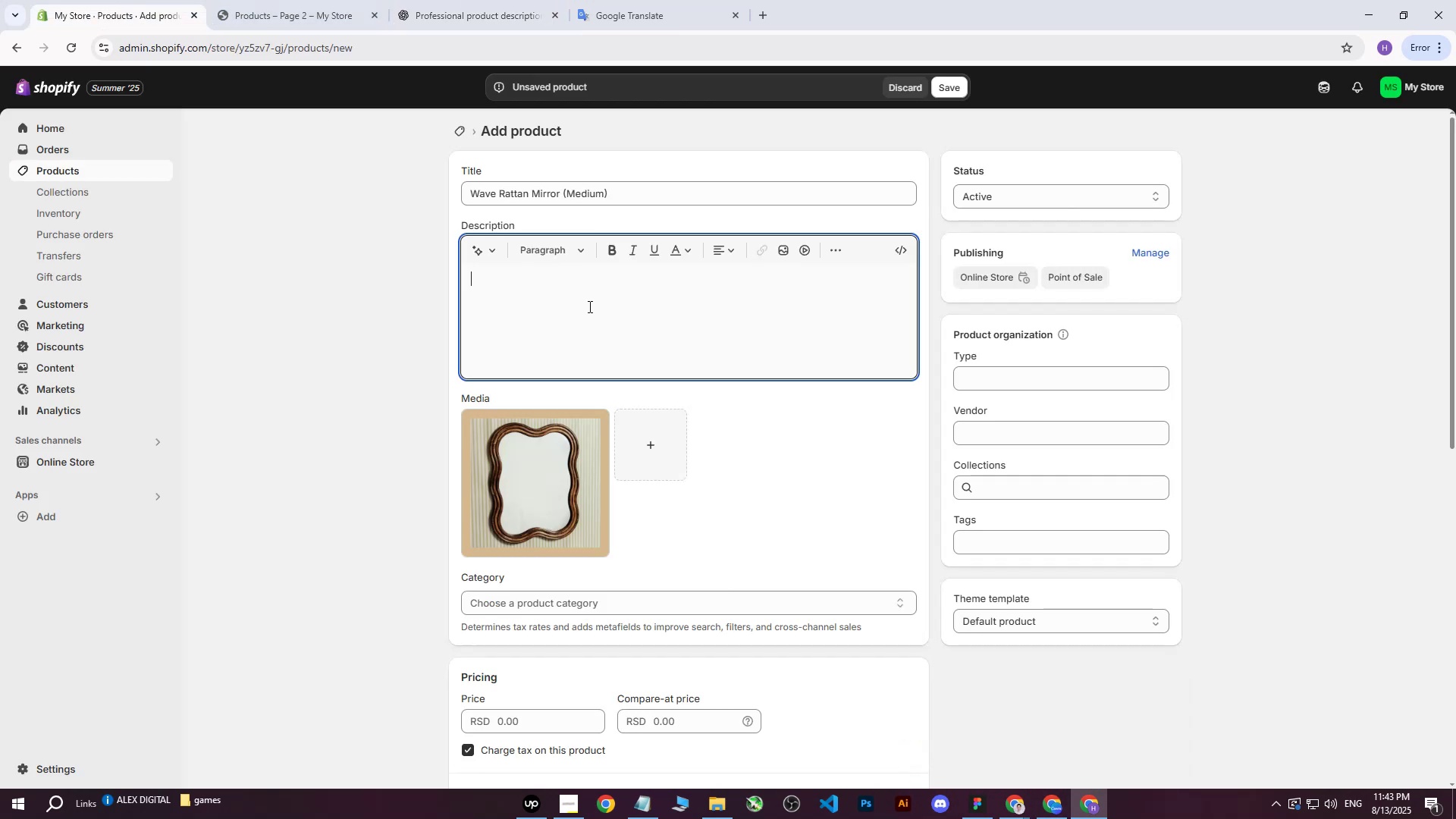 
key(Control+ControlLeft)
 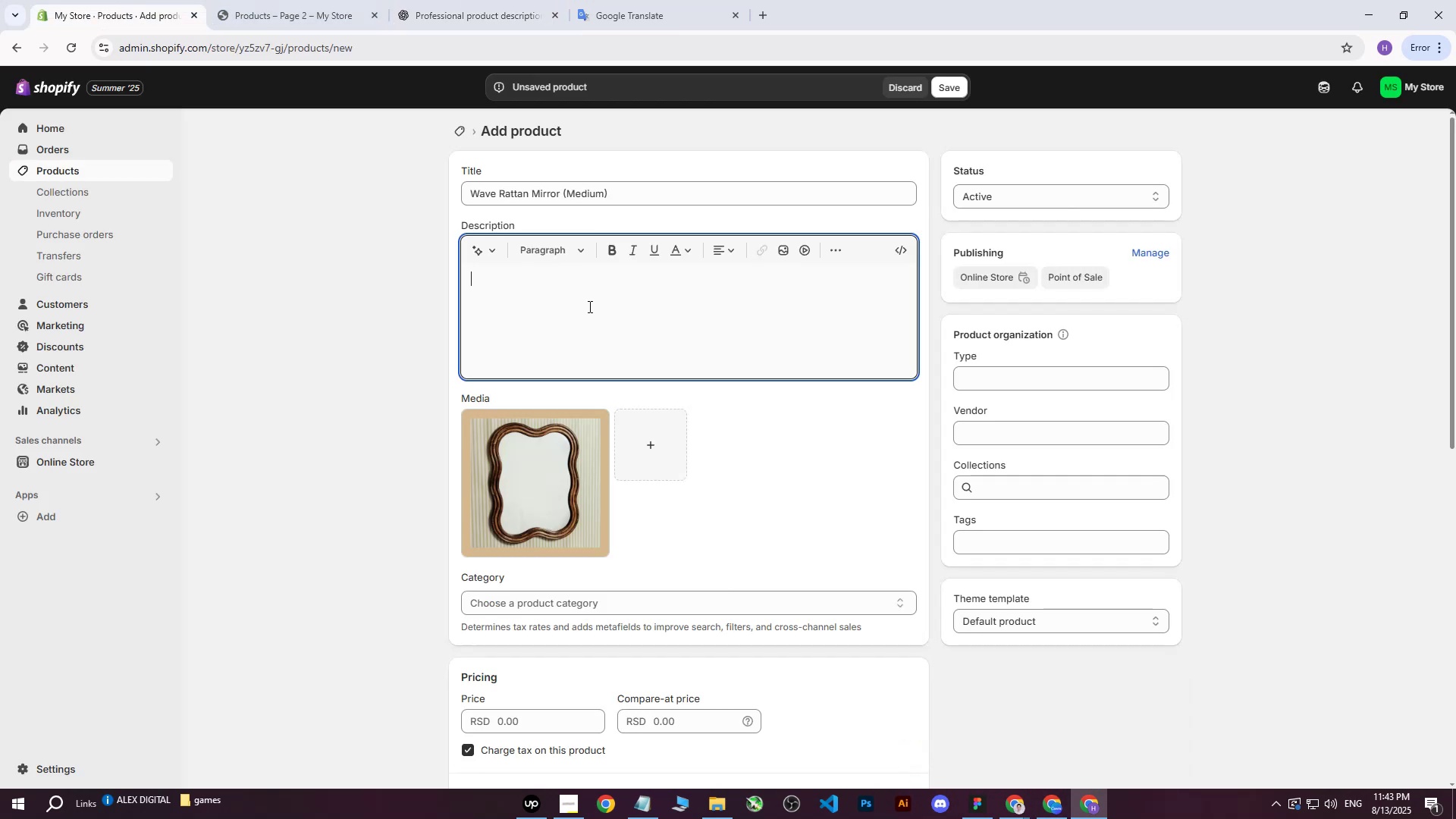 
key(Control+V)
 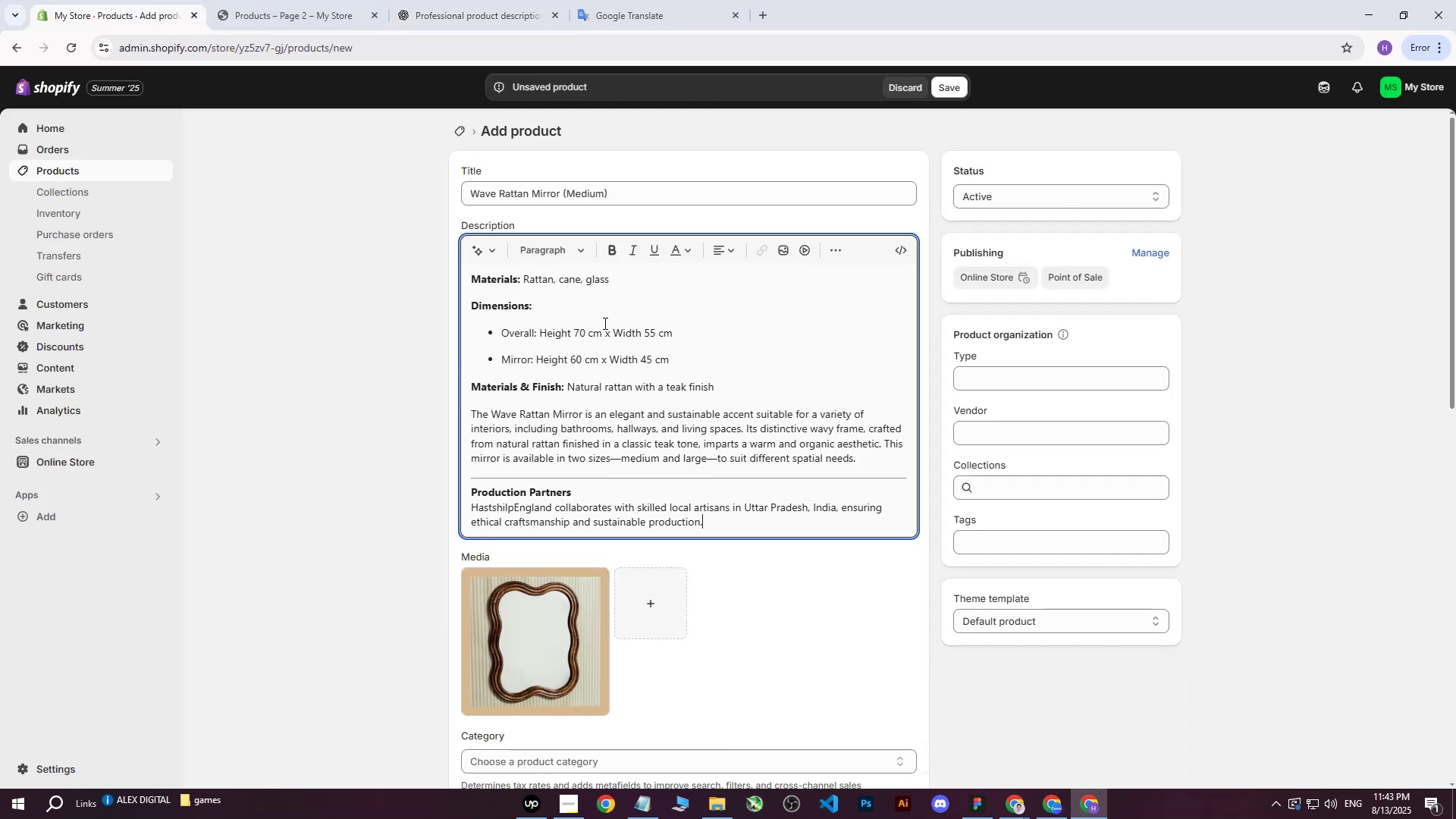 
scroll: coordinate [605, 366], scroll_direction: up, amount: 7.0
 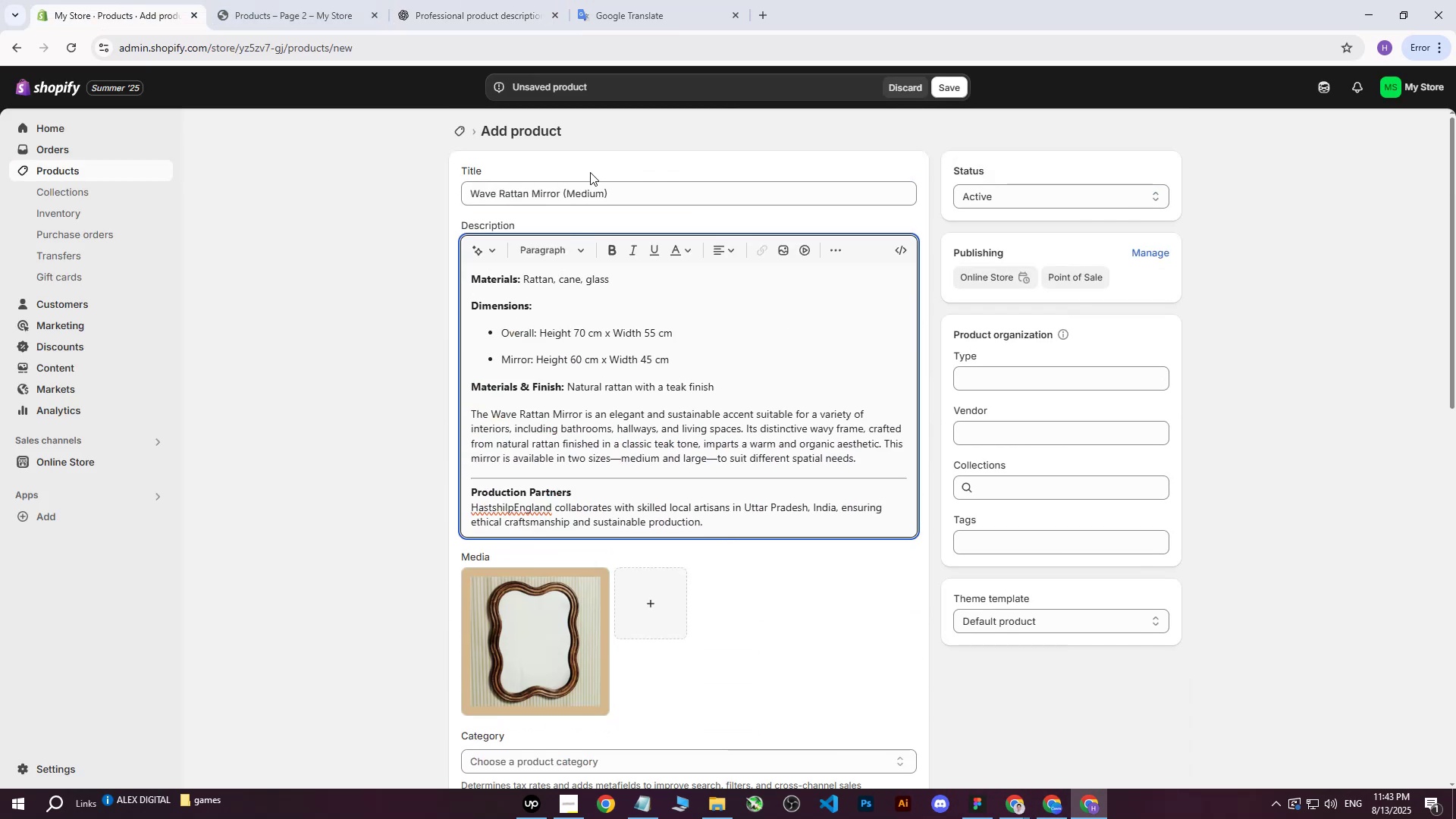 
left_click_drag(start_coordinate=[631, 191], to_coordinate=[418, 186])
 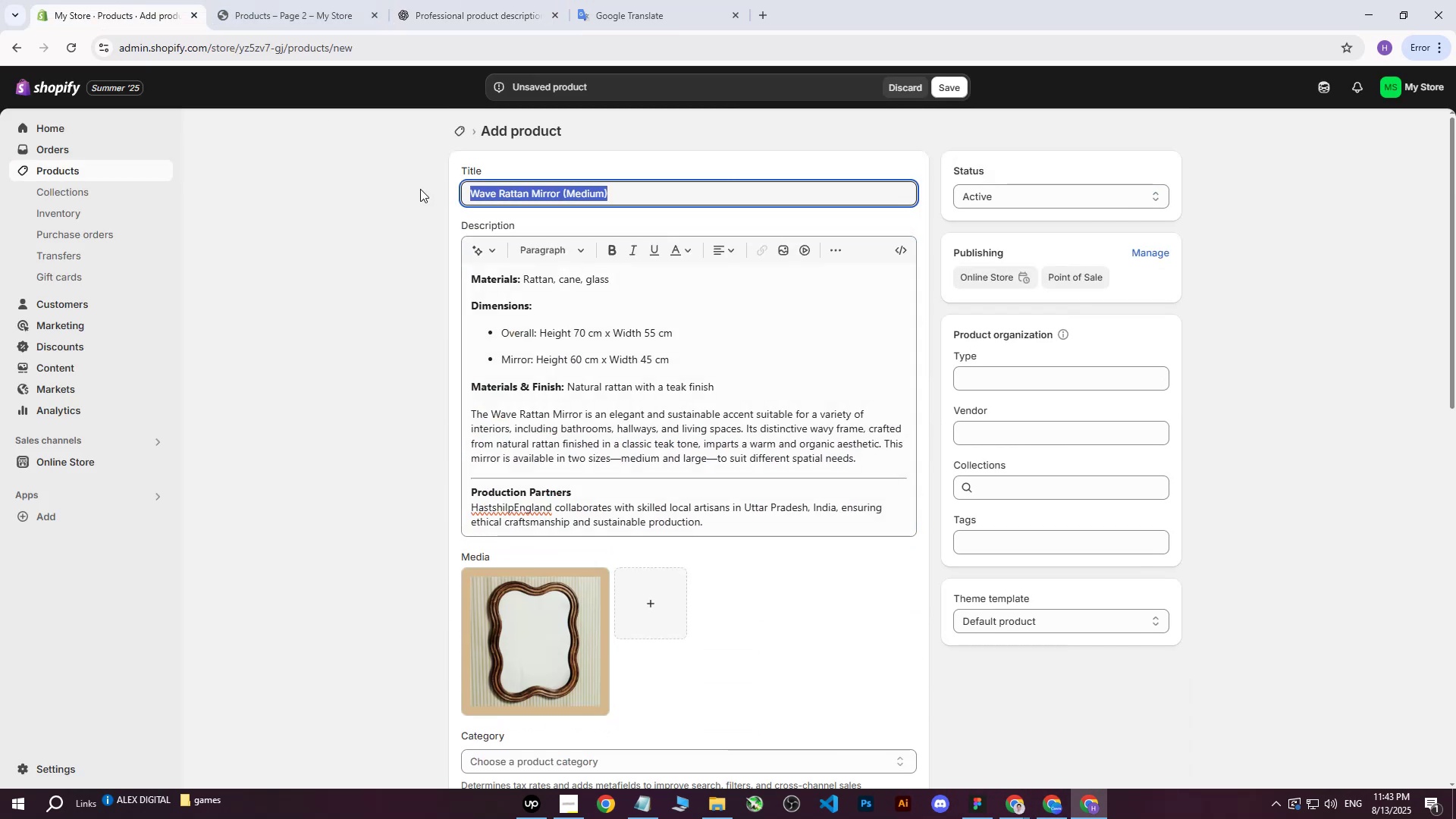 
key(Control+ControlLeft)
 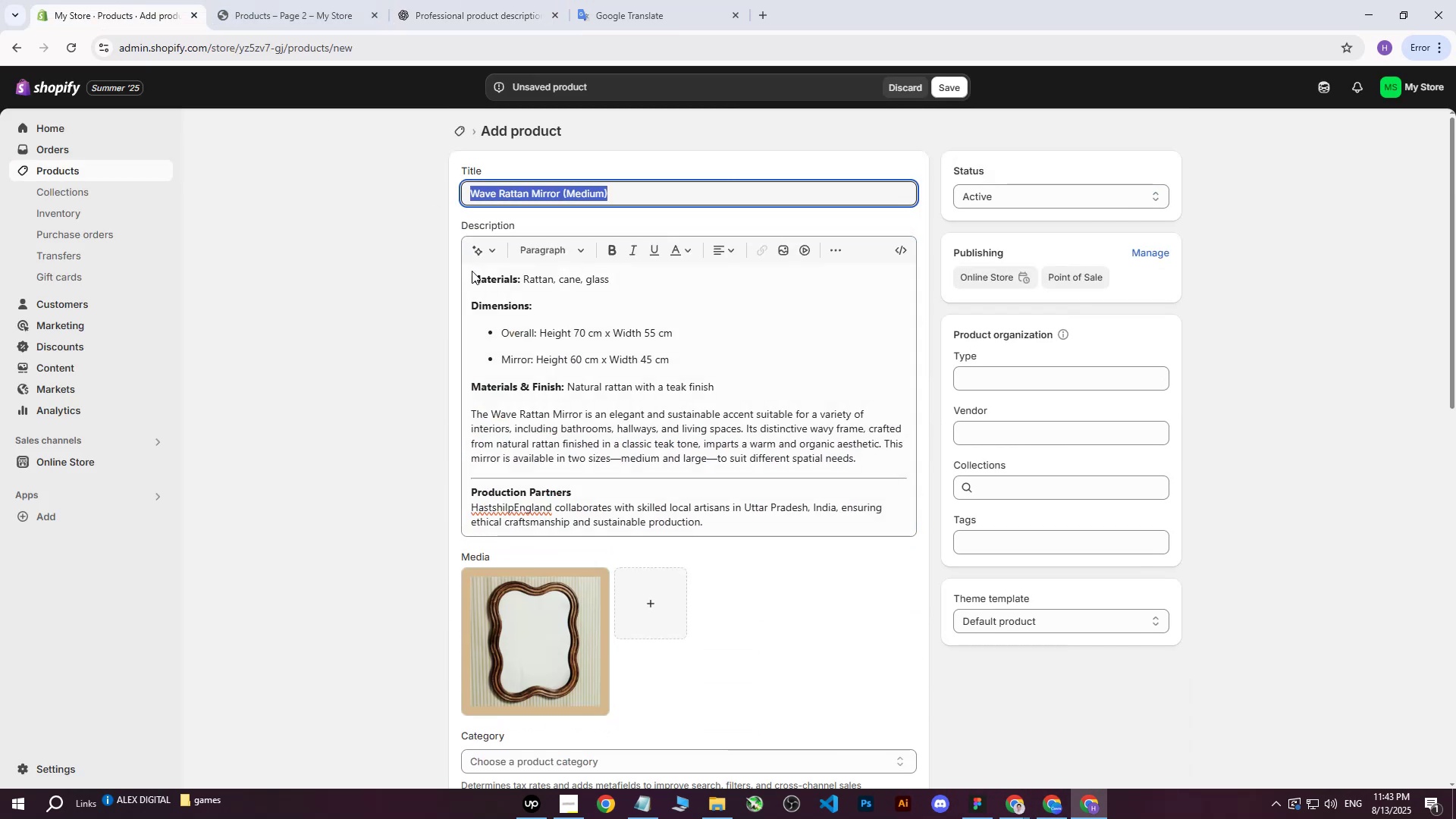 
key(Control+C)
 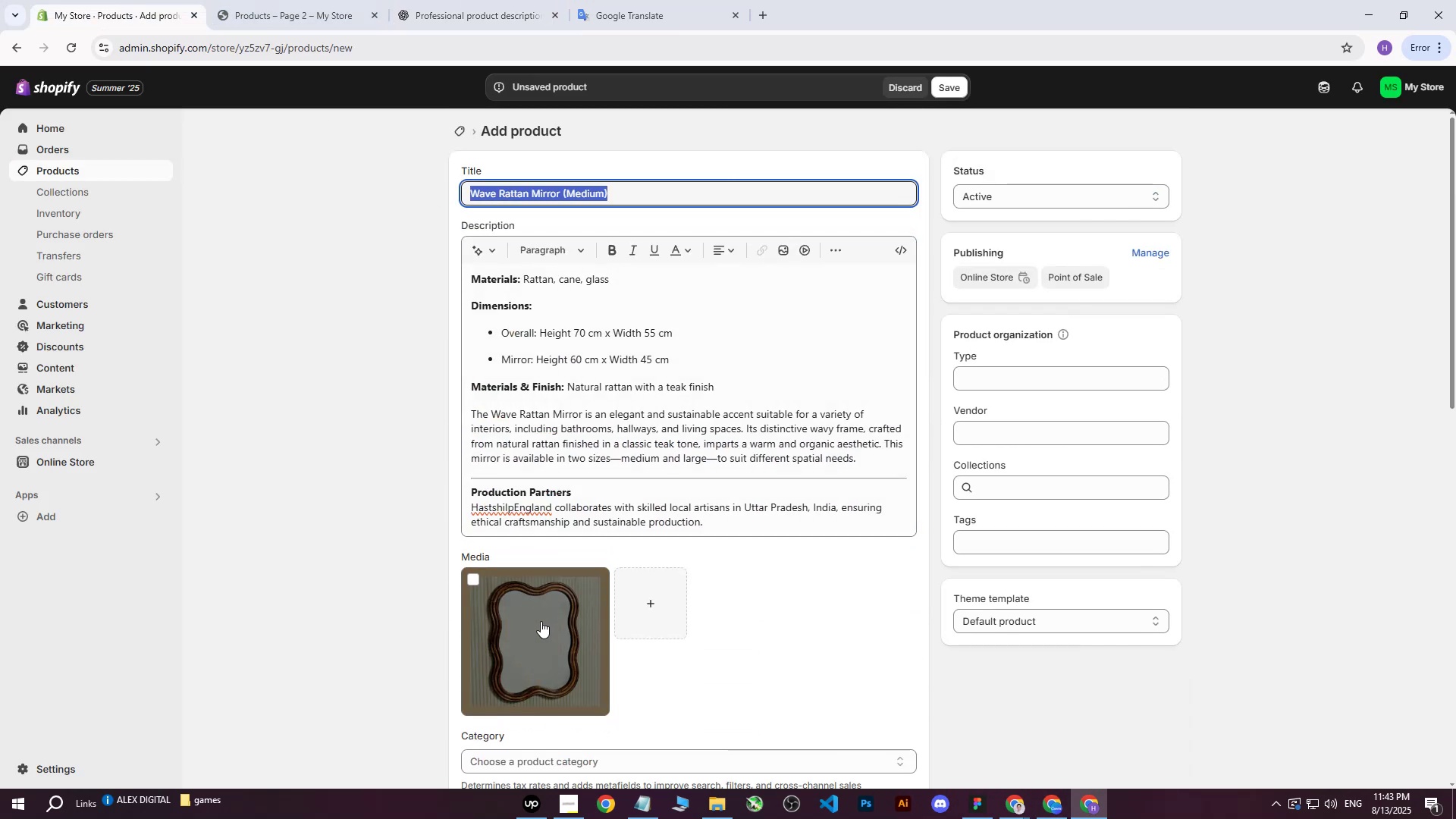 
left_click([541, 621])
 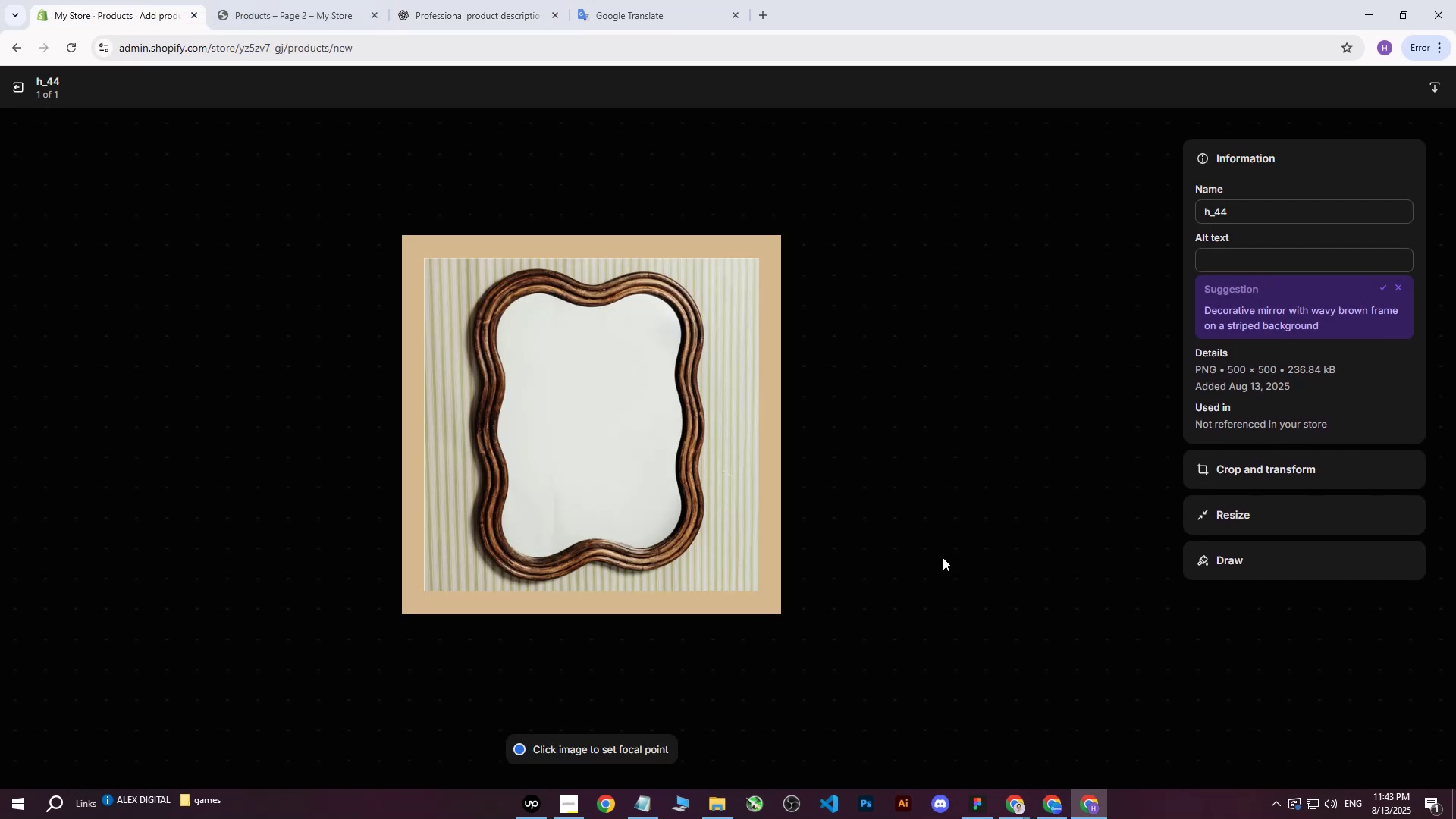 
left_click([1312, 265])
 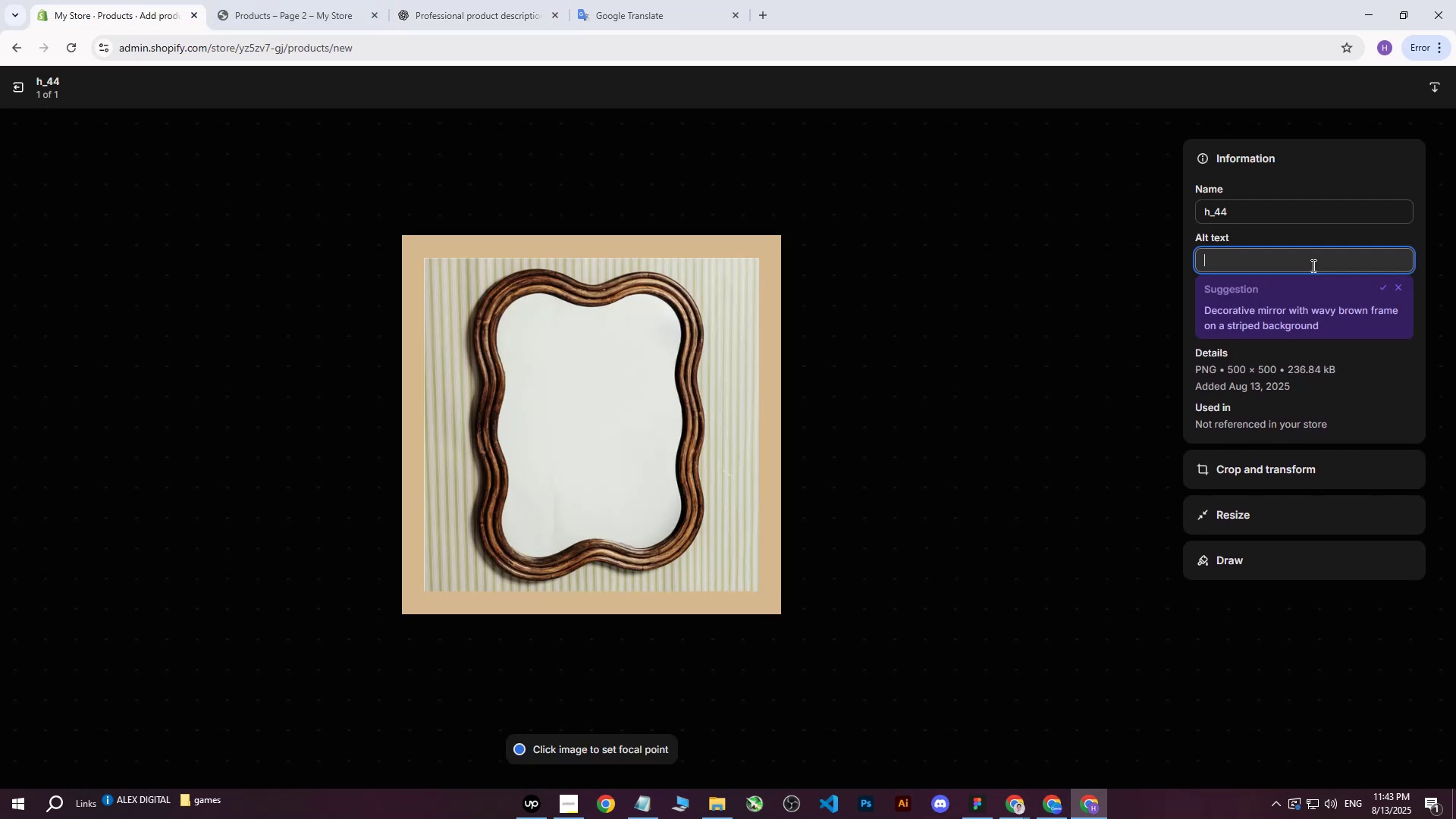 
key(Control+ControlLeft)
 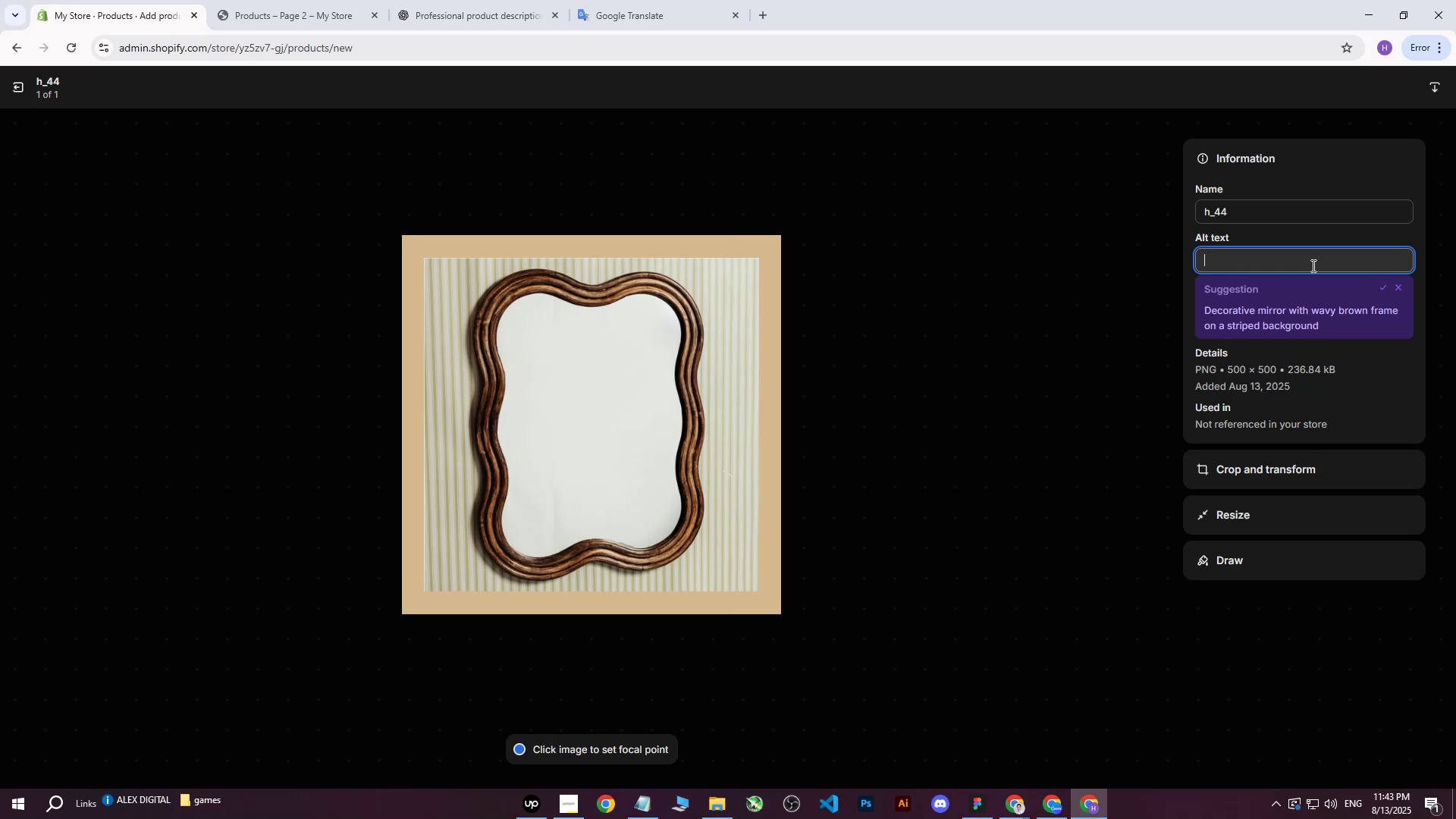 
key(Control+V)
 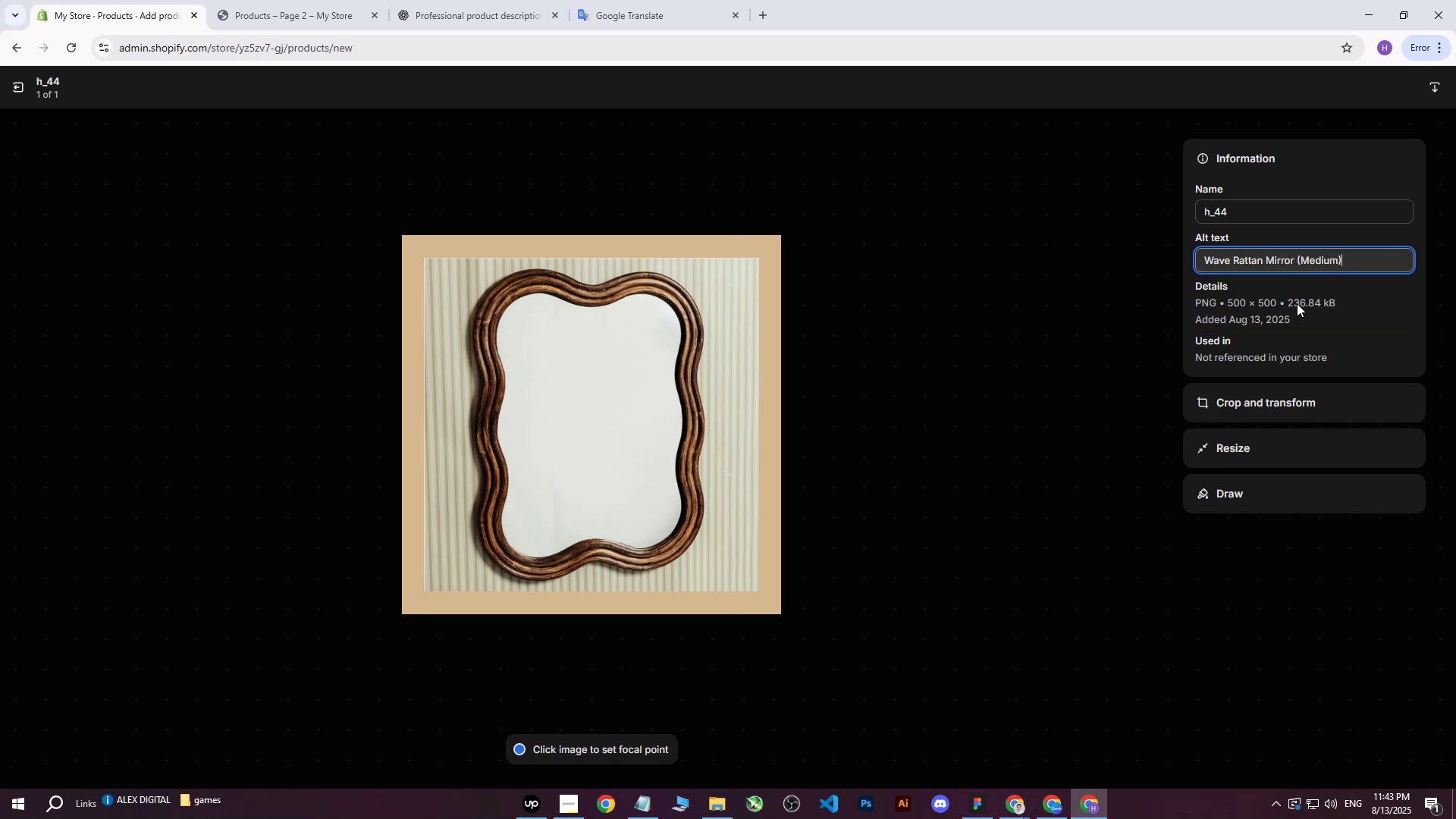 
type( wh)
key(Backspace)
key(Backspace)
type(on wall with yellow stripes wallpaper.)
 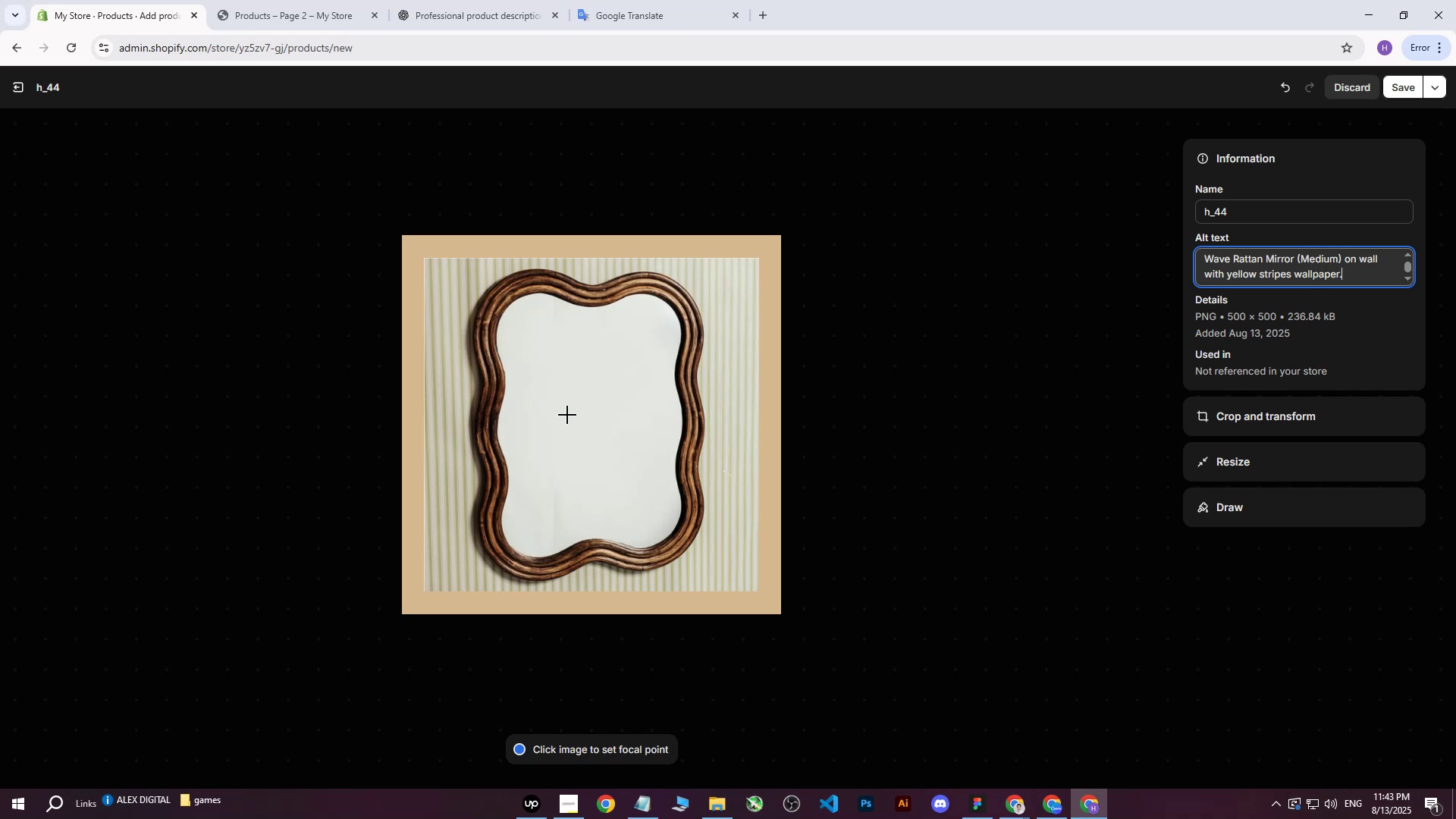 
left_click([592, 416])
 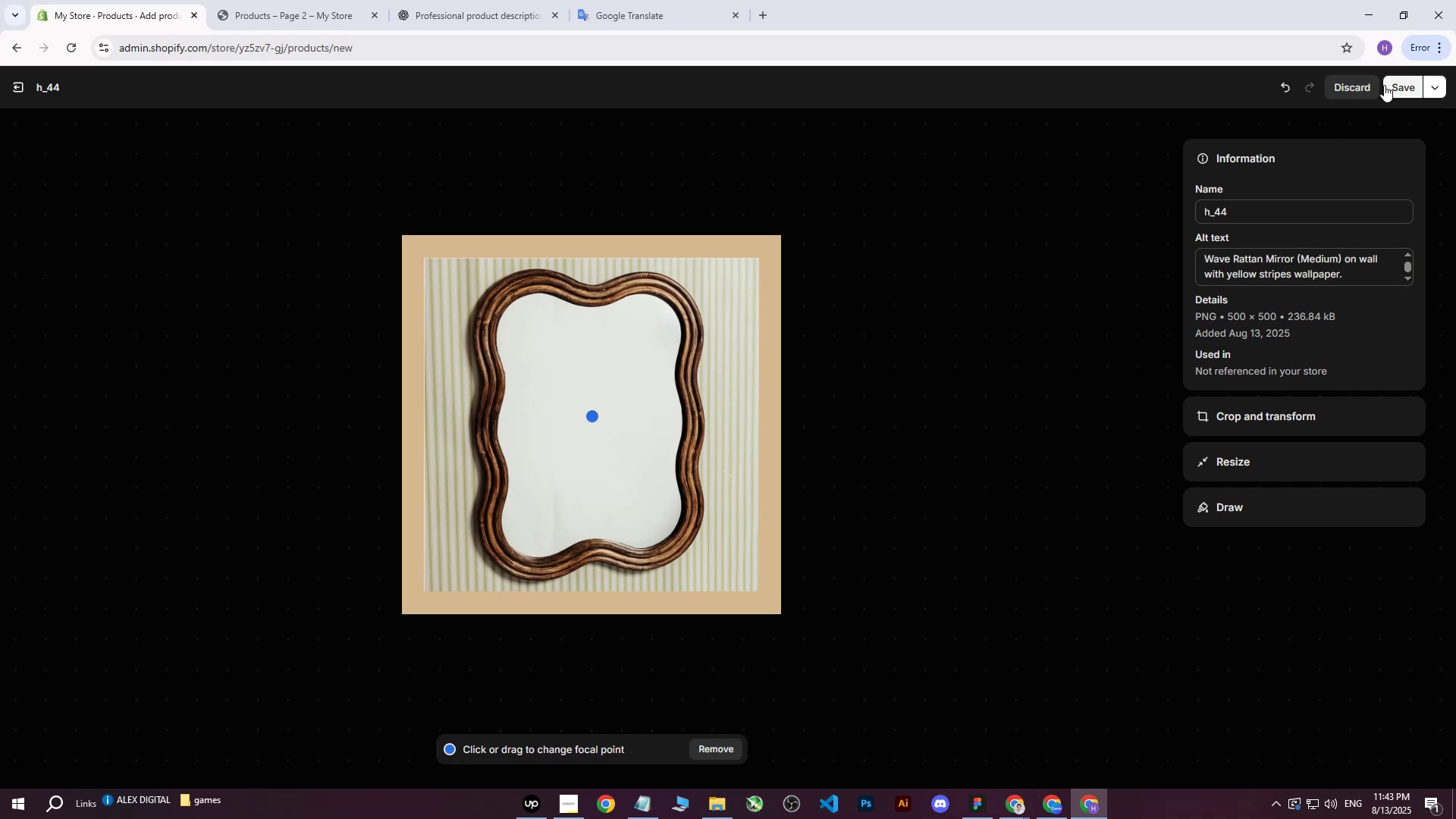 
left_click([1395, 85])
 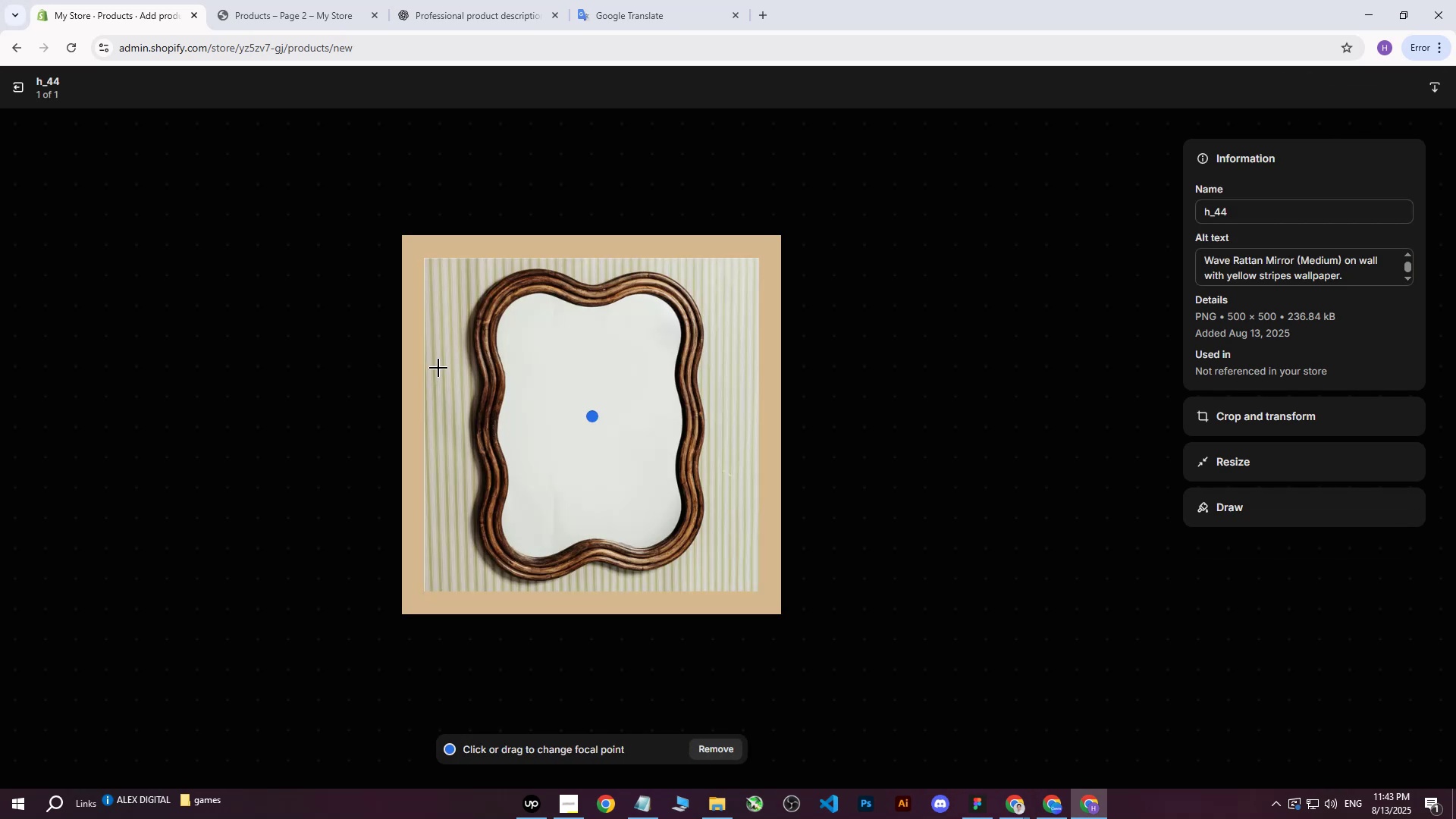 
wait(6.82)
 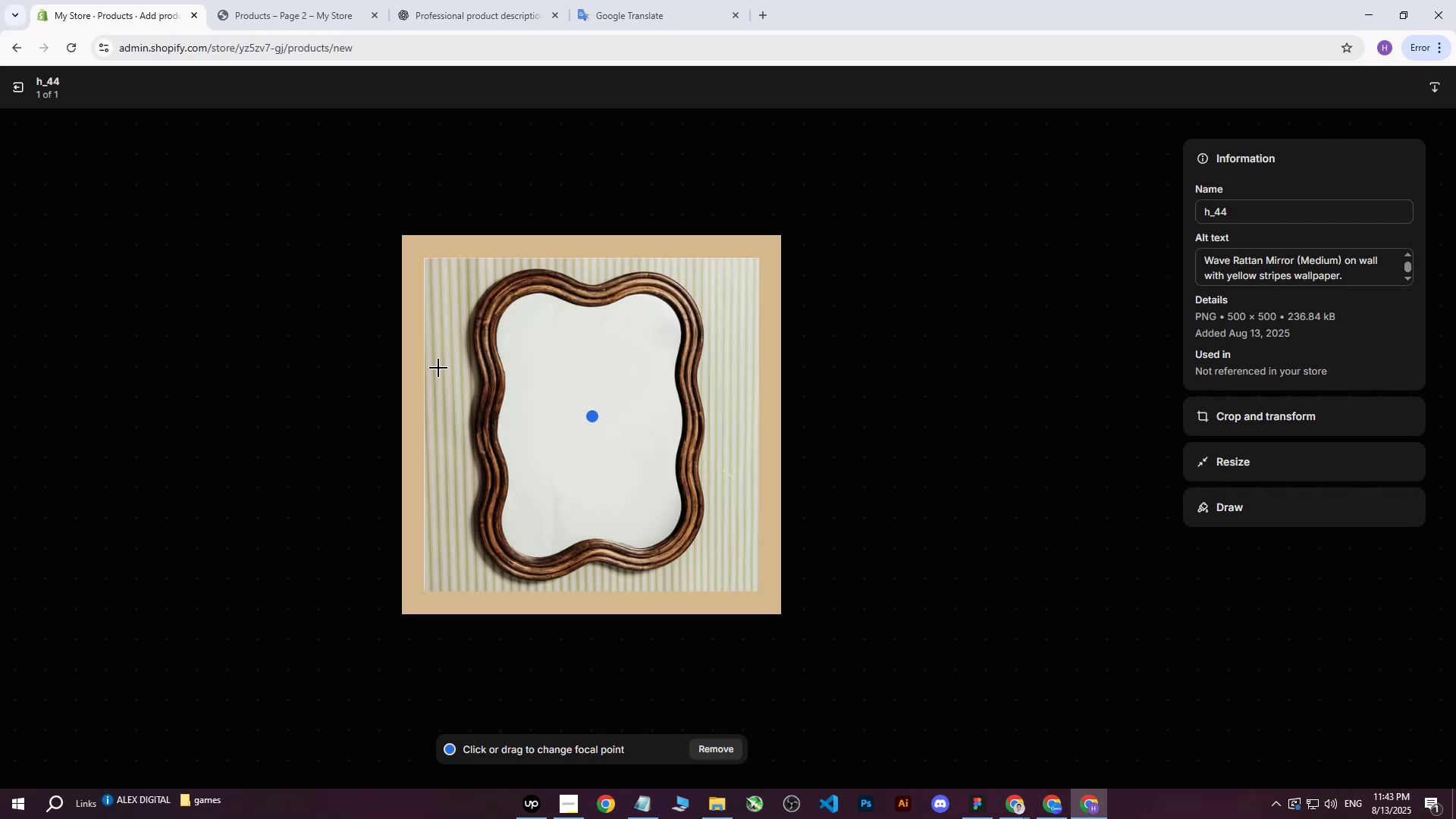 
left_click([14, 88])
 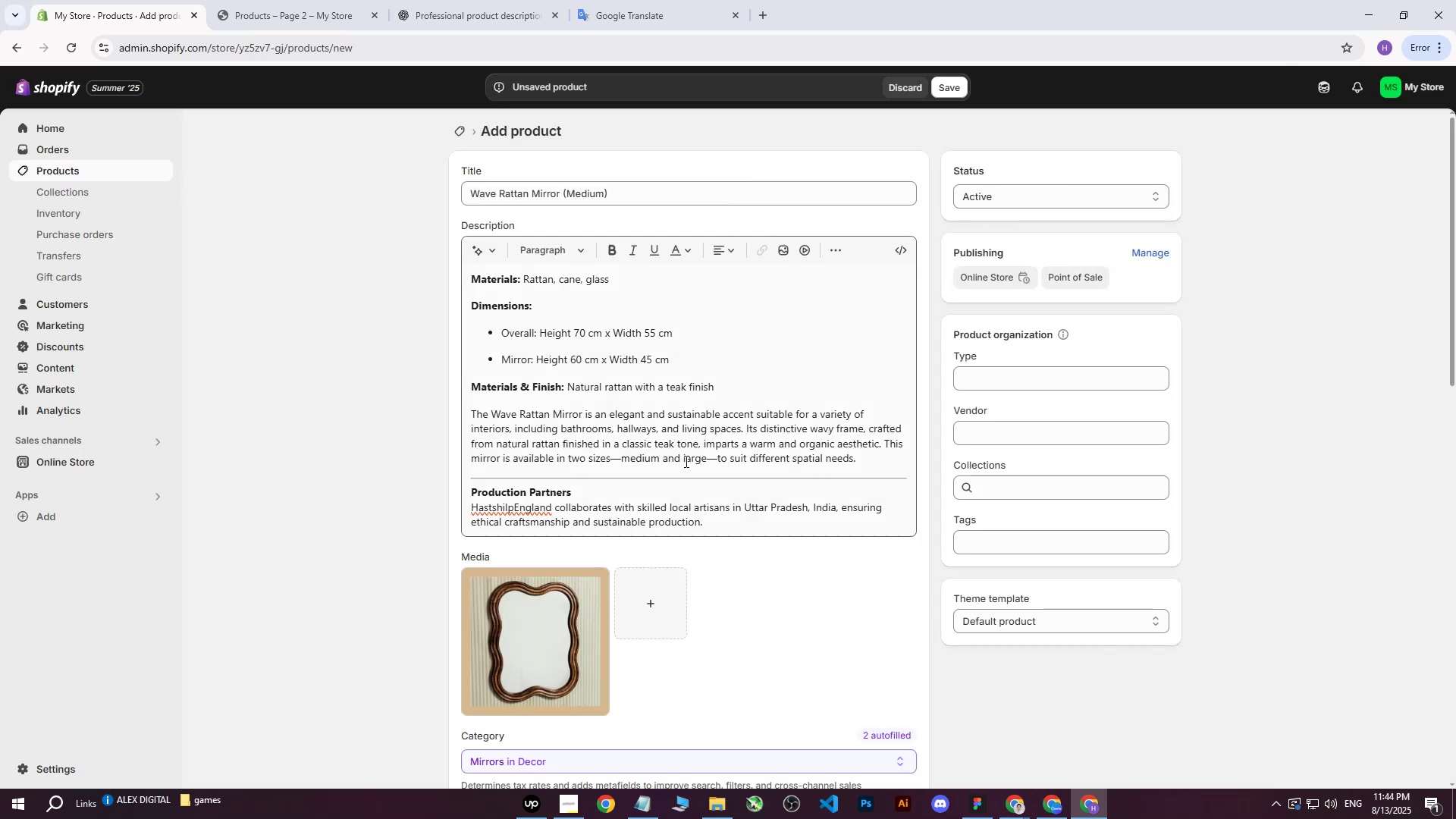 
scroll: coordinate [734, 516], scroll_direction: down, amount: 6.0
 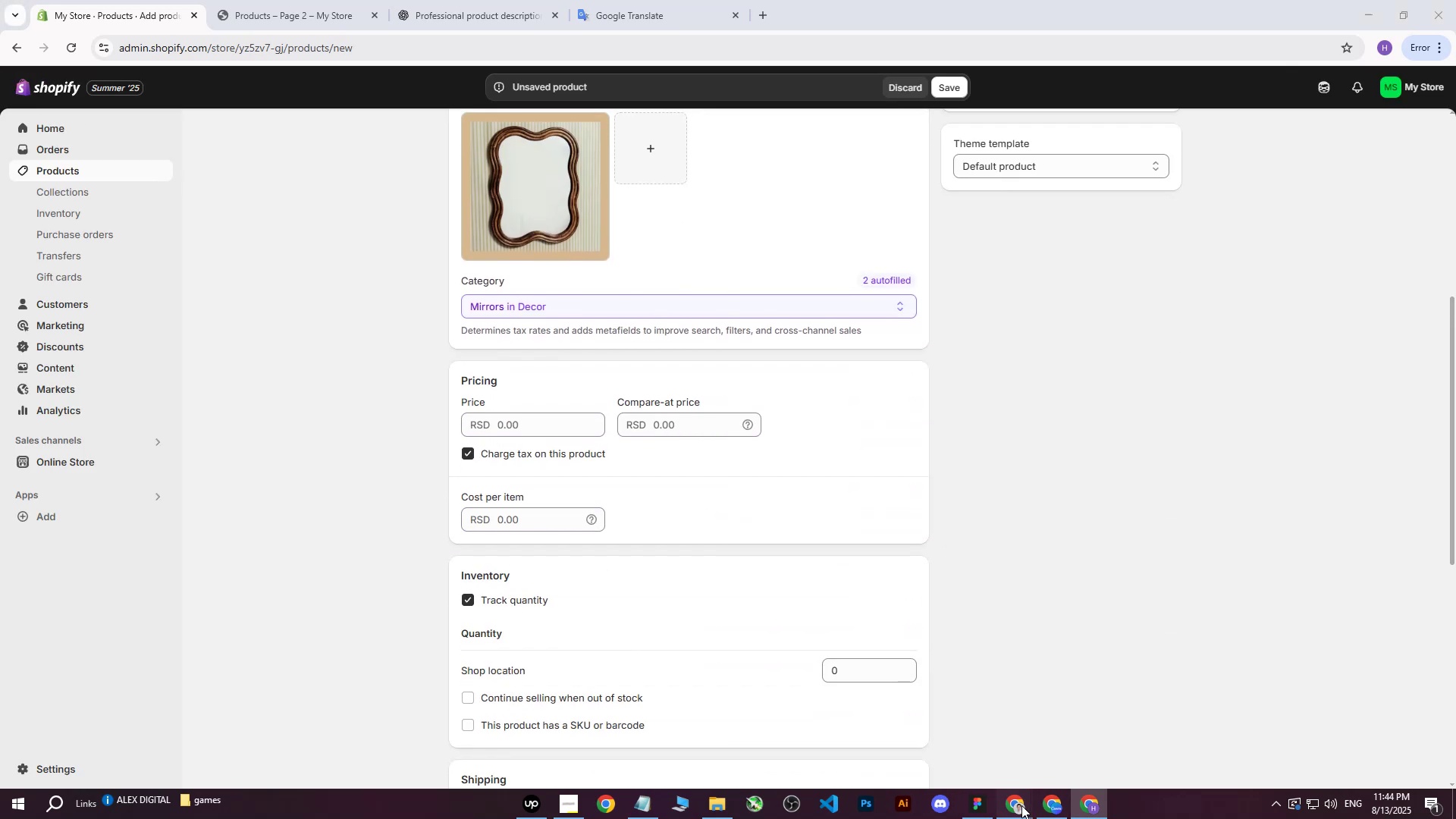 
double_click([936, 739])
 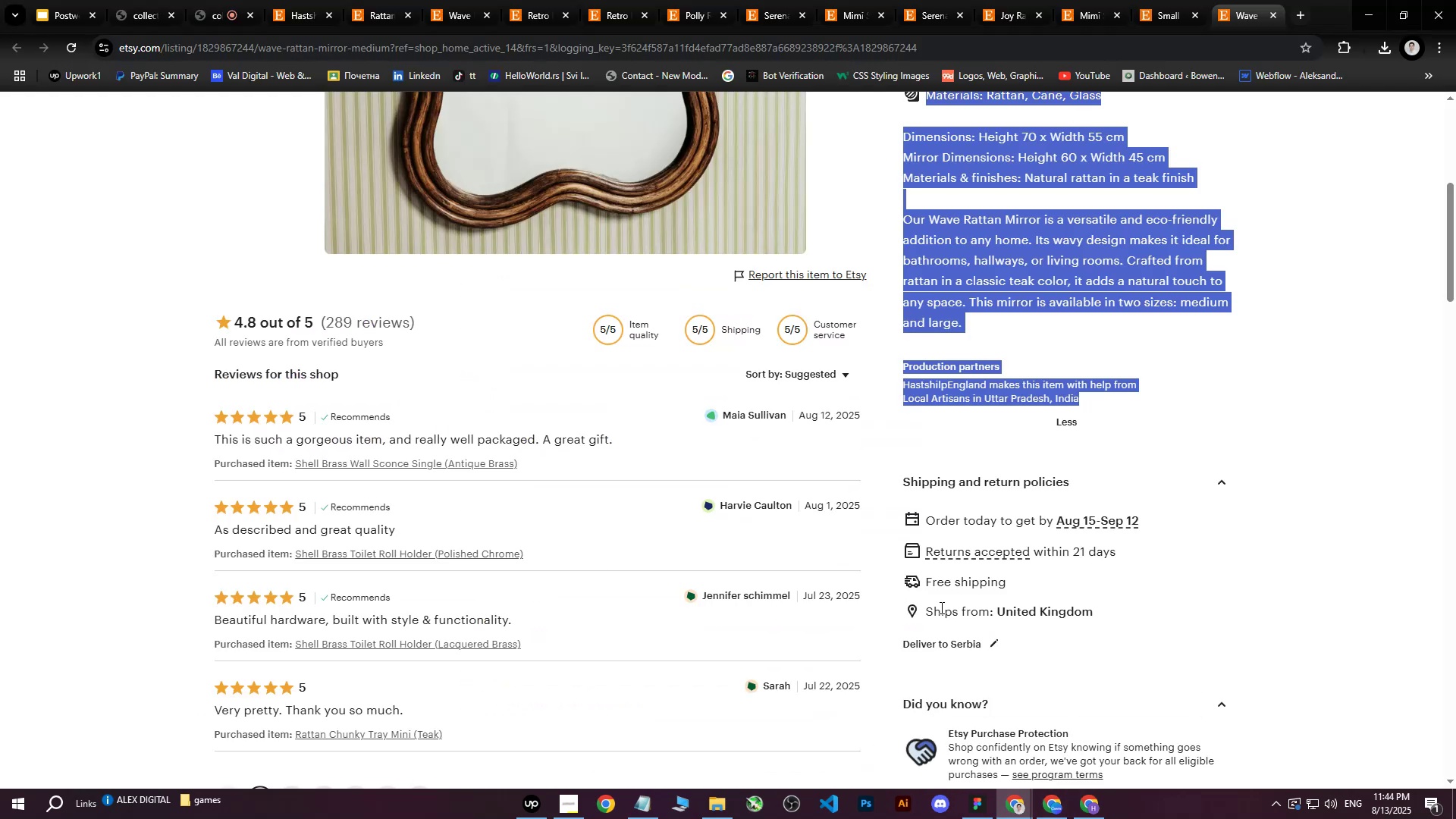 
scroll: coordinate [947, 583], scroll_direction: up, amount: 9.0
 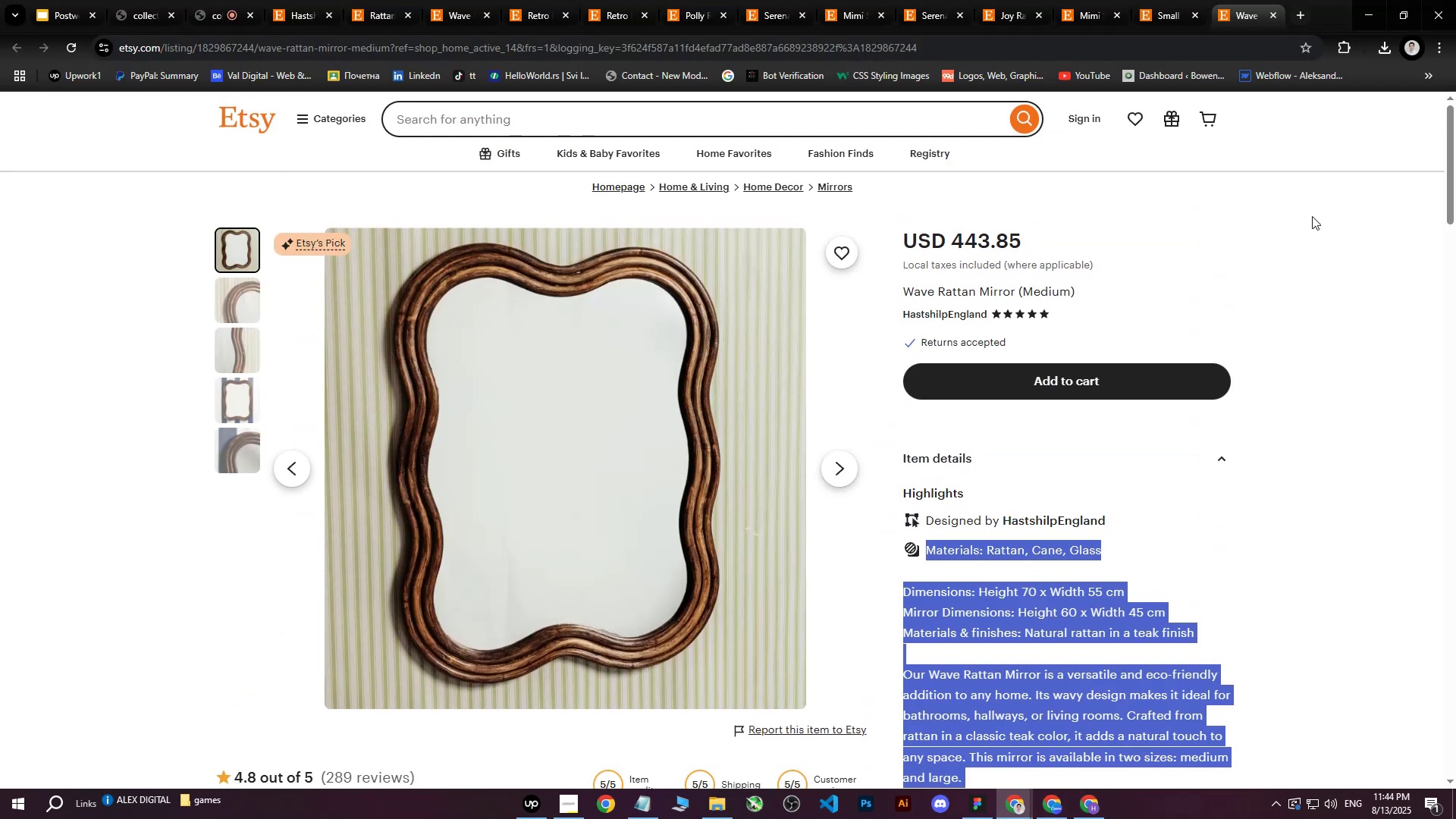 
left_click([1312, 216])
 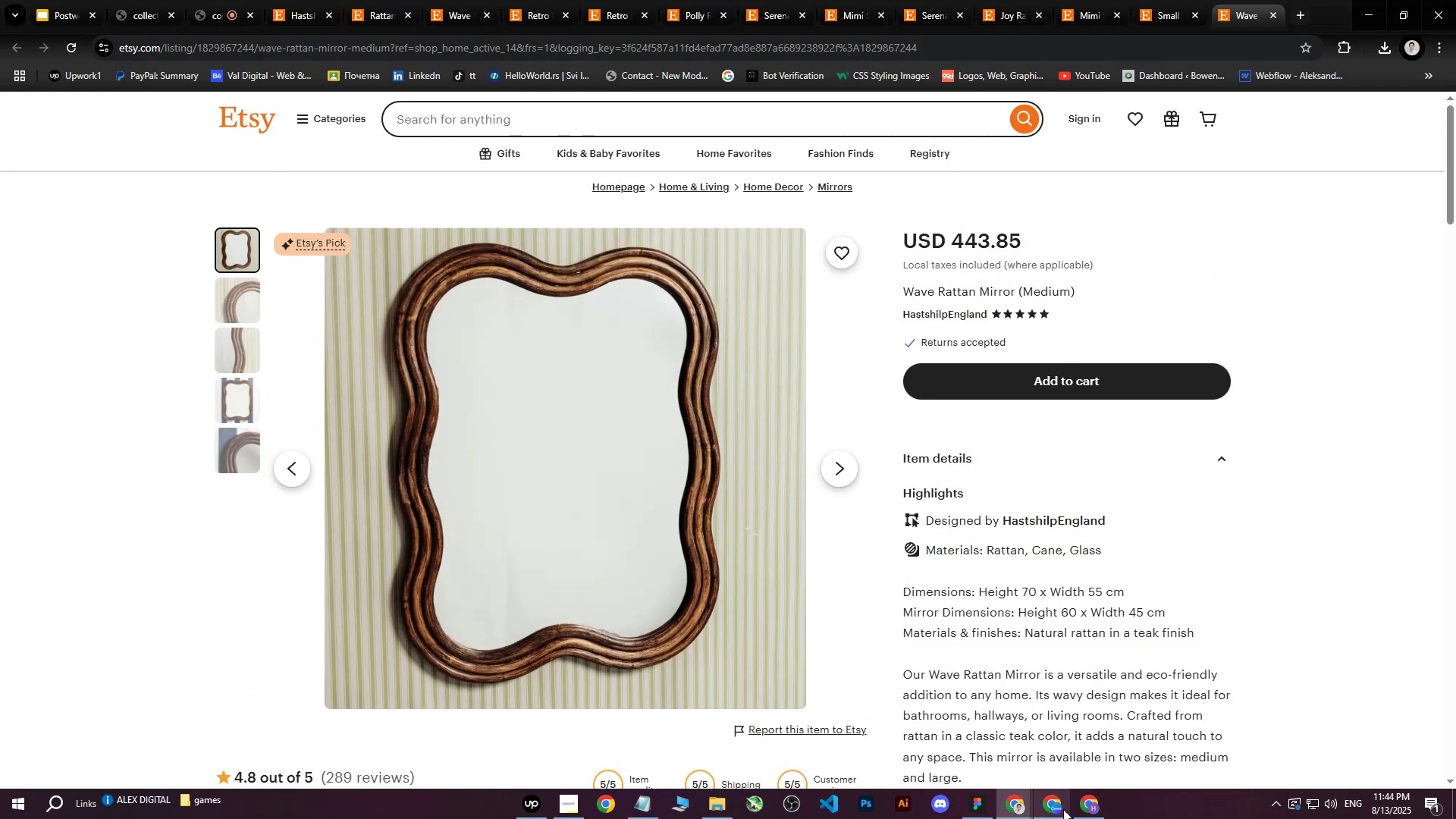 
left_click([1097, 806])
 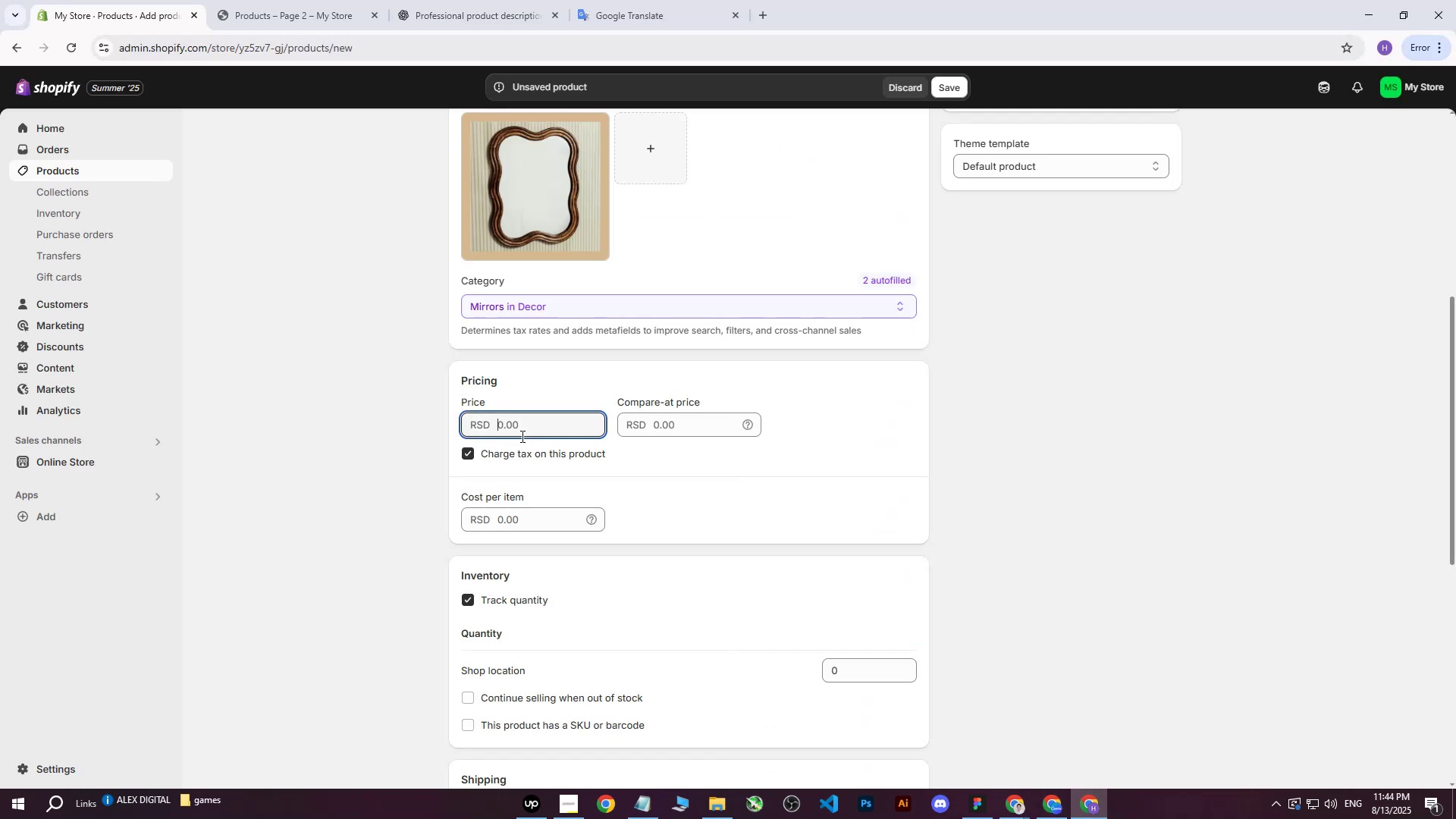 
type(45000)
key(Tab)
key(Tab)
key(Tab)
key(Tab)
type(3)
key(Backspace)
type(28---)
key(Backspace)
key(Backspace)
key(Backspace)
type(000)
 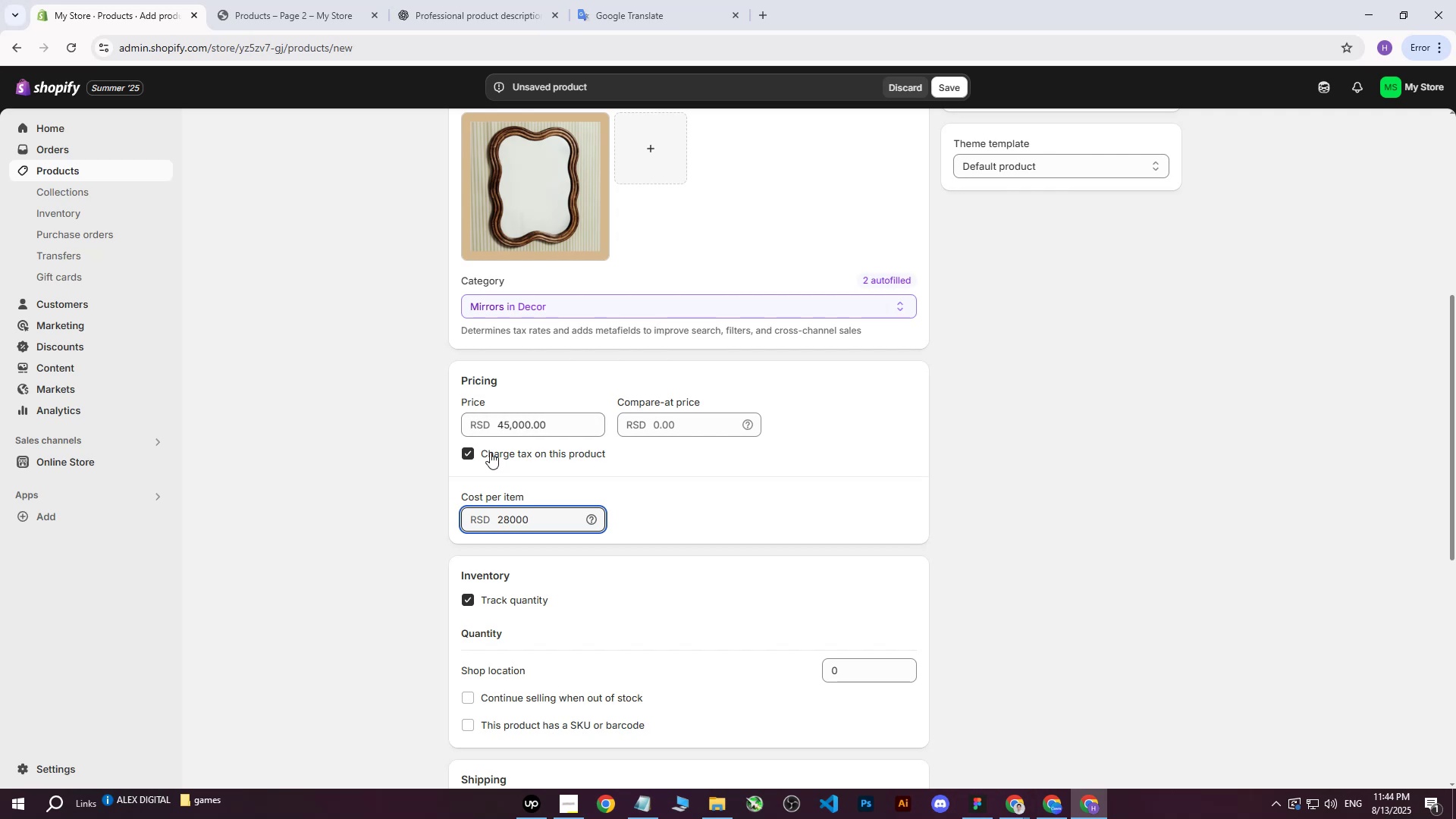 
left_click([359, 500])
 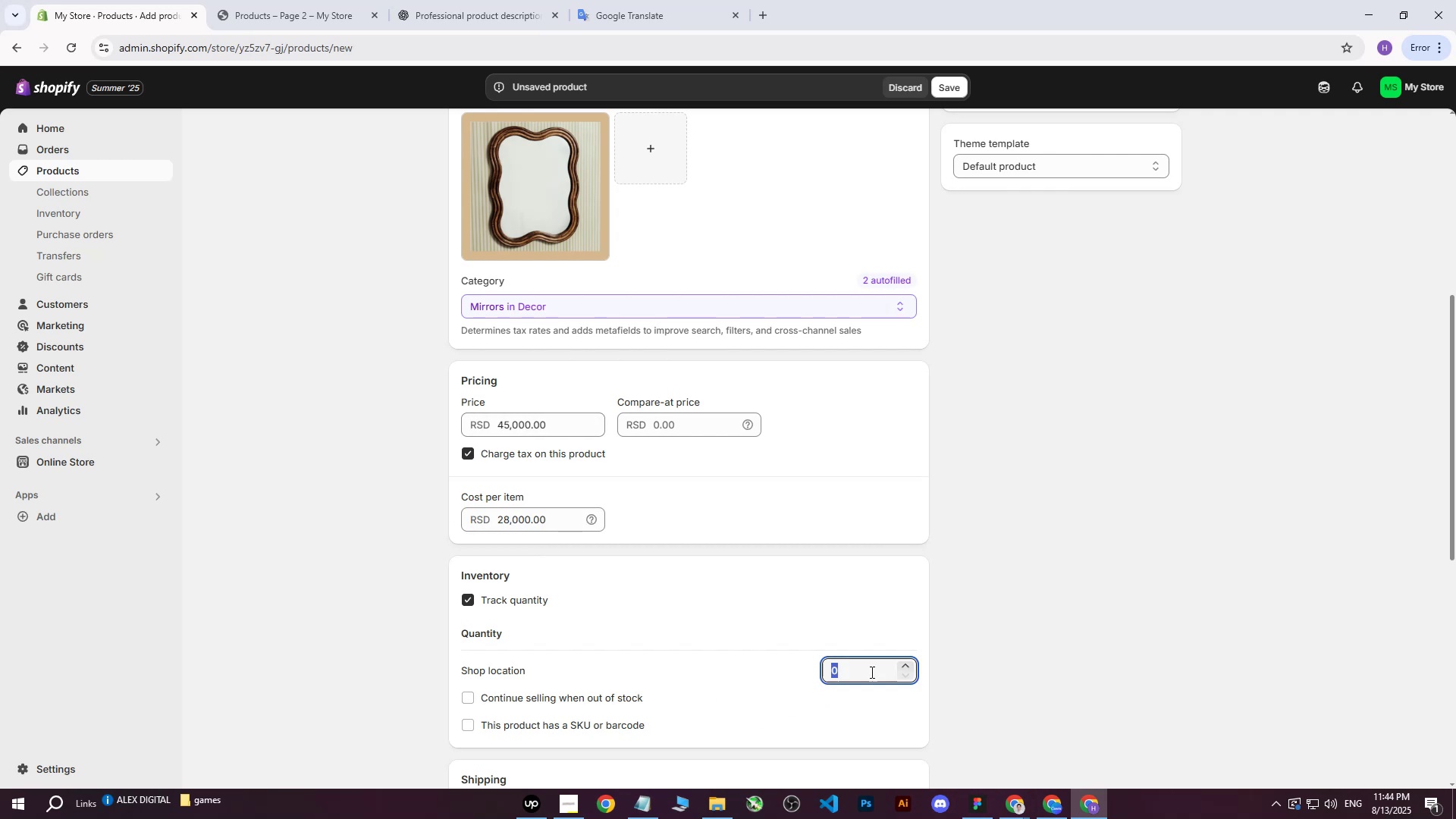 
type(200)
 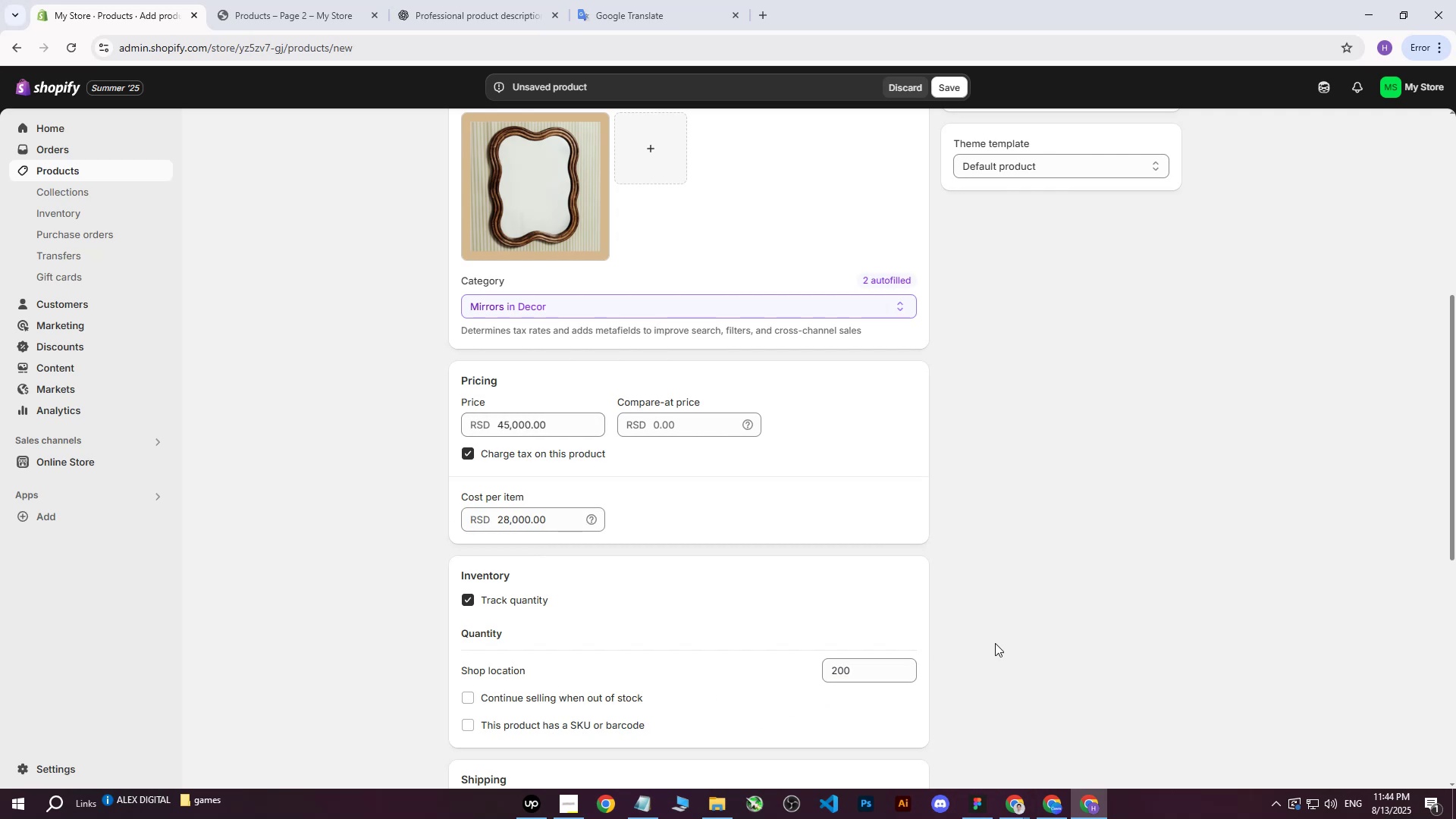 
scroll: coordinate [995, 643], scroll_direction: down, amount: 4.0
 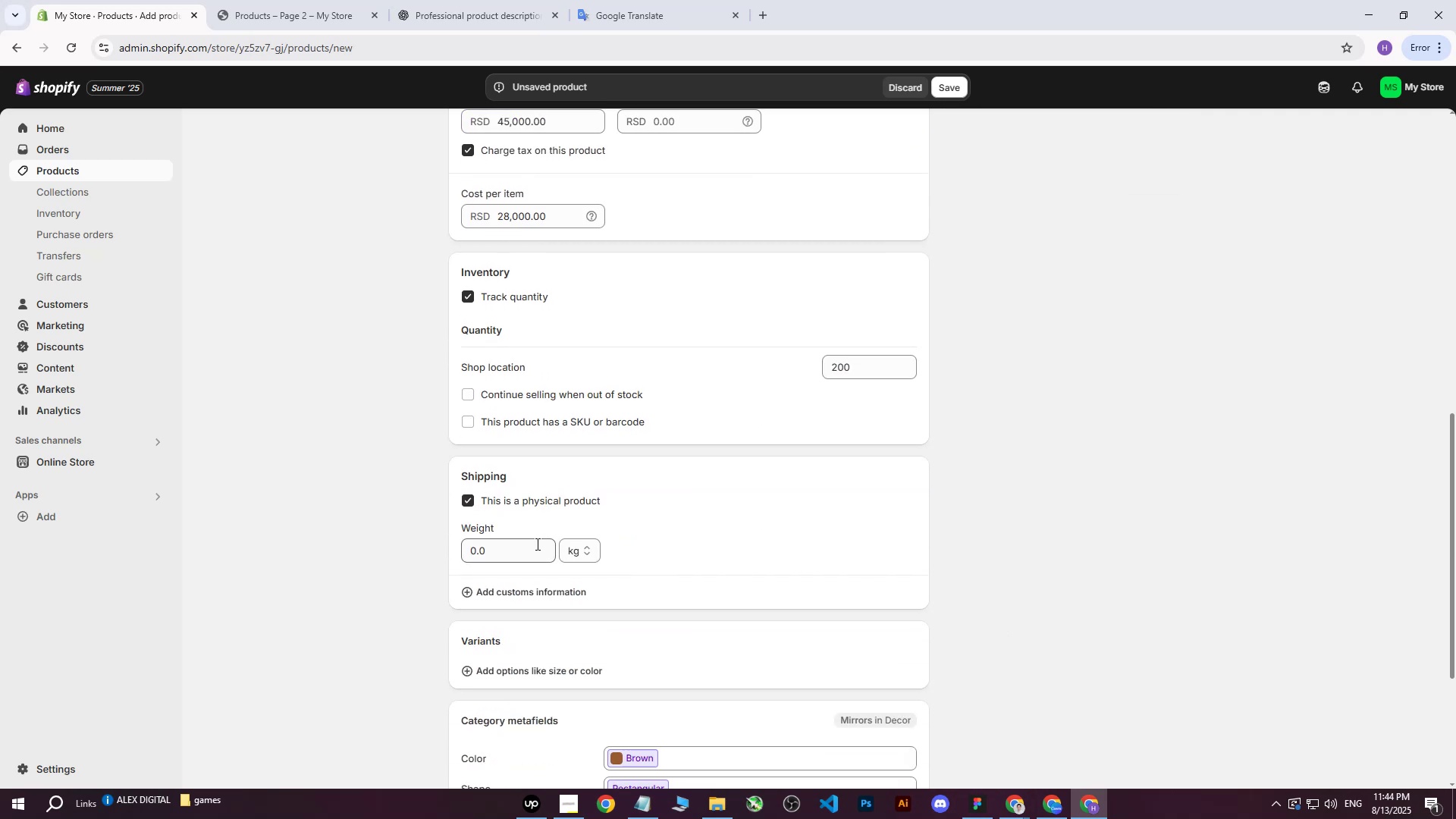 
left_click([513, 548])
 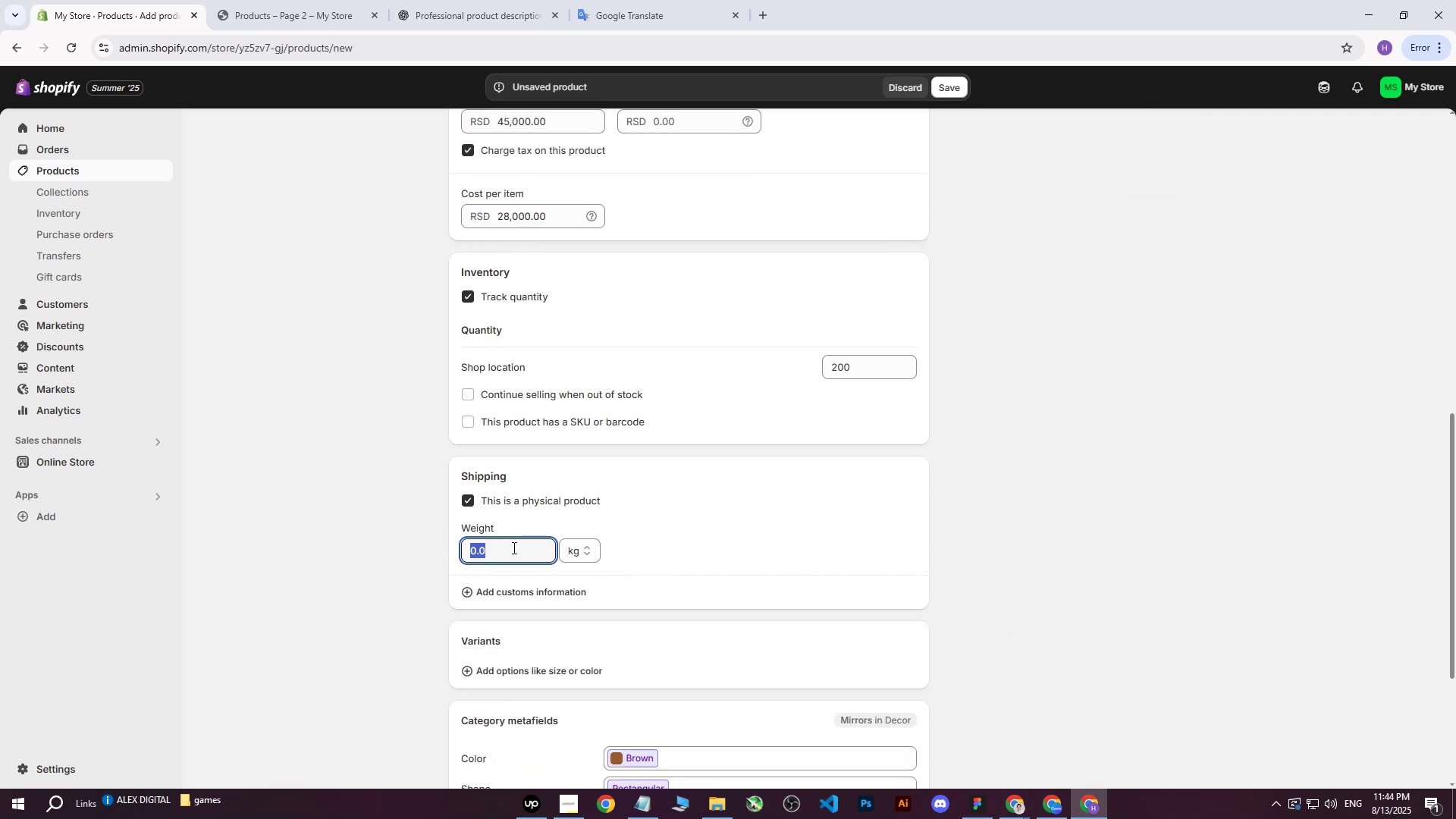 
type(14)
 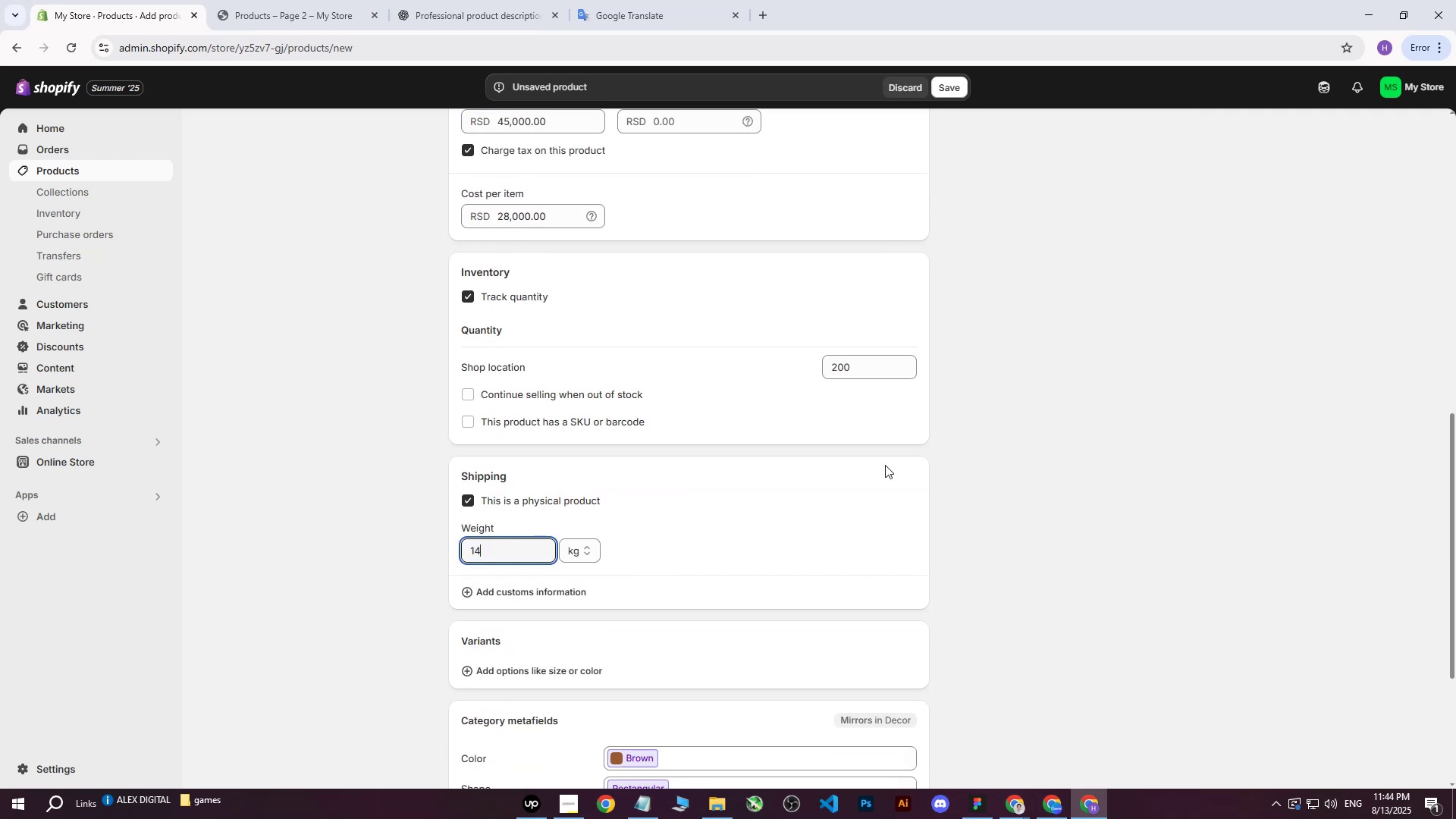 
left_click([885, 465])
 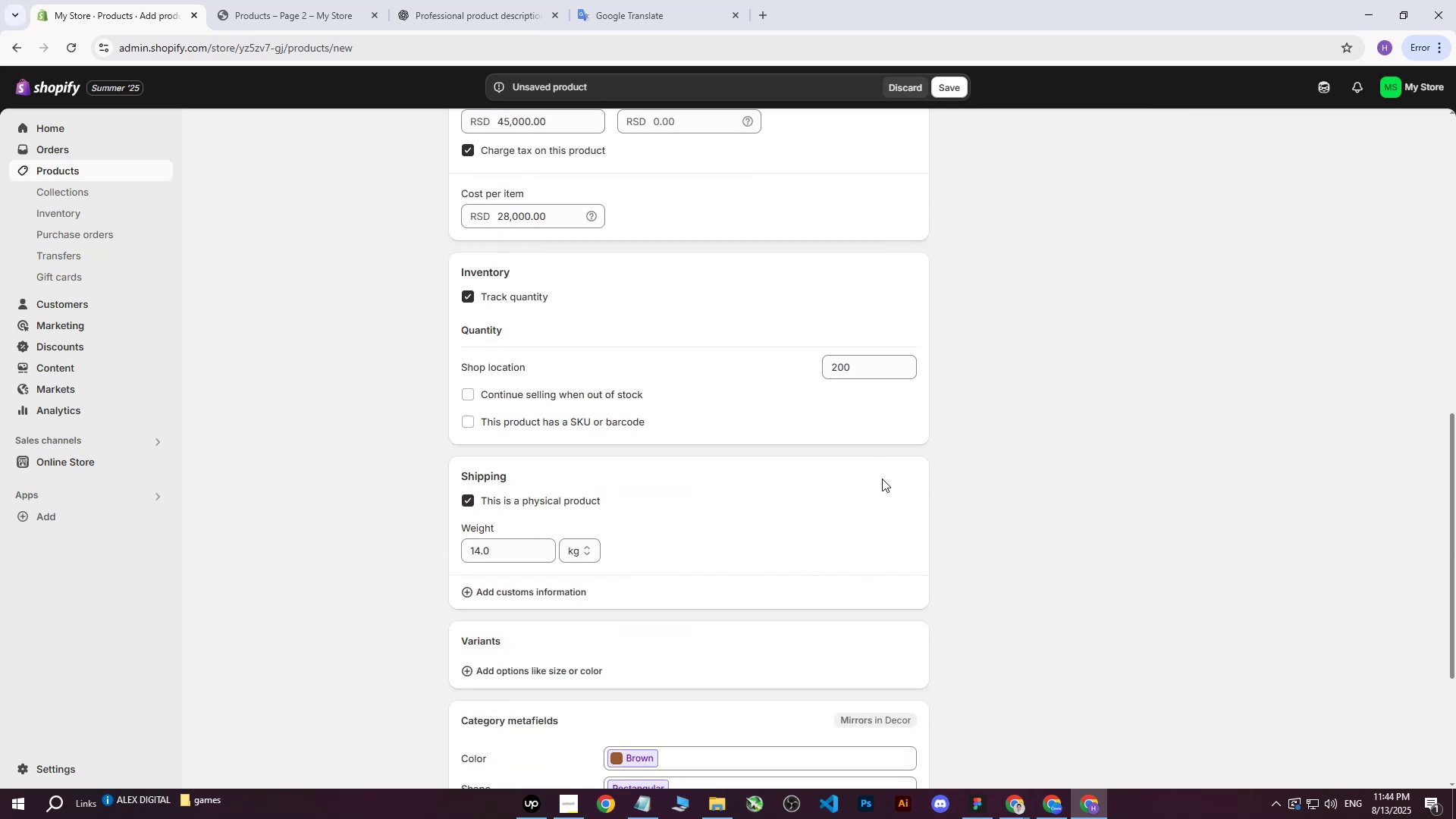 
scroll: coordinate [872, 510], scroll_direction: none, amount: 0.0
 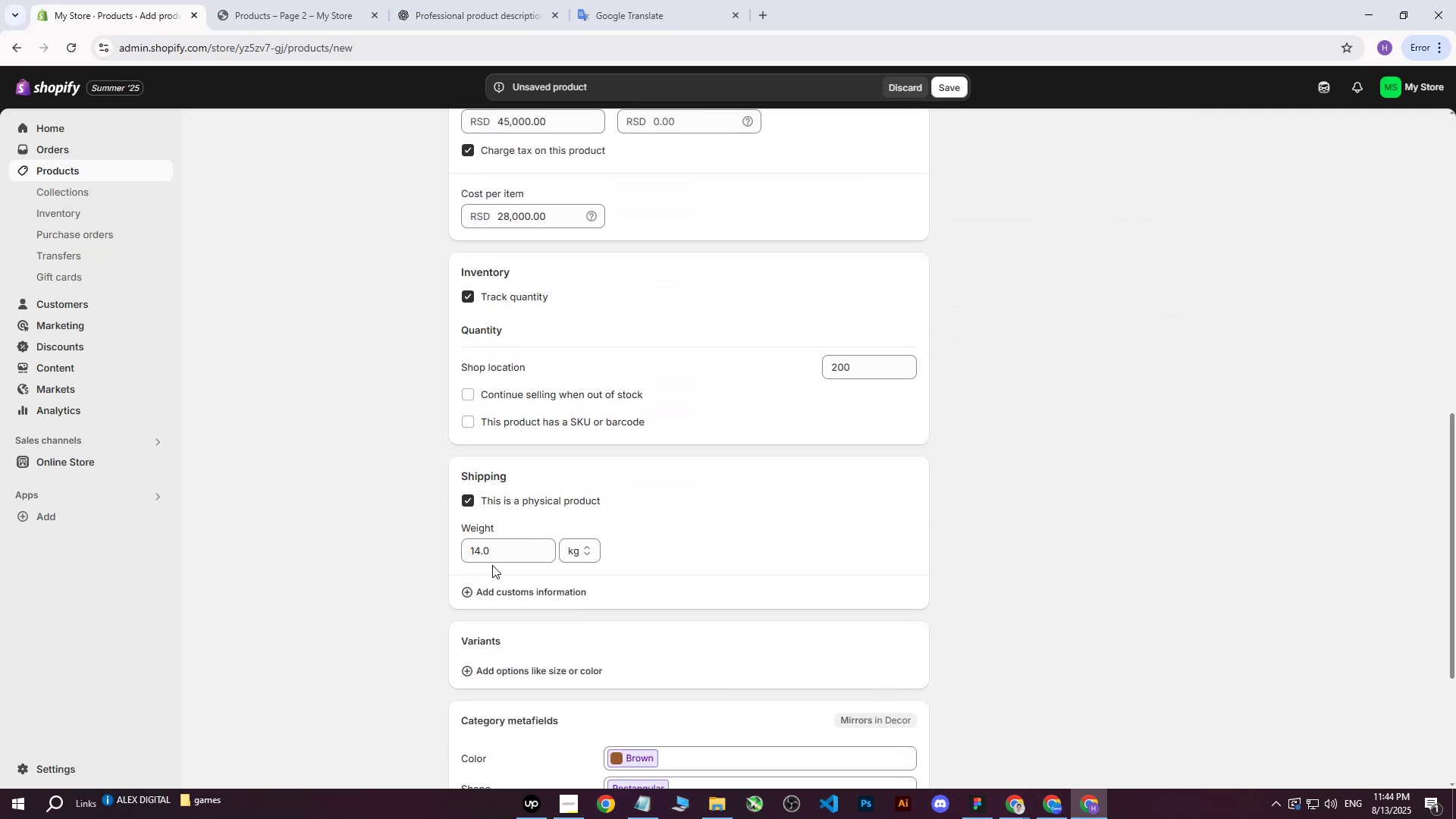 
double_click([498, 554])
 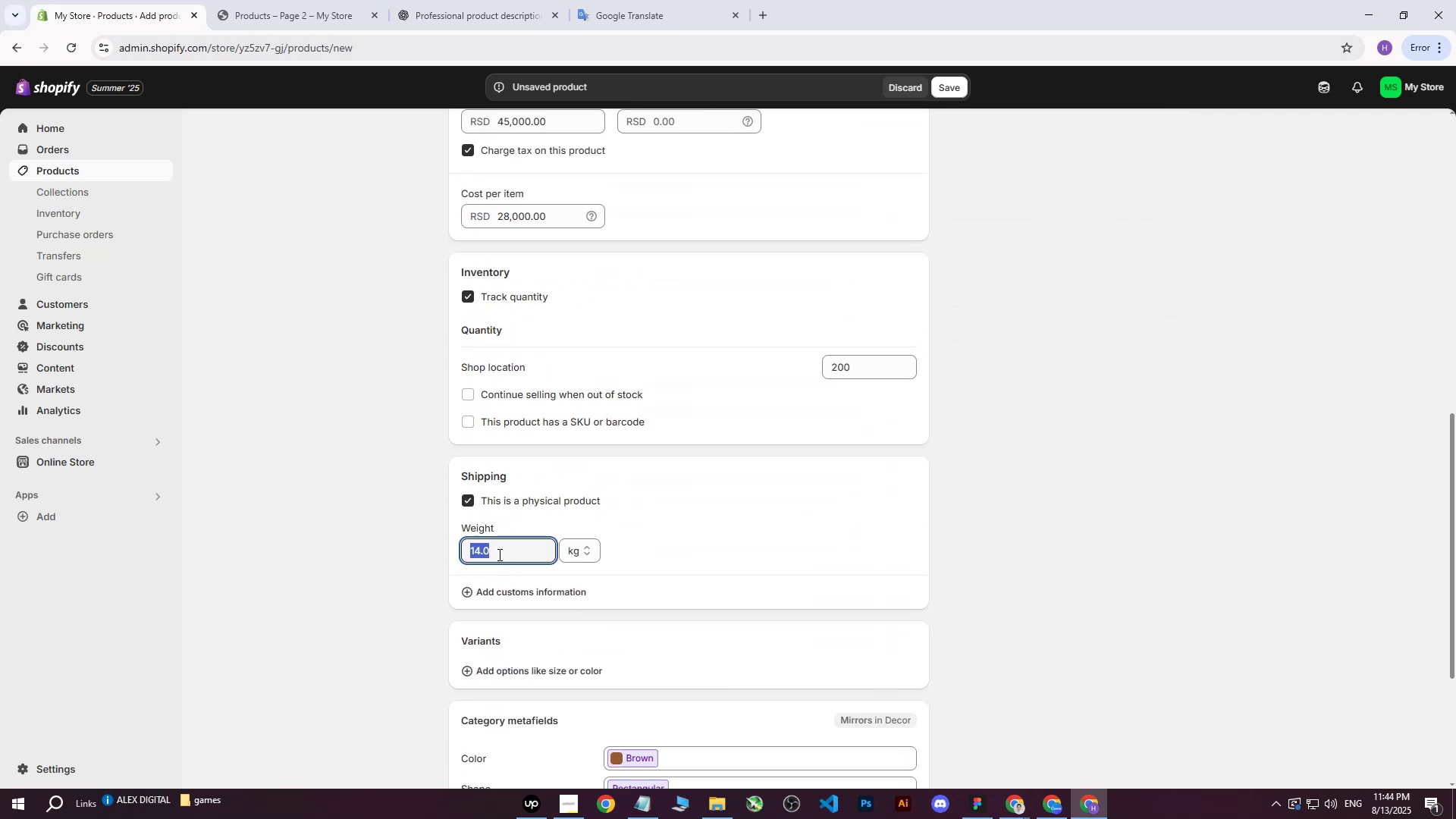 
type(12)
 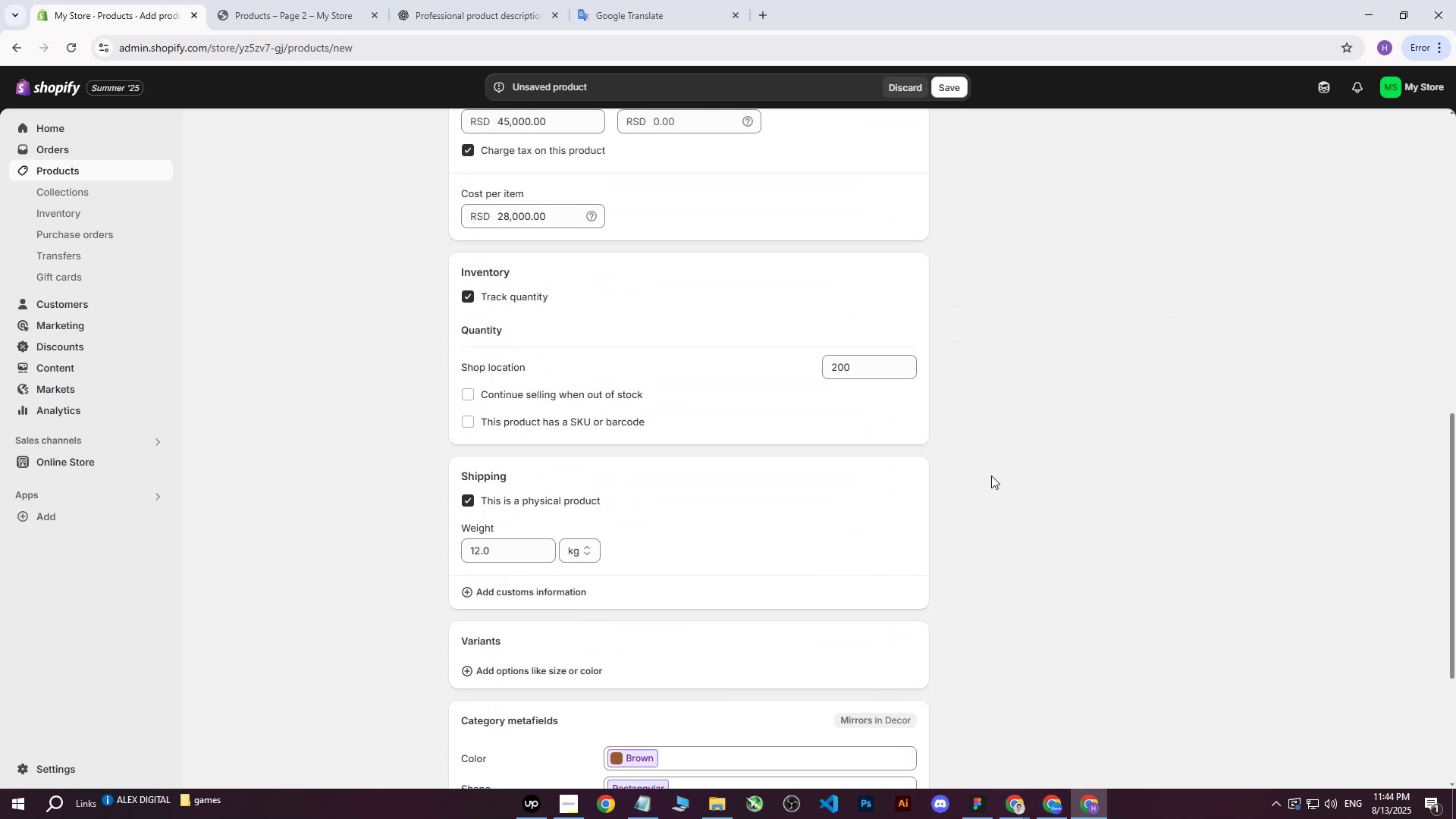 
triple_click([991, 475])
 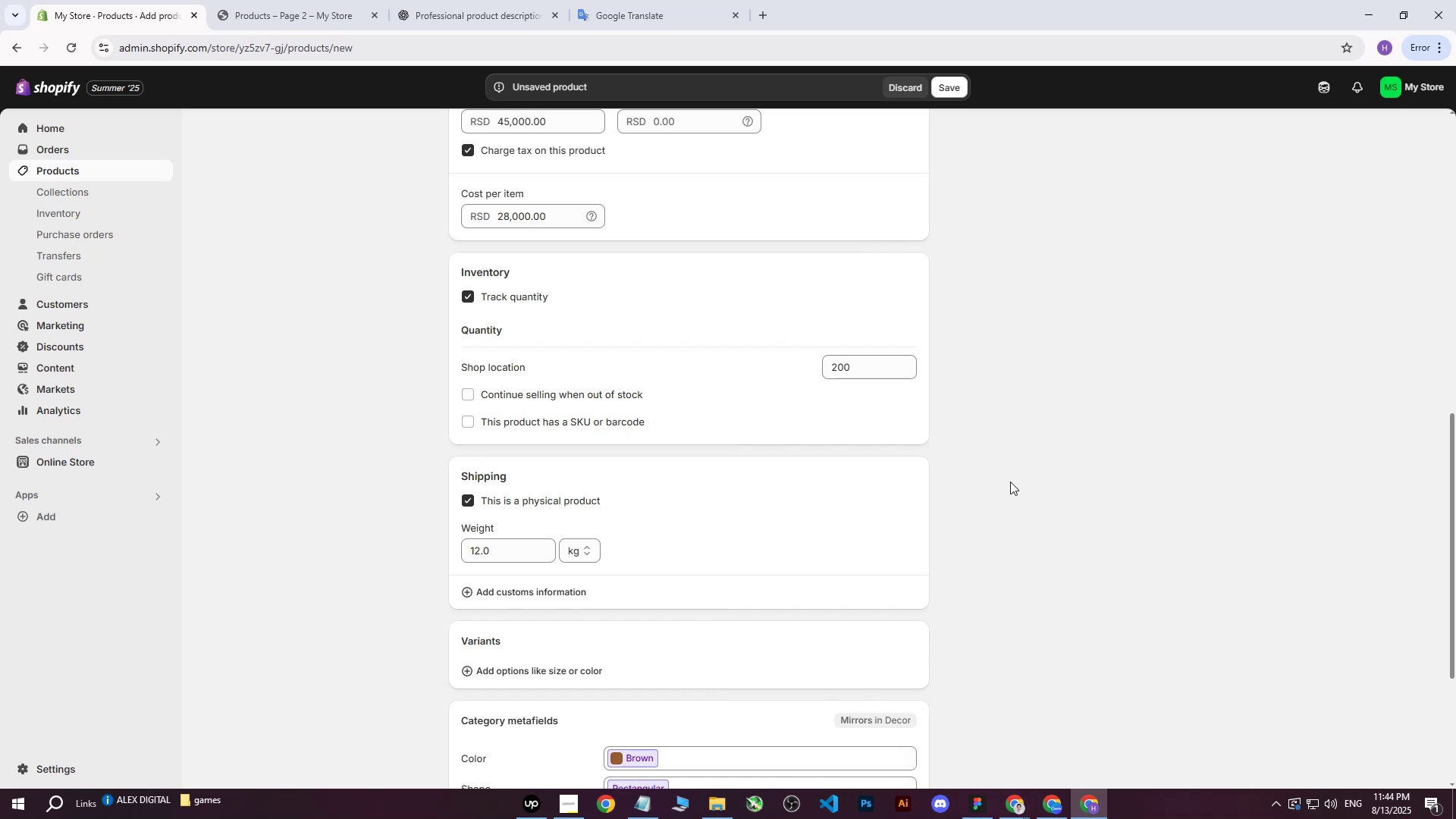 
scroll: coordinate [922, 520], scroll_direction: down, amount: 2.0
 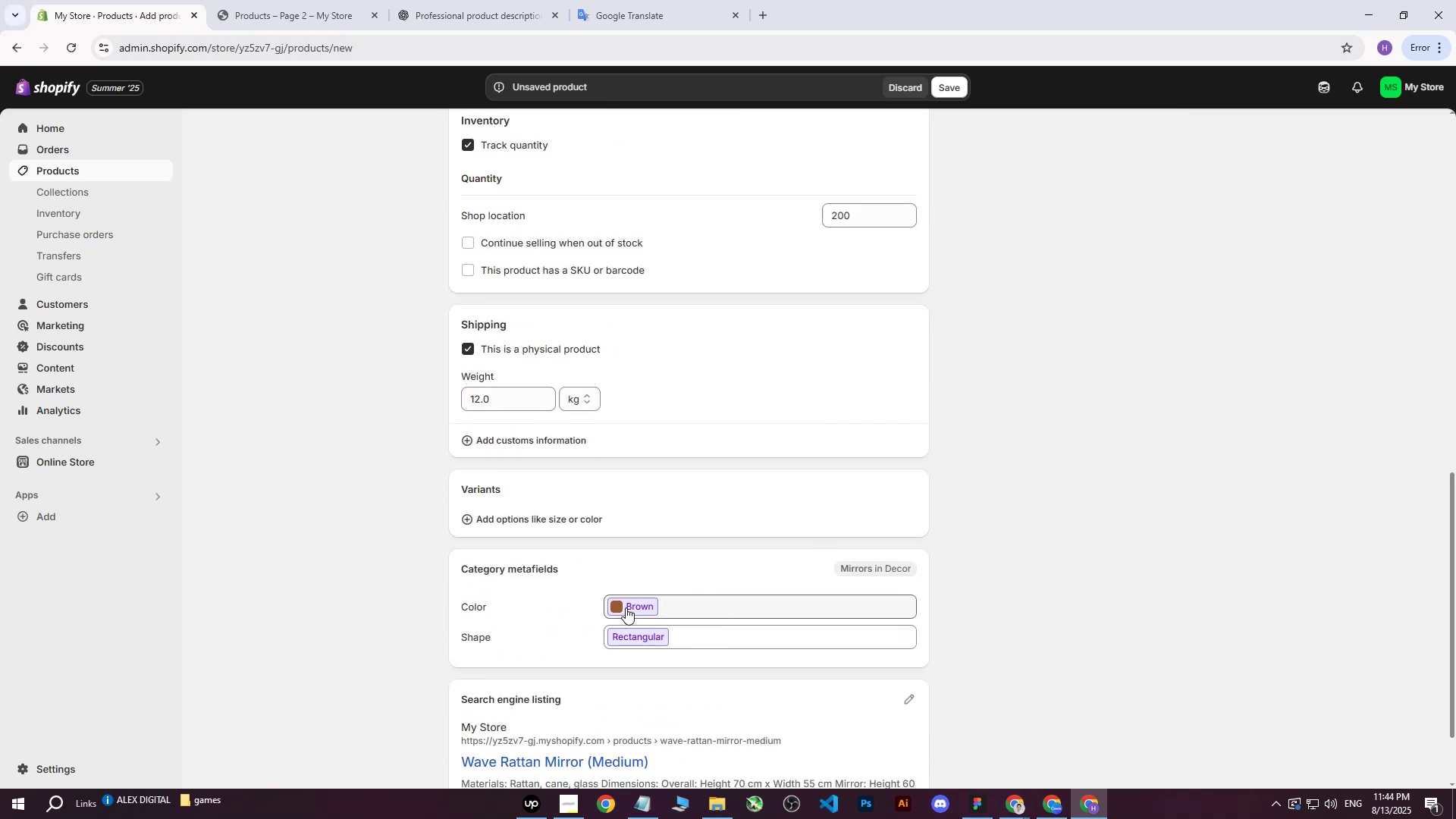 
left_click([687, 601])
 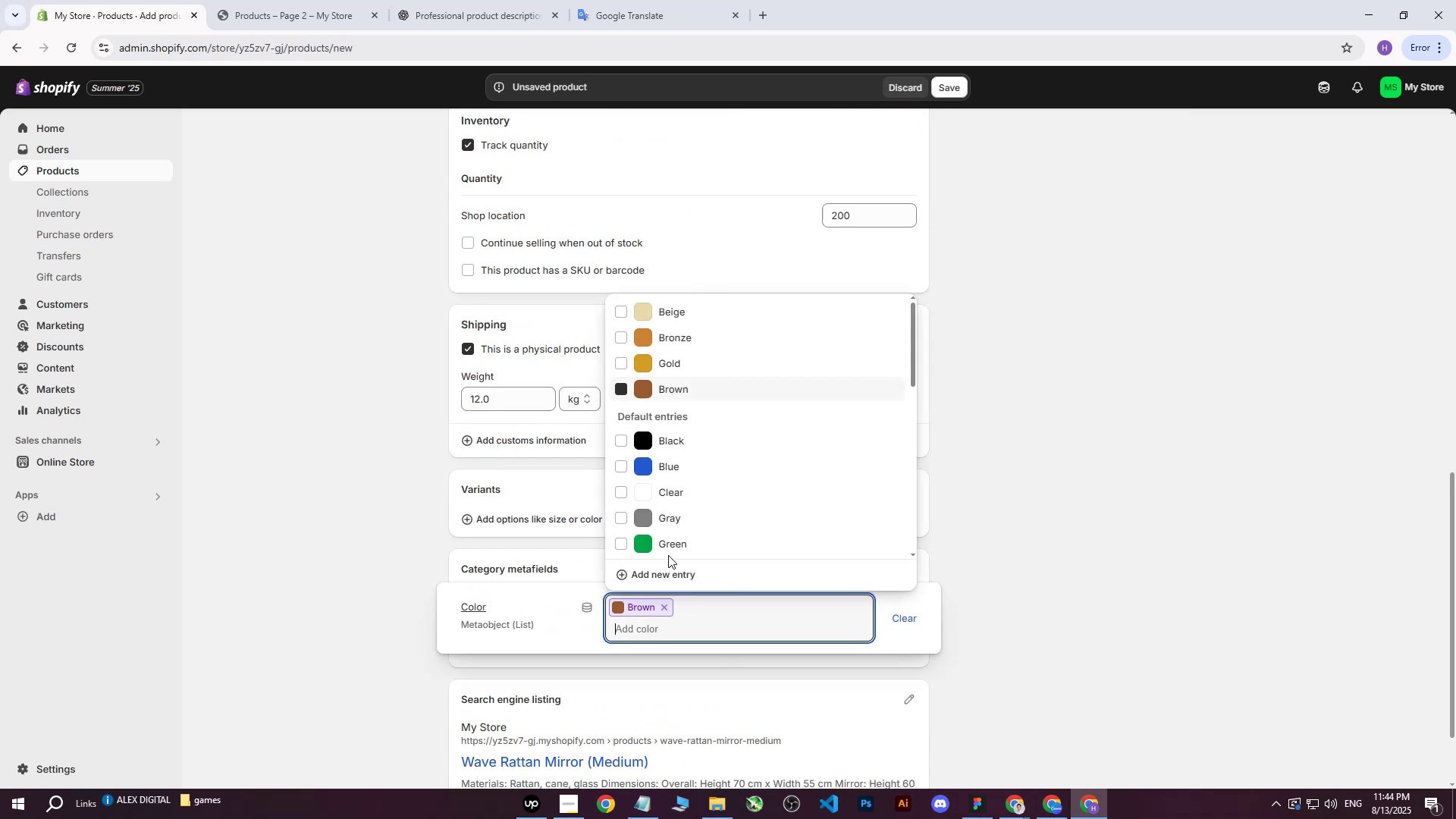 
scroll: coordinate [649, 364], scroll_direction: up, amount: 14.0
 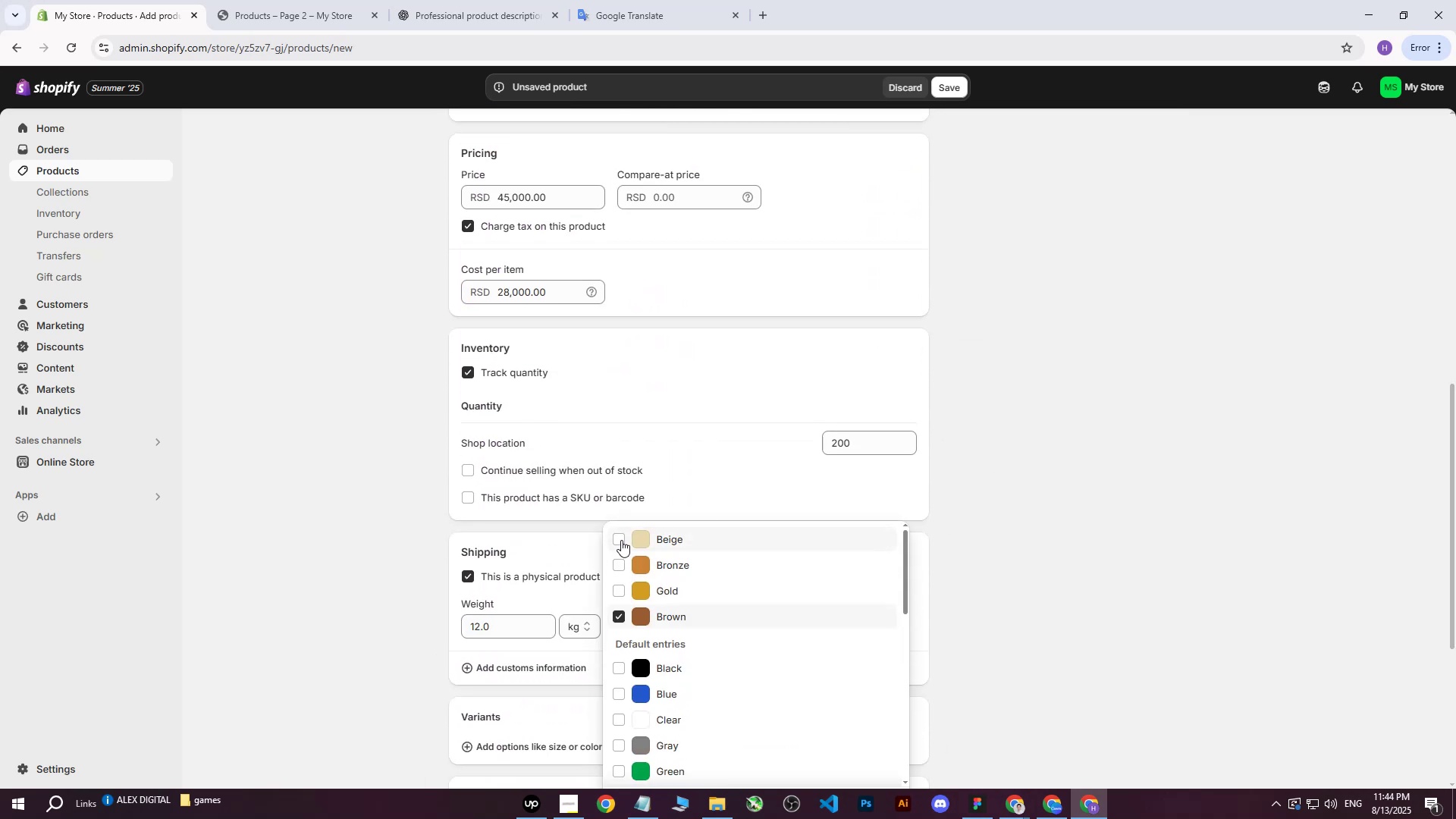 
double_click([616, 562])
 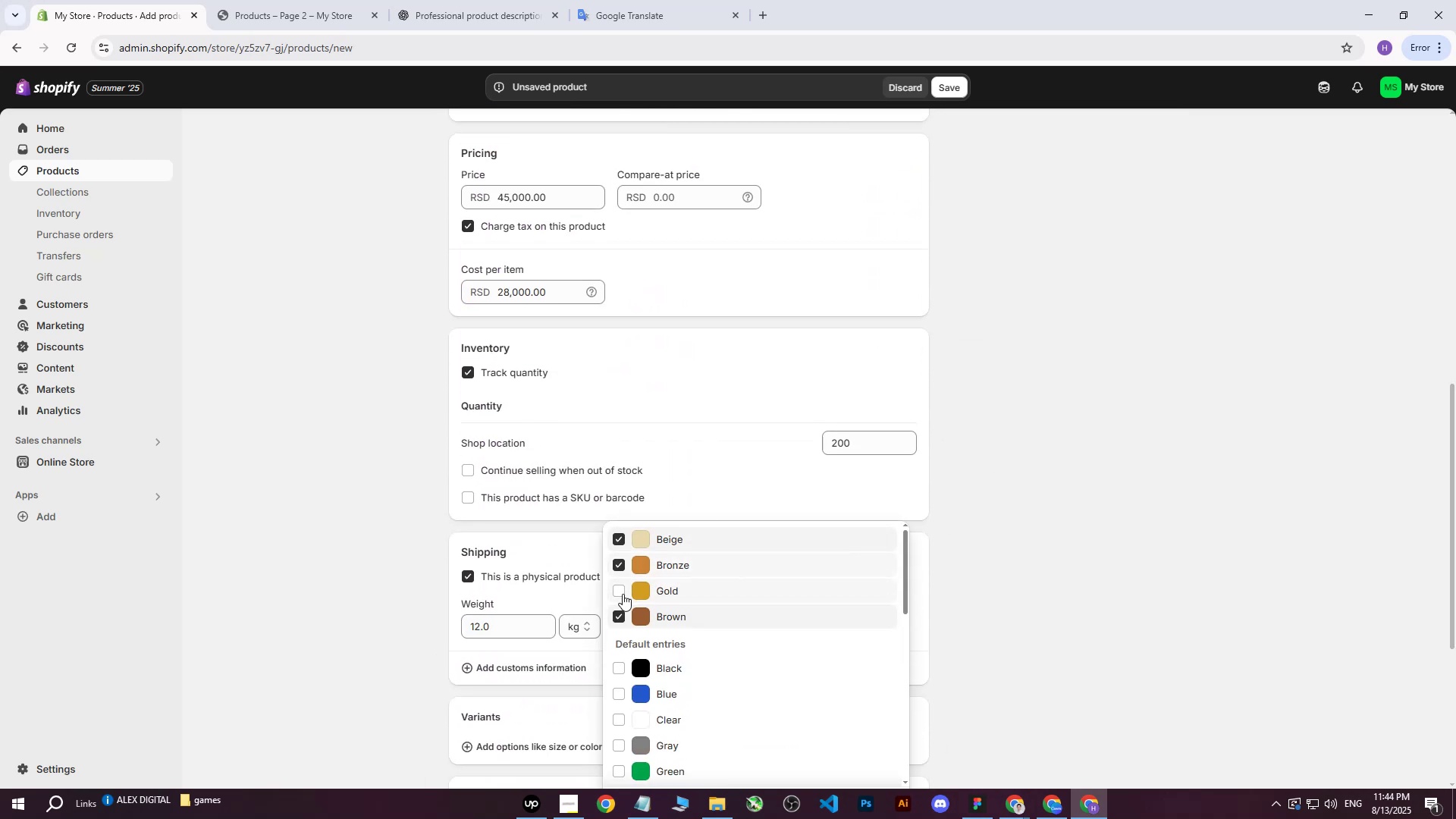 
triple_click([623, 594])
 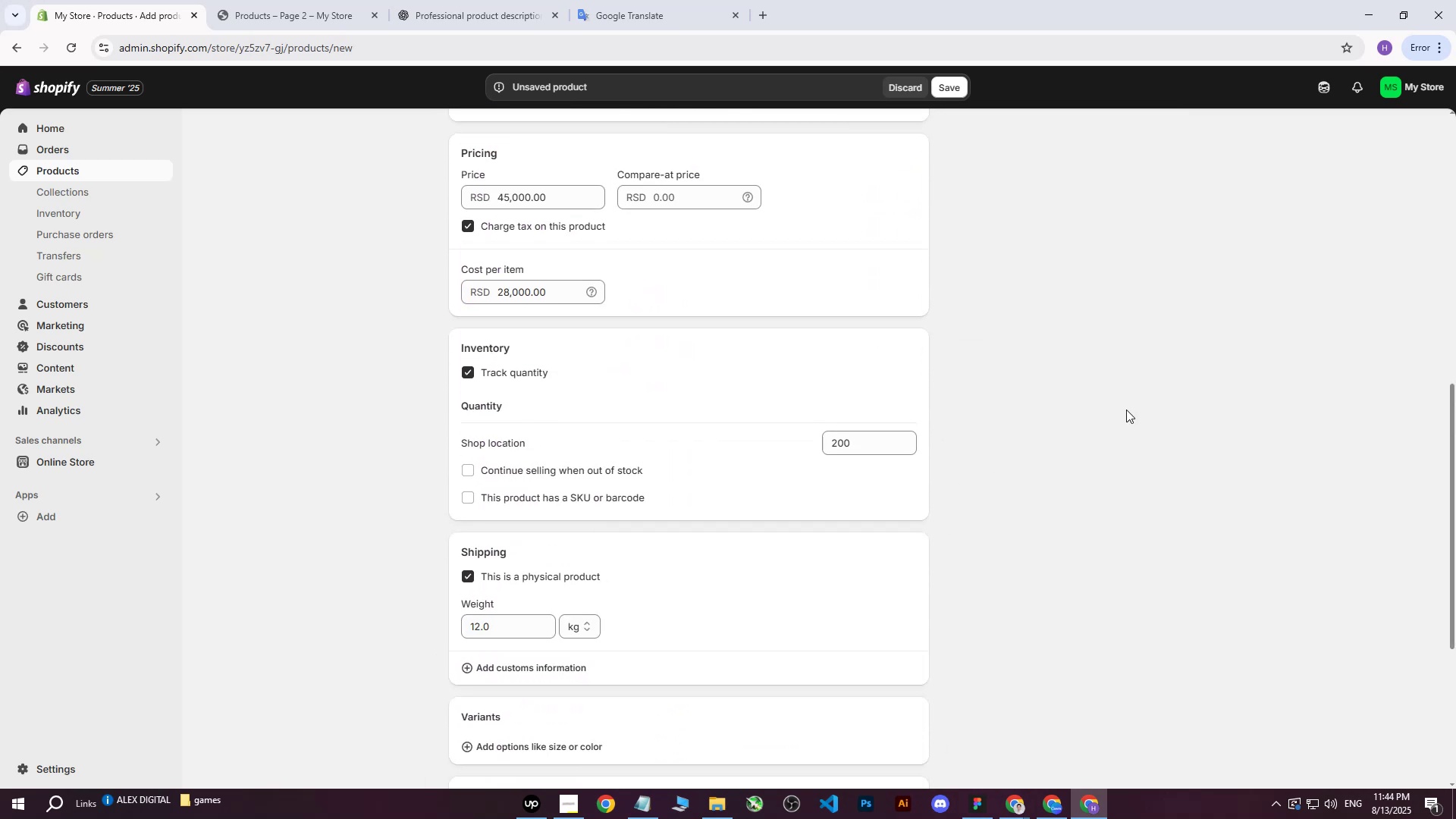 
scroll: coordinate [927, 395], scroll_direction: up, amount: 12.0
 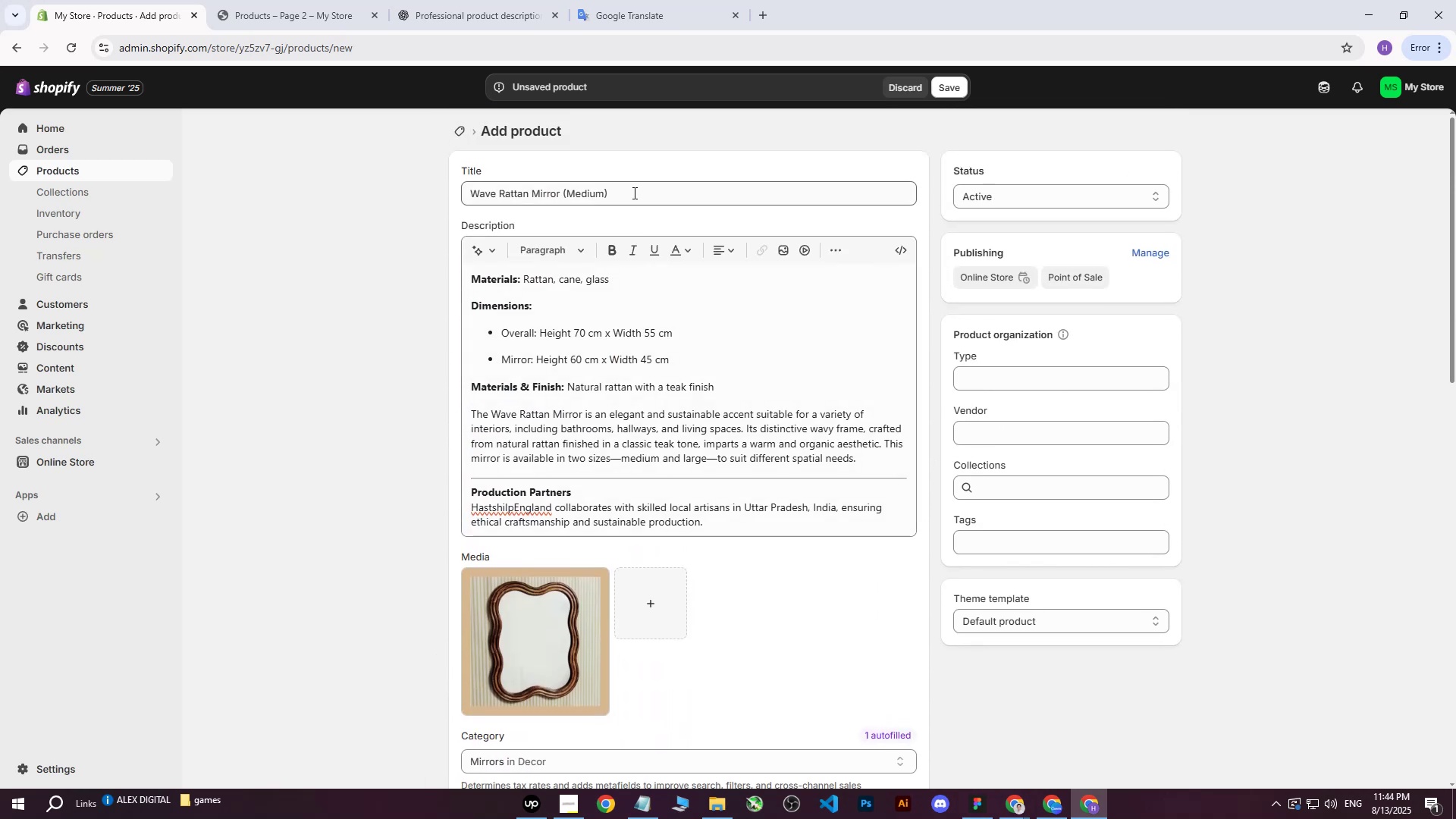 
left_click_drag(start_coordinate=[633, 191], to_coordinate=[386, 188])
 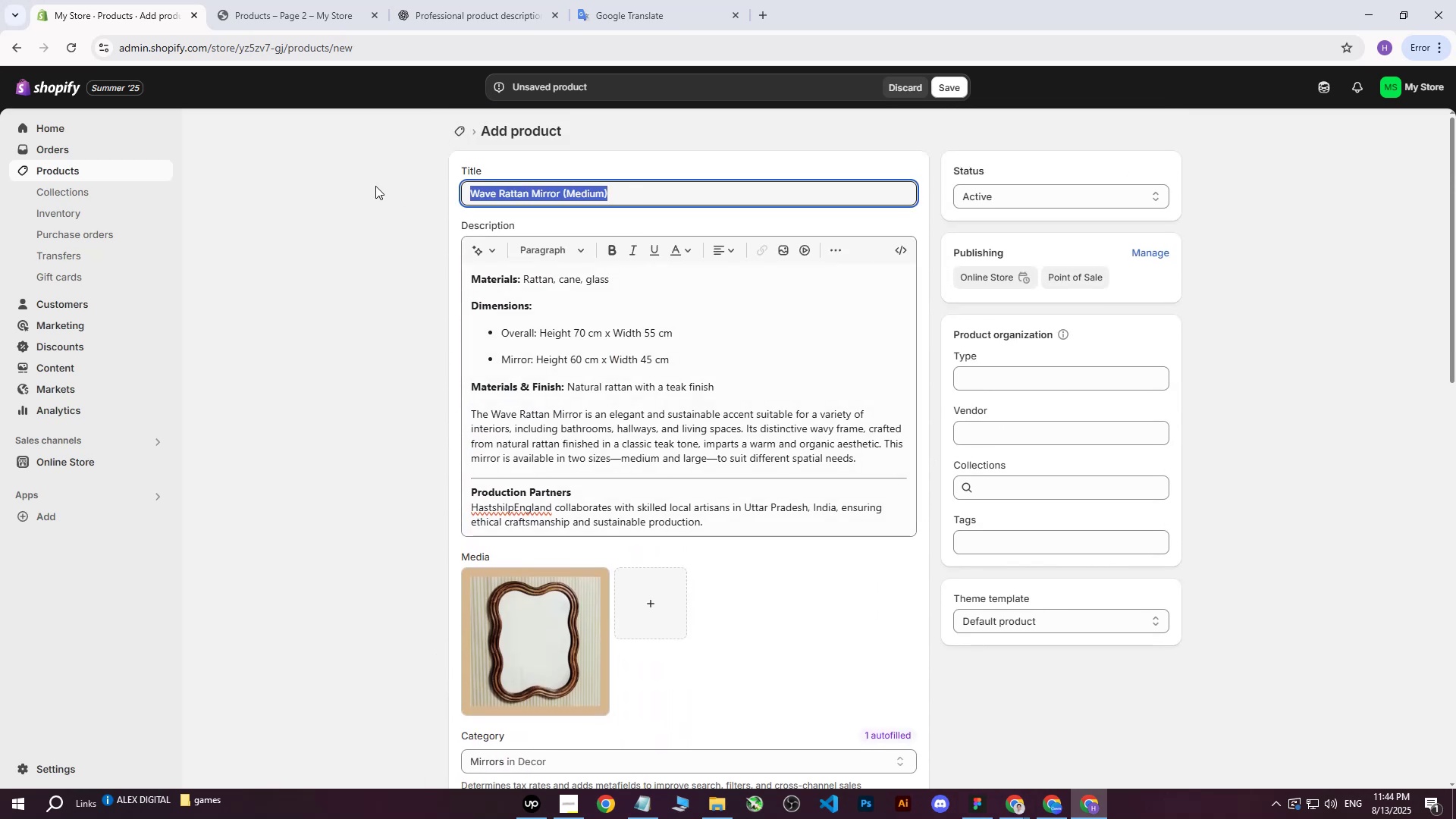 
key(Control+ControlLeft)
 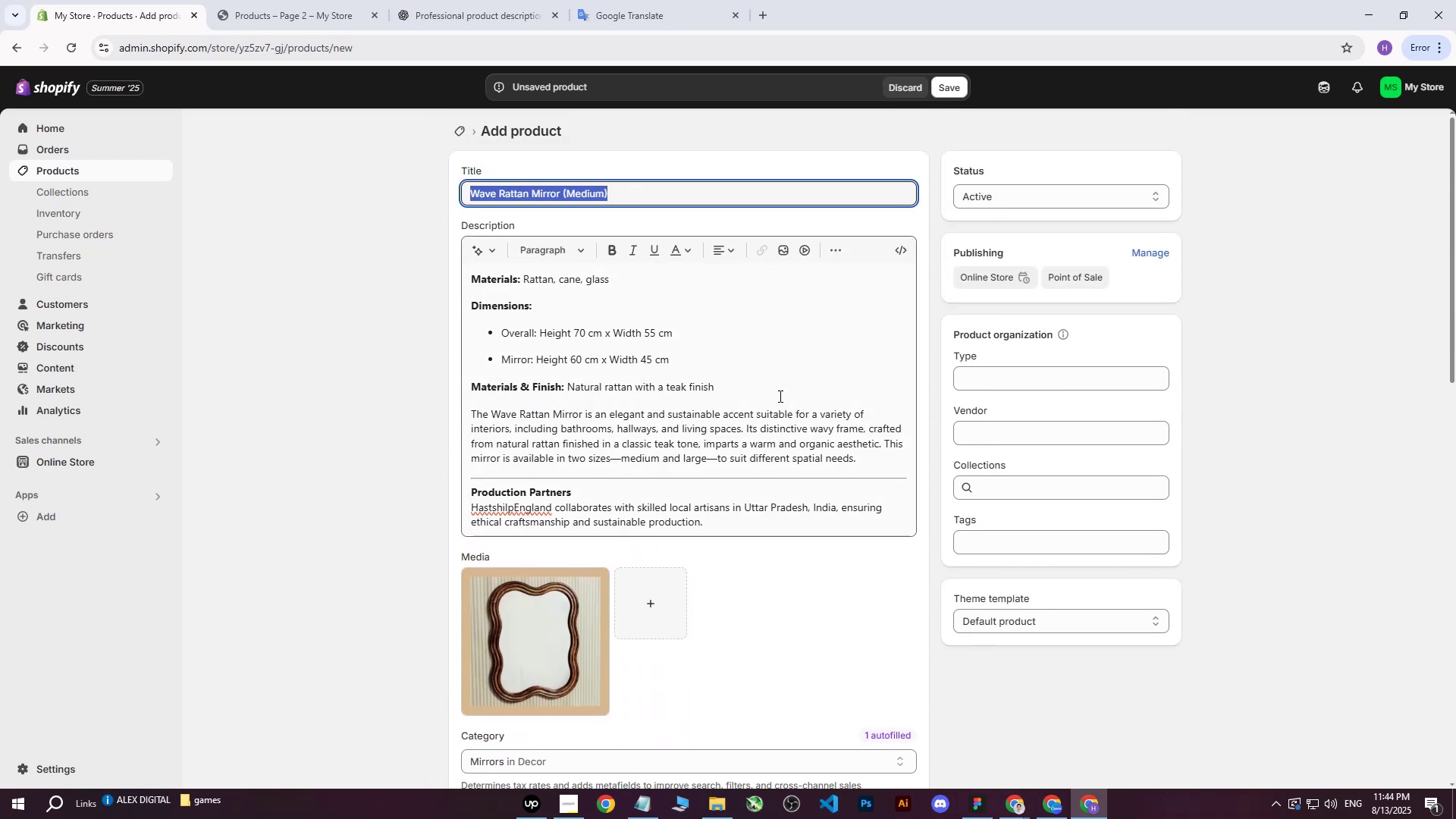 
key(Control+C)
 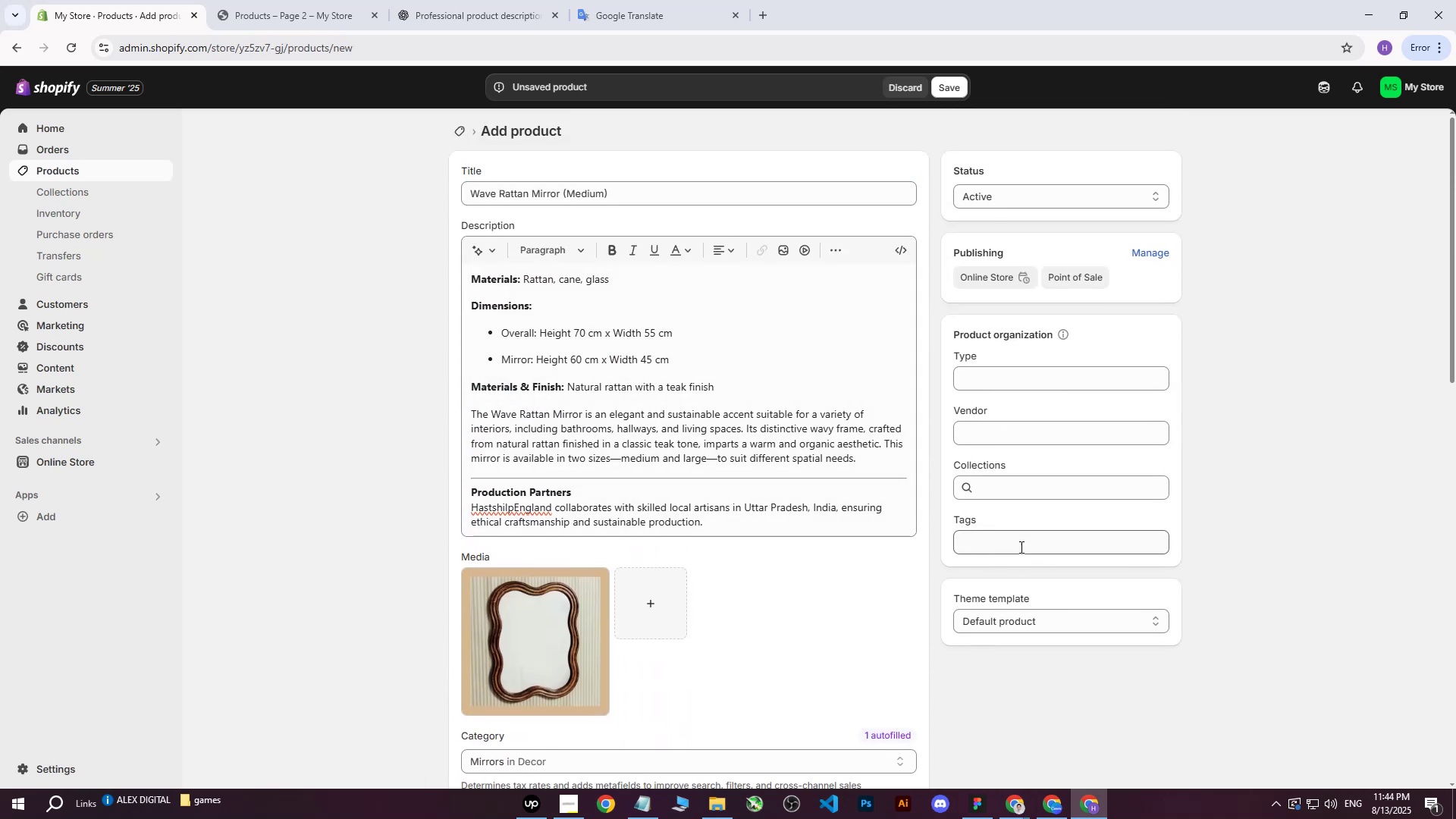 
double_click([1017, 545])
 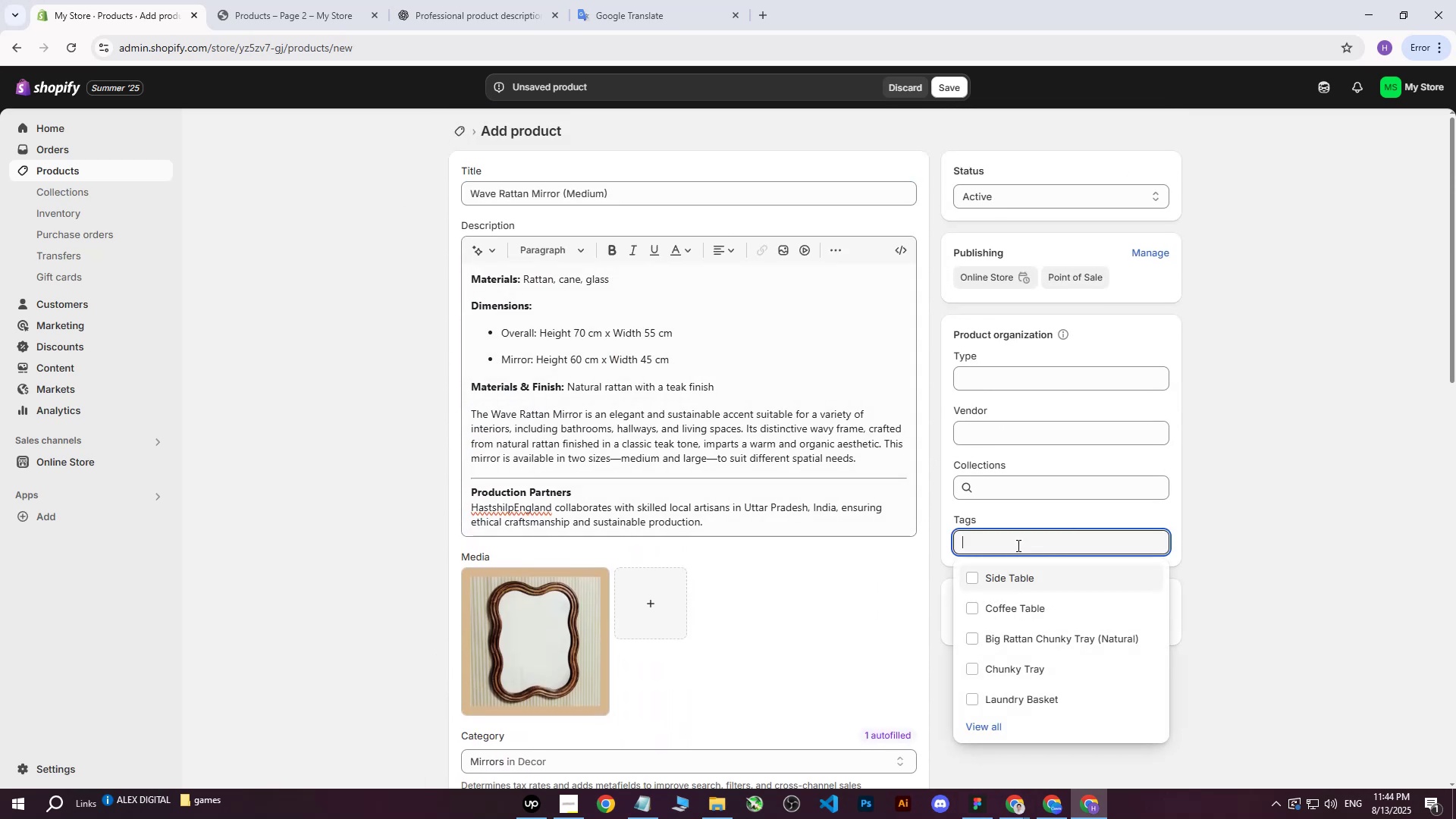 
key(Control+ControlLeft)
 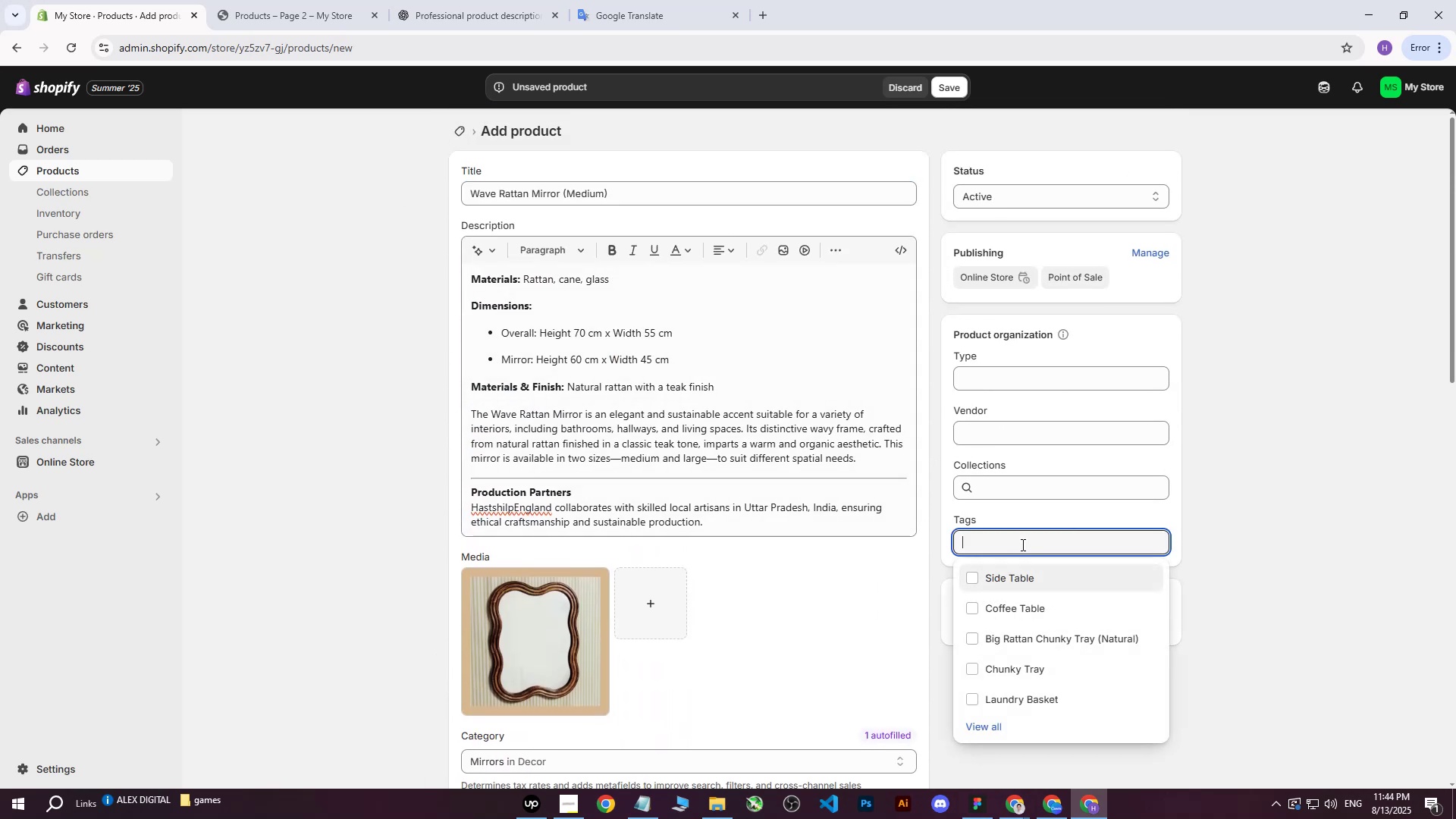 
key(Control+V)
 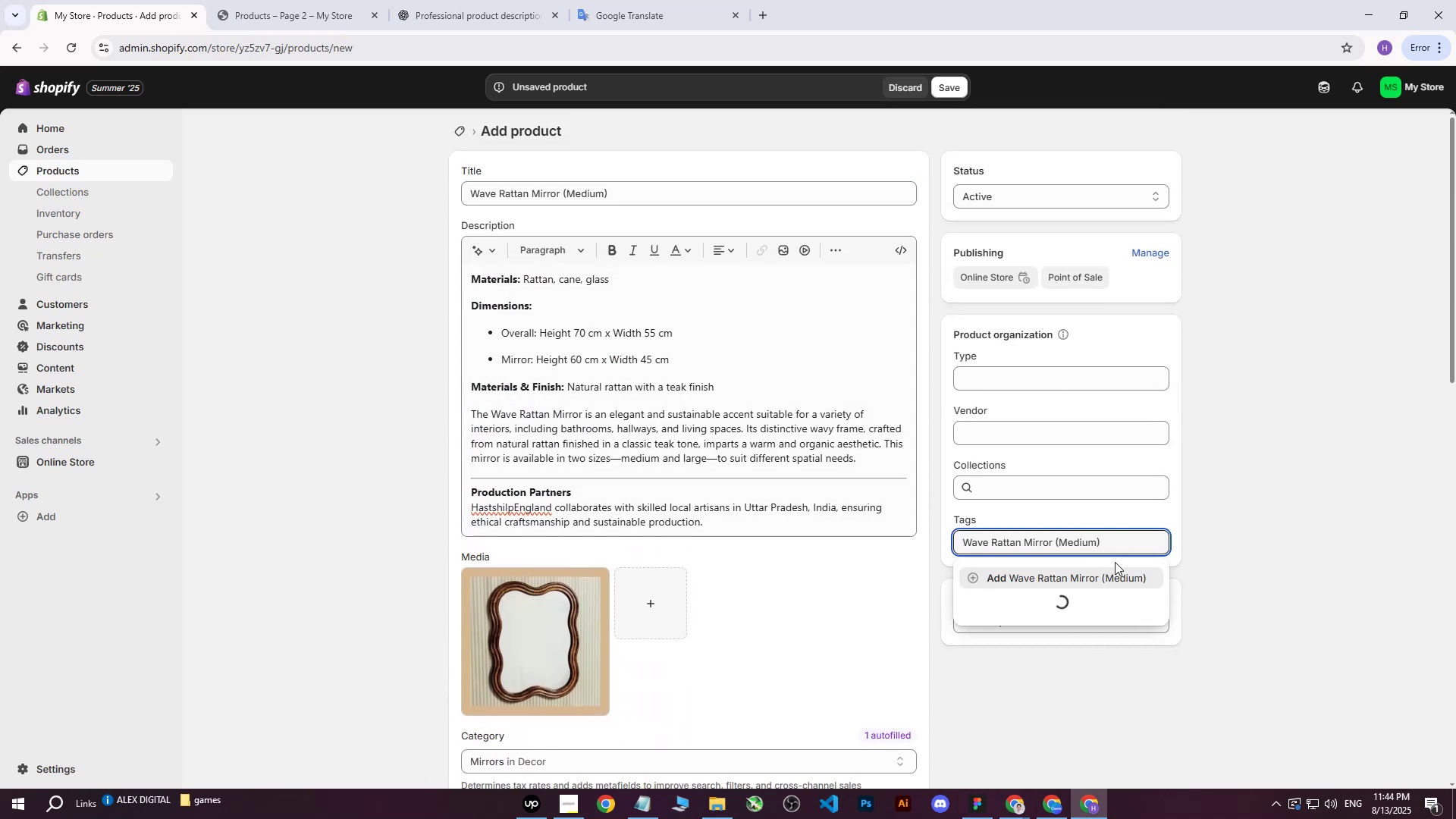 
left_click([1103, 576])
 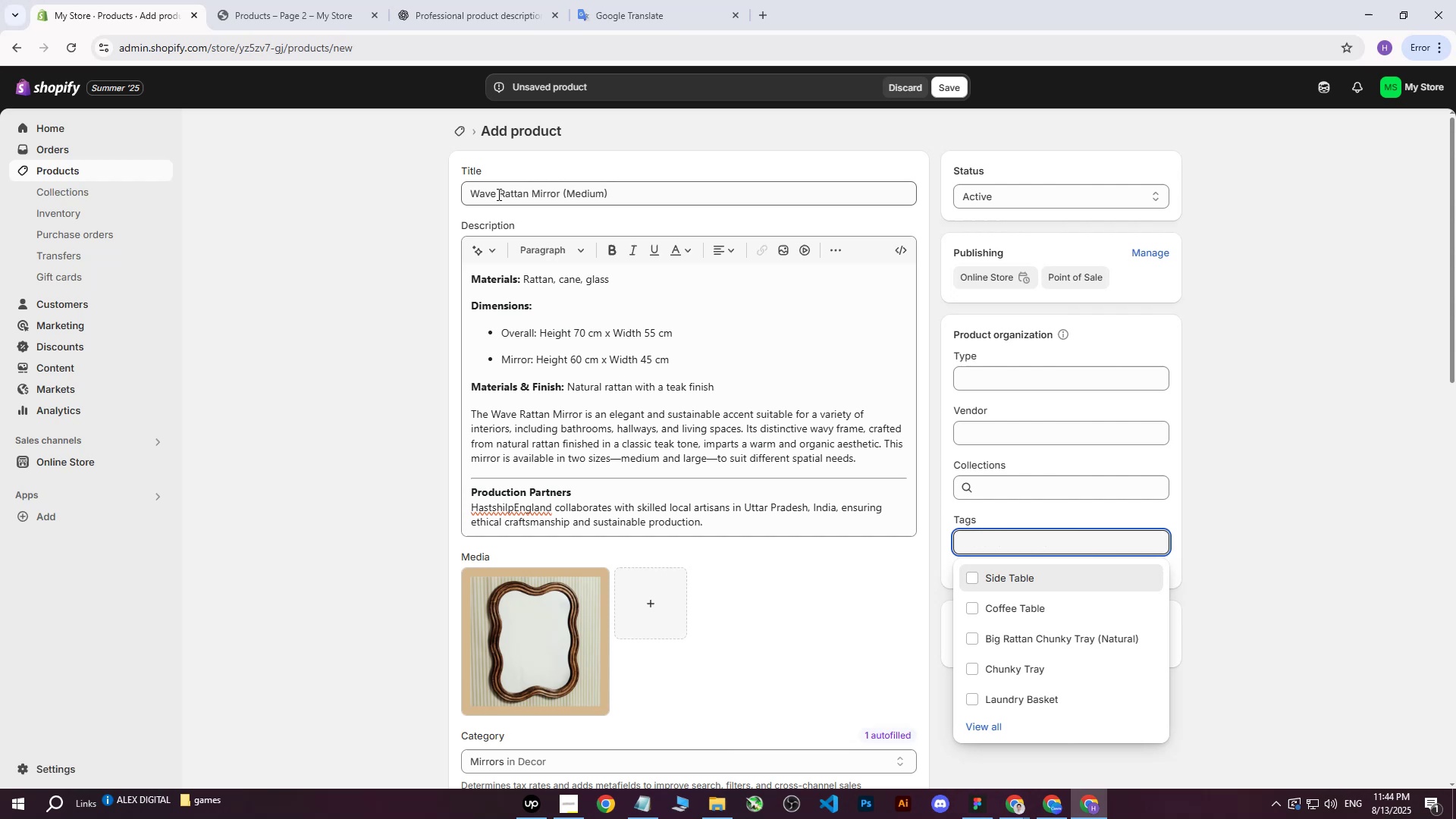 
left_click_drag(start_coordinate=[501, 195], to_coordinate=[560, 195])
 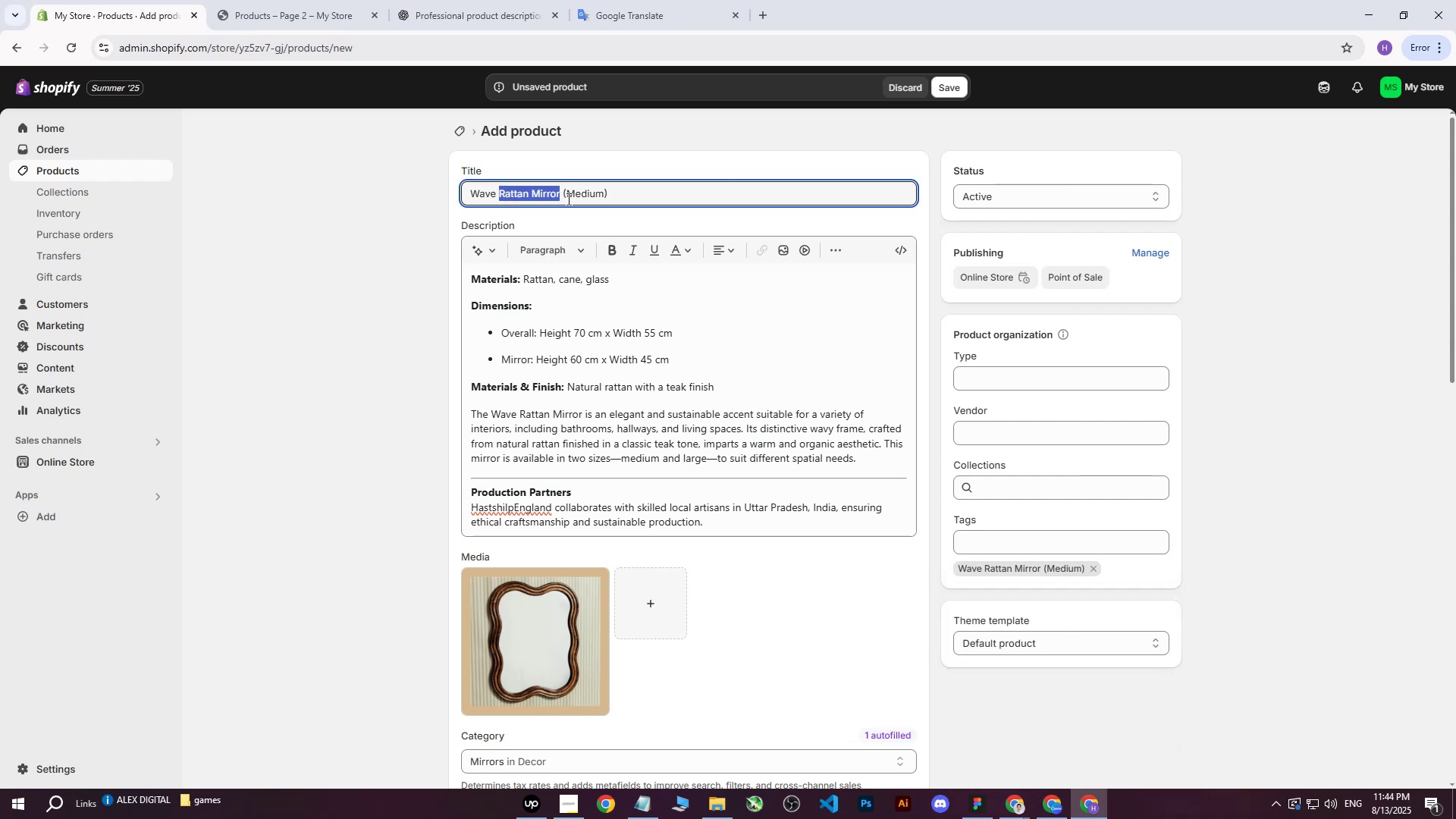 
key(Control+ControlLeft)
 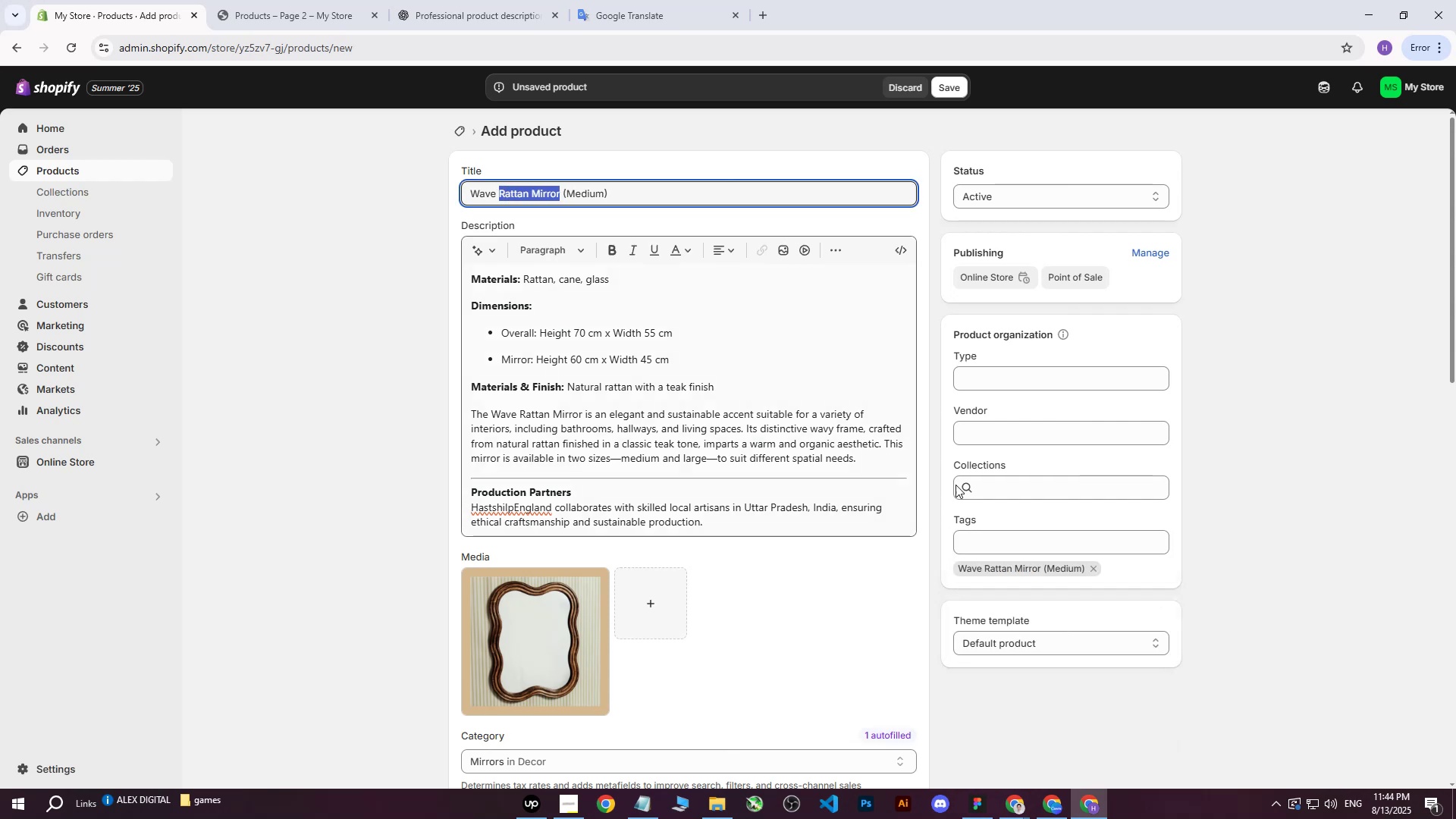 
key(Control+C)
 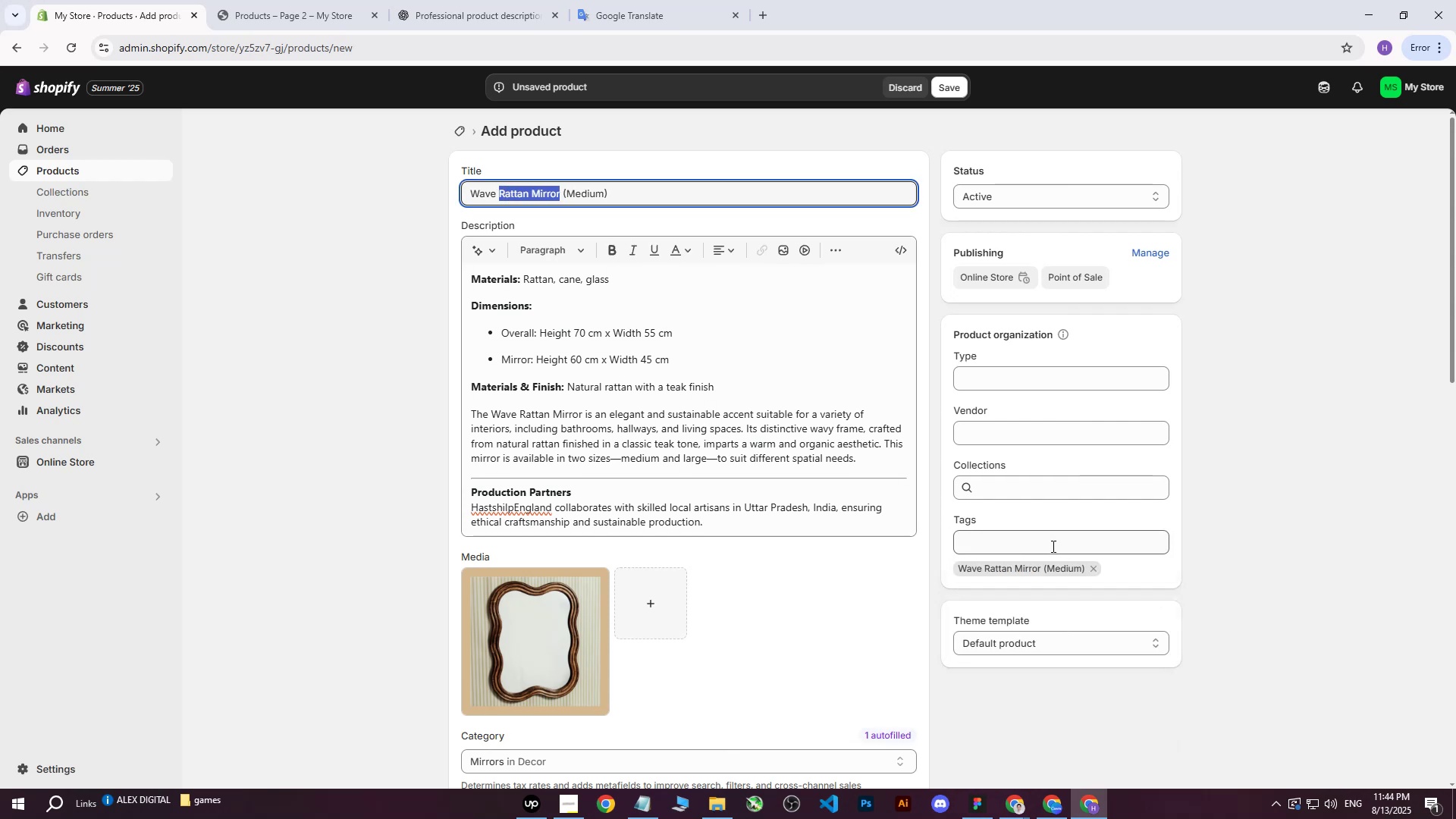 
left_click([1052, 546])
 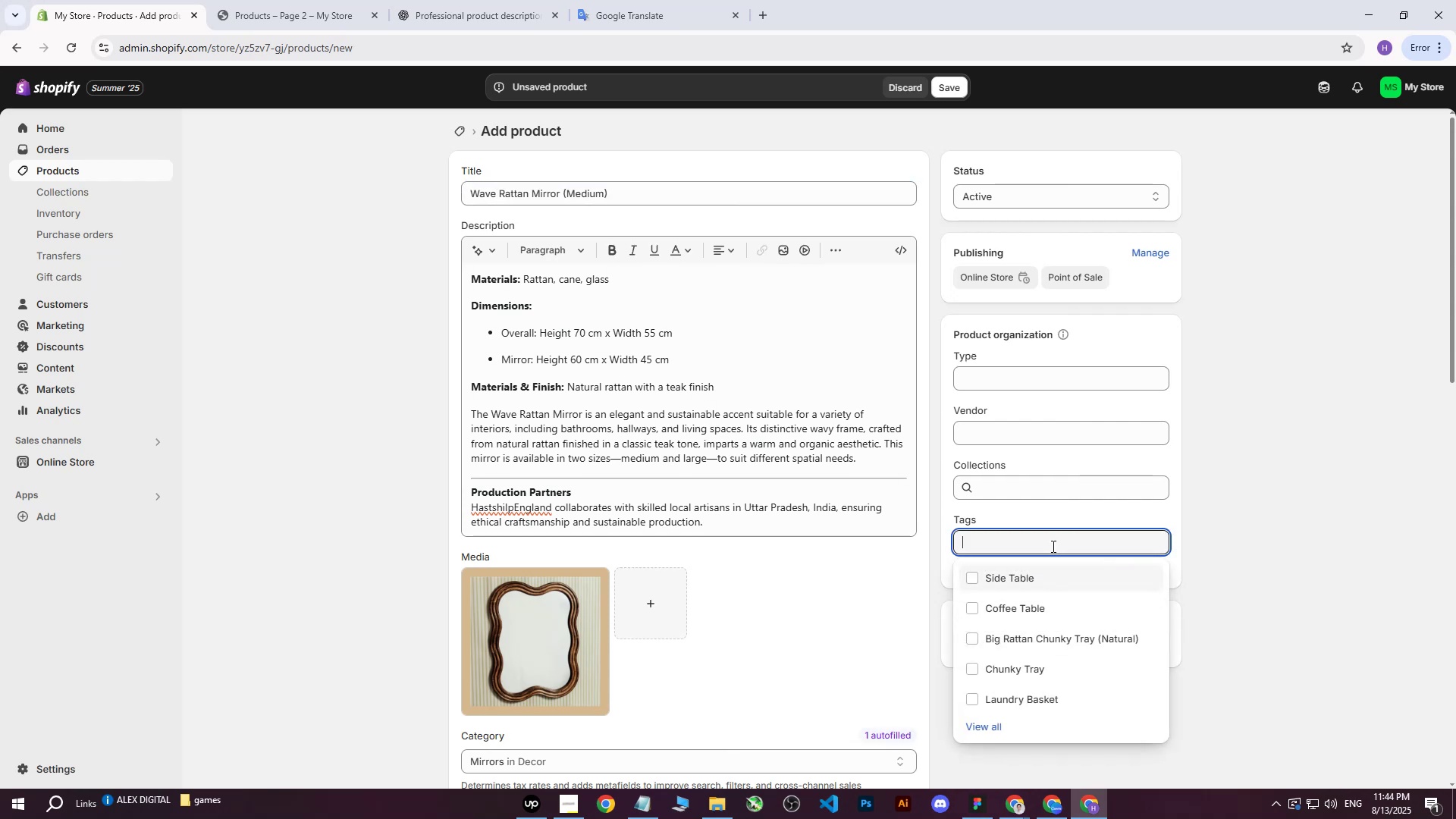 
key(Control+ControlLeft)
 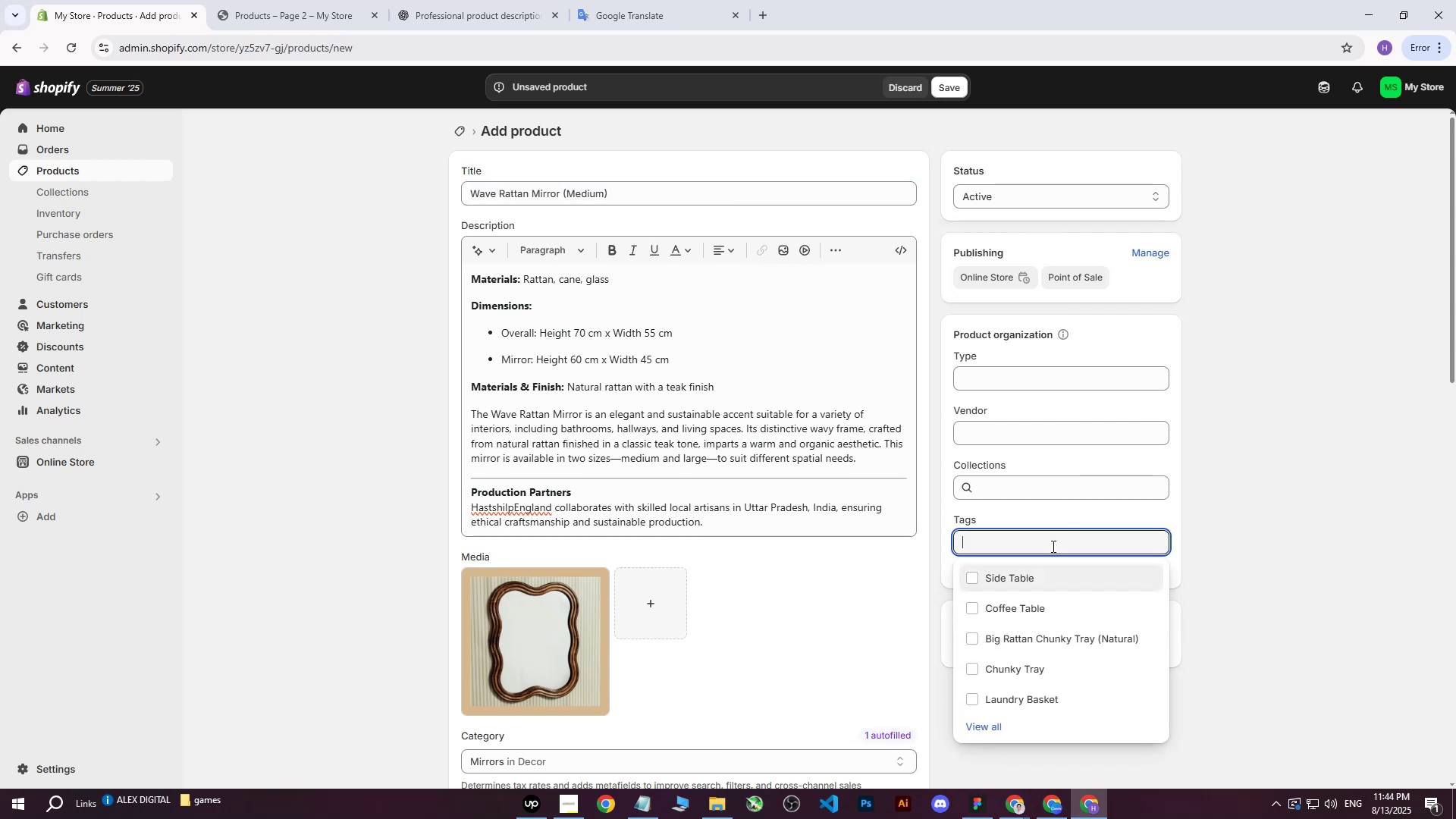 
key(Control+V)
 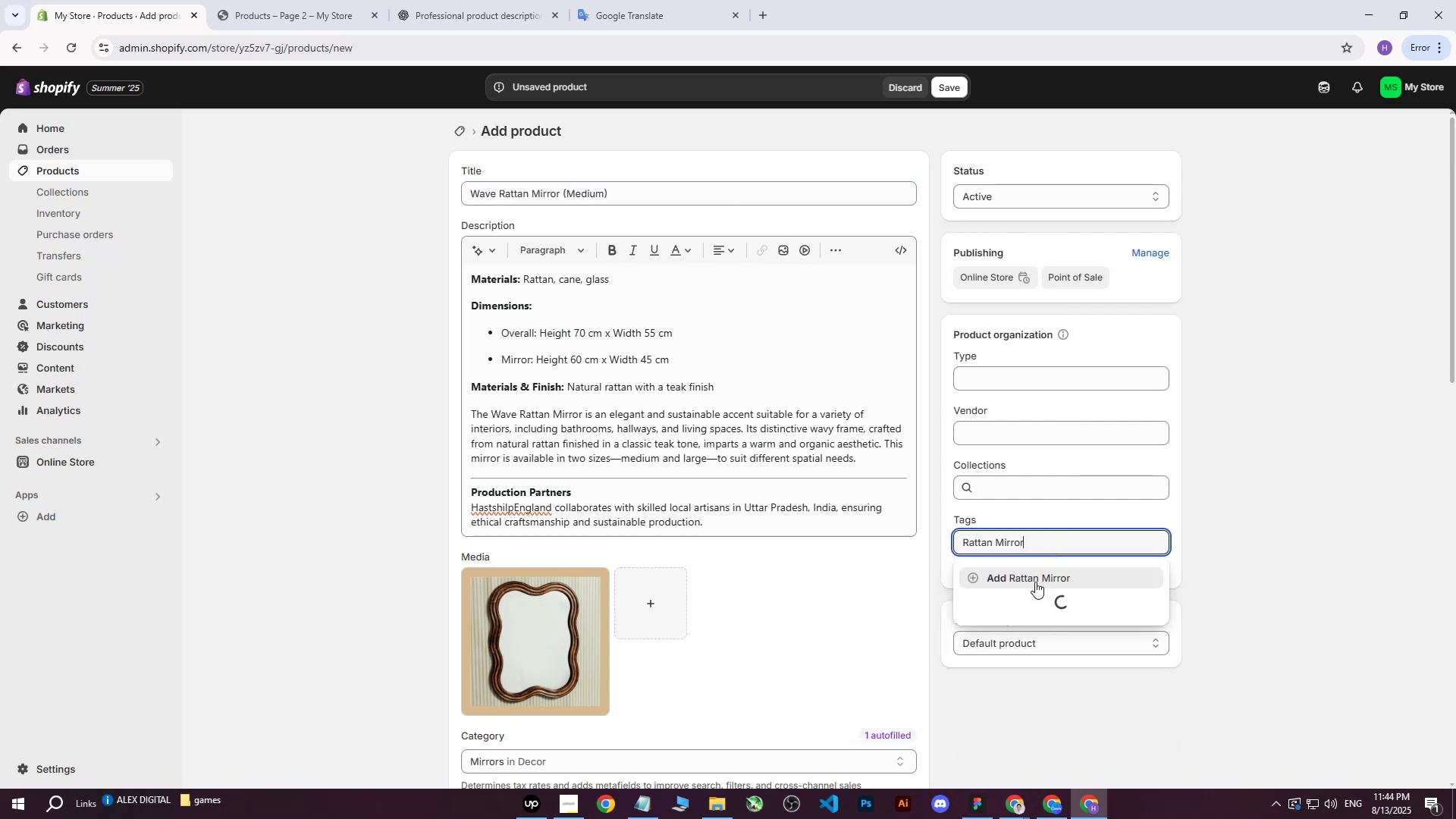 
left_click([1035, 582])
 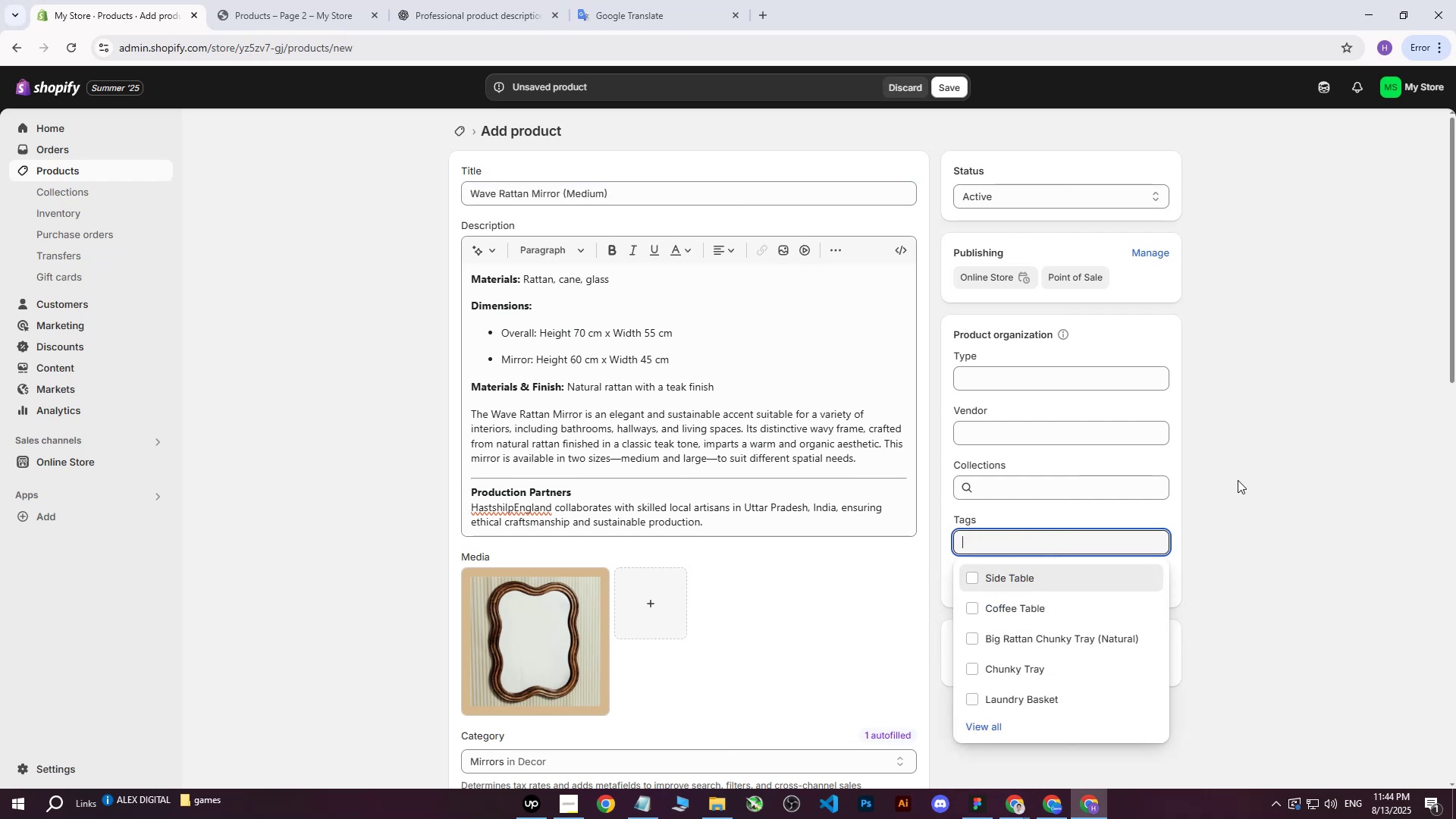 
left_click([1238, 479])
 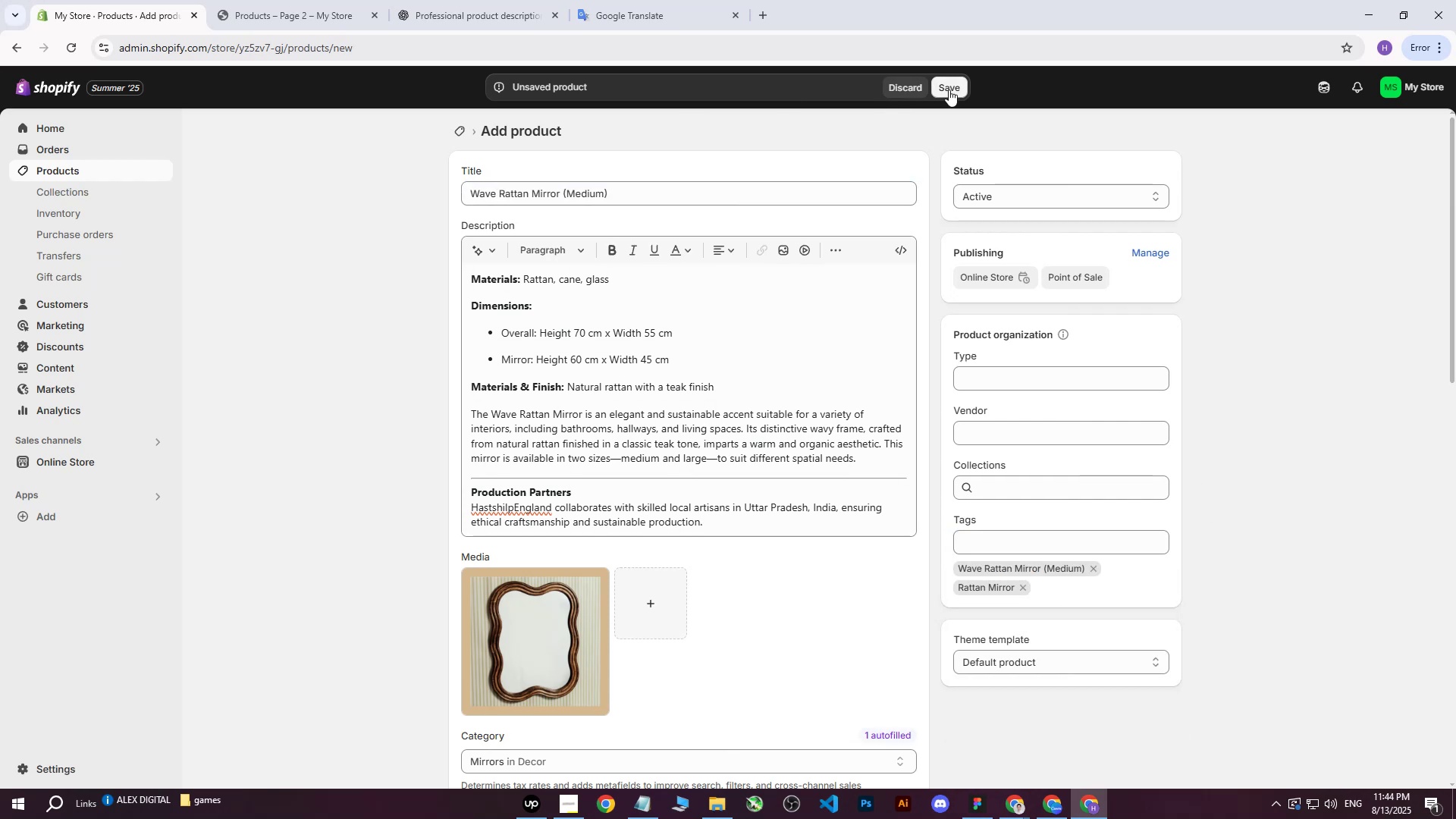 
left_click([952, 88])
 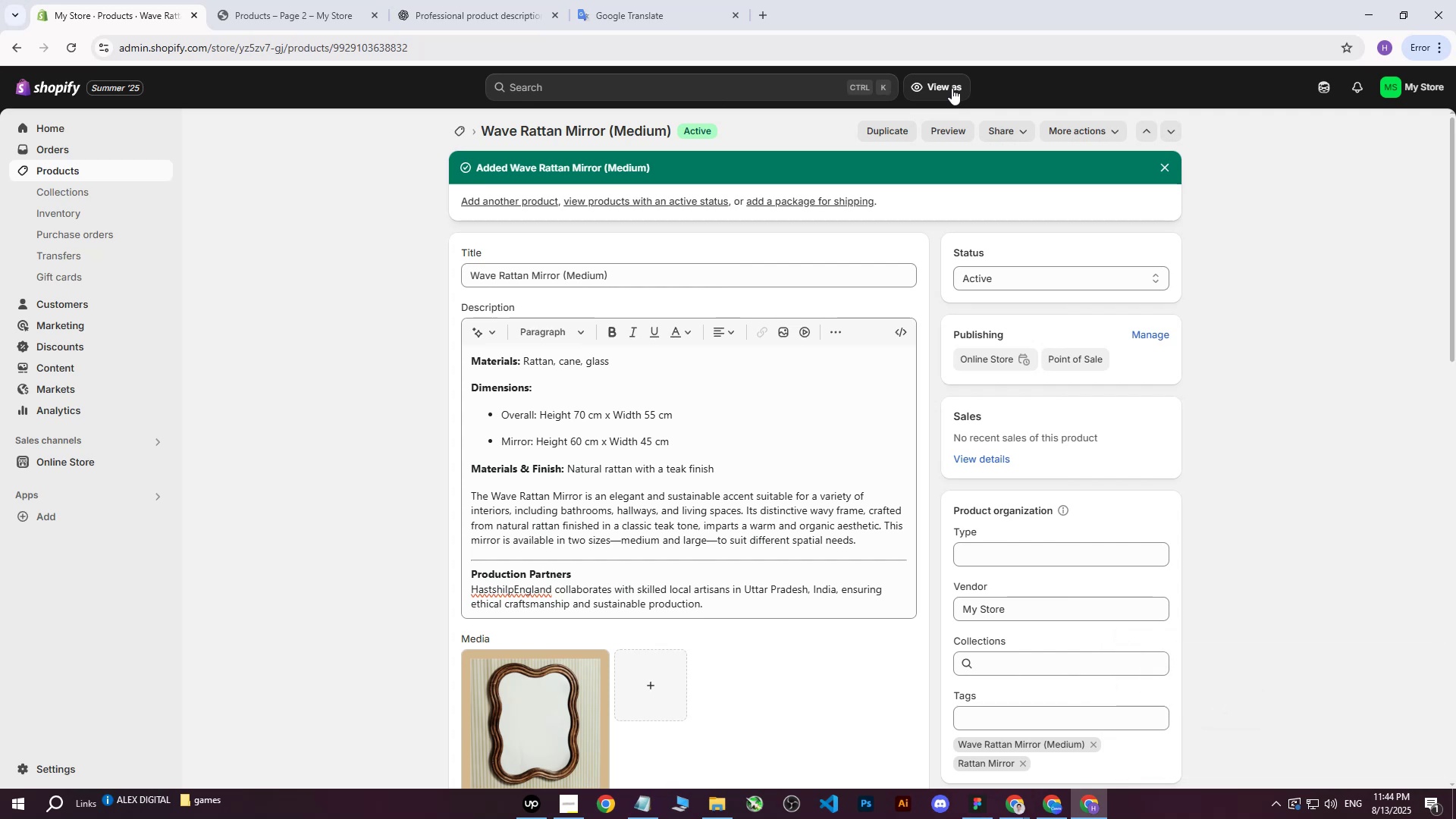 
wait(26.11)
 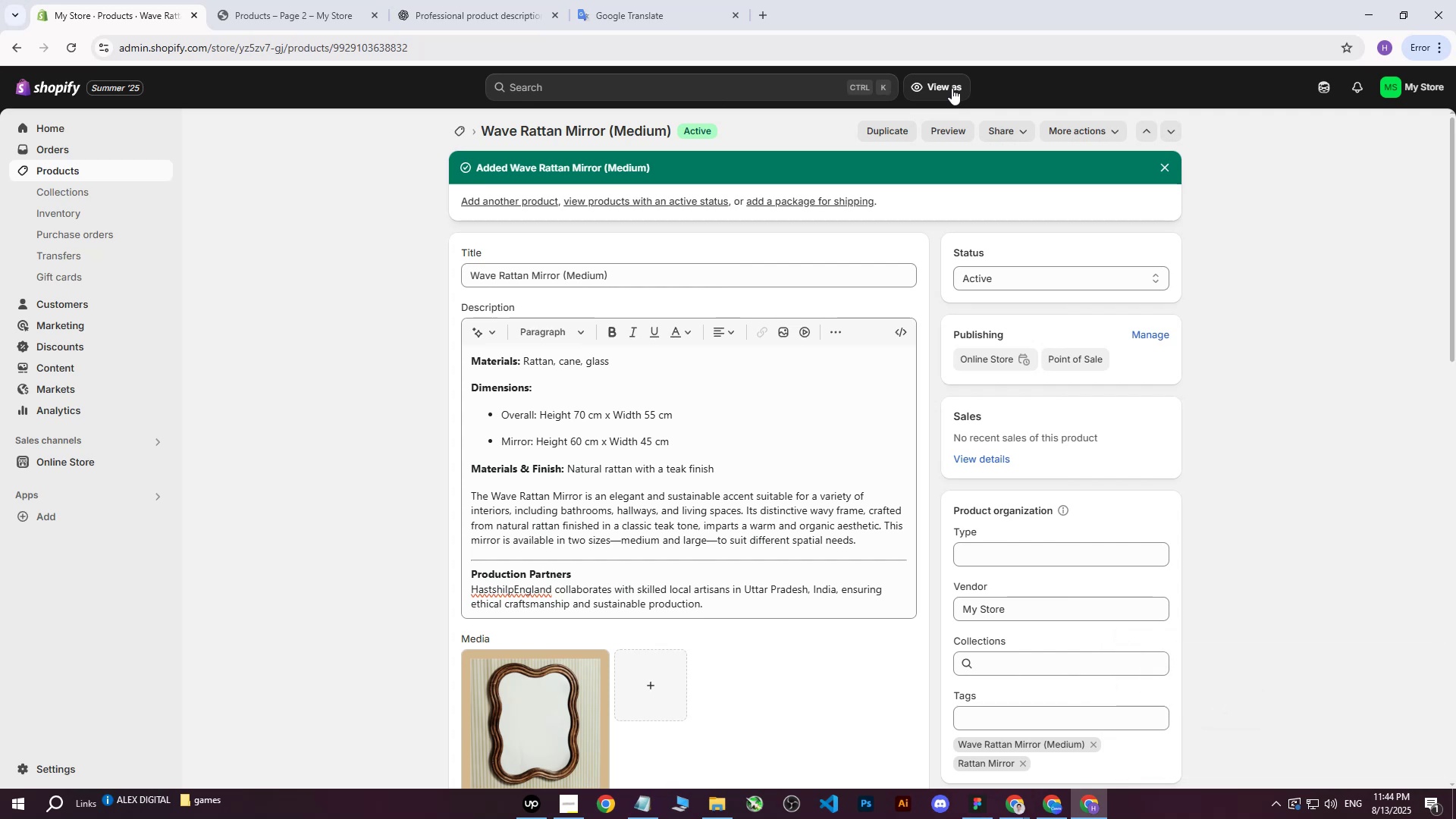 
scroll: coordinate [759, 496], scroll_direction: down, amount: 10.0
 